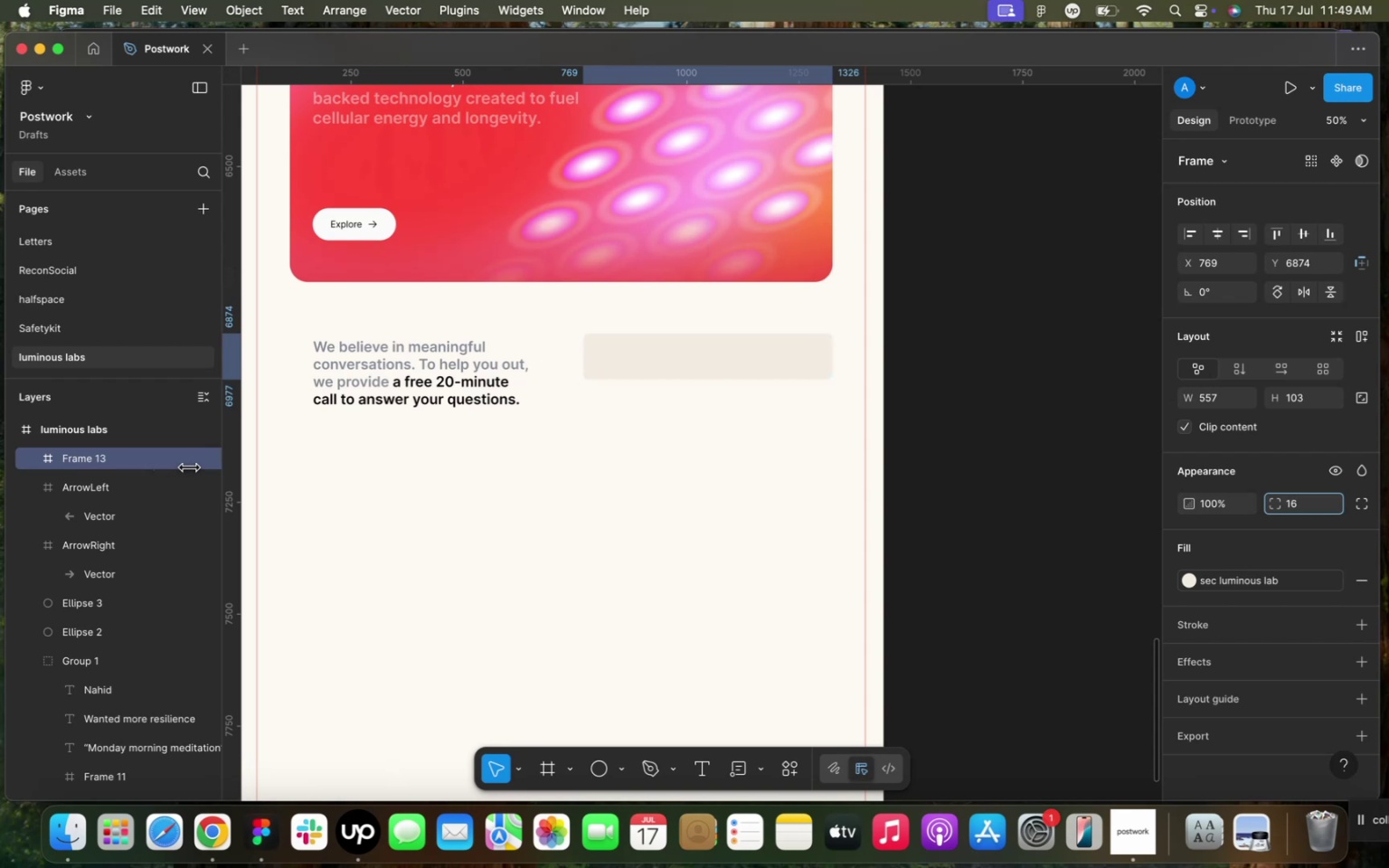 
left_click([389, 377])
 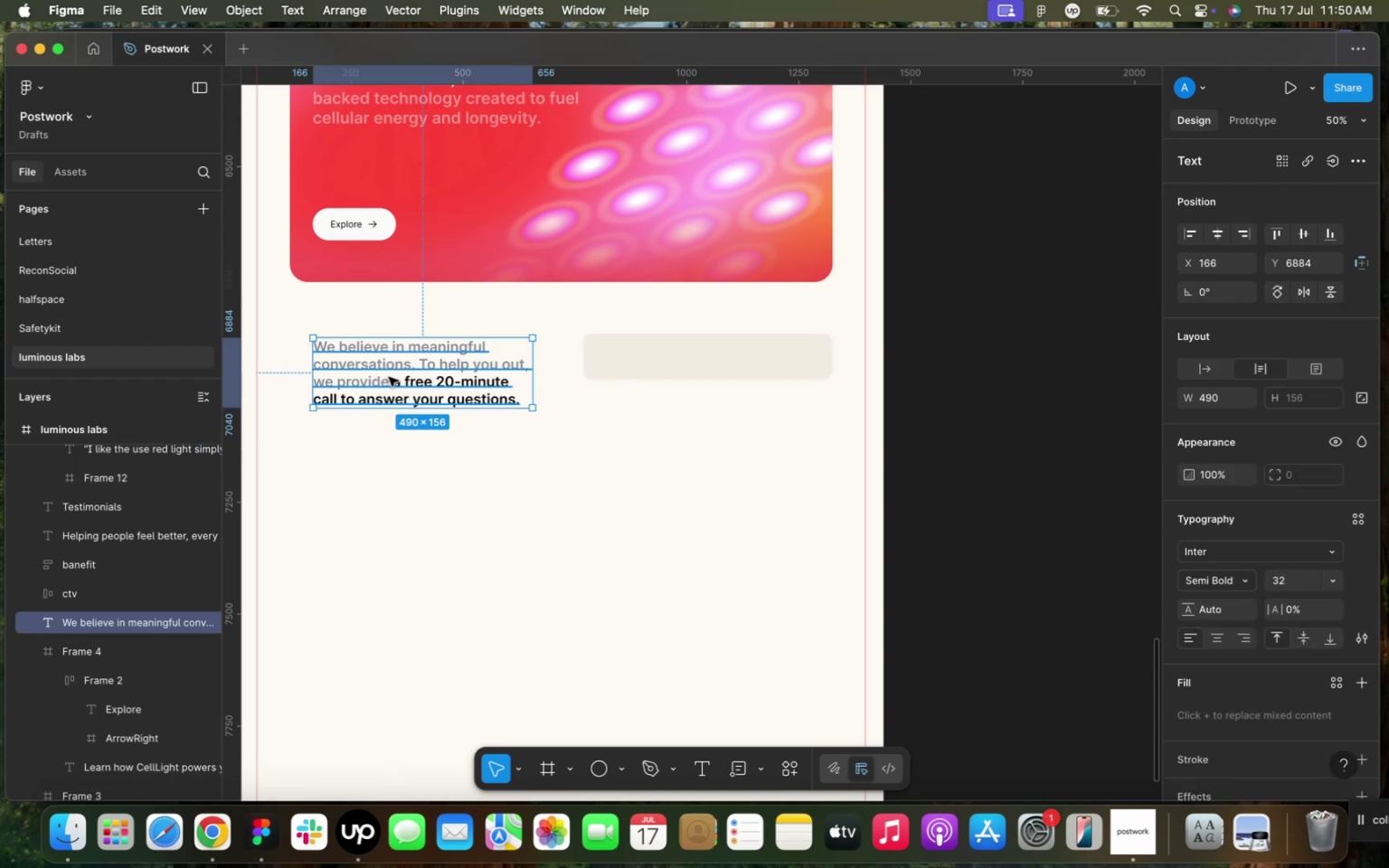 
key(Meta+D)
 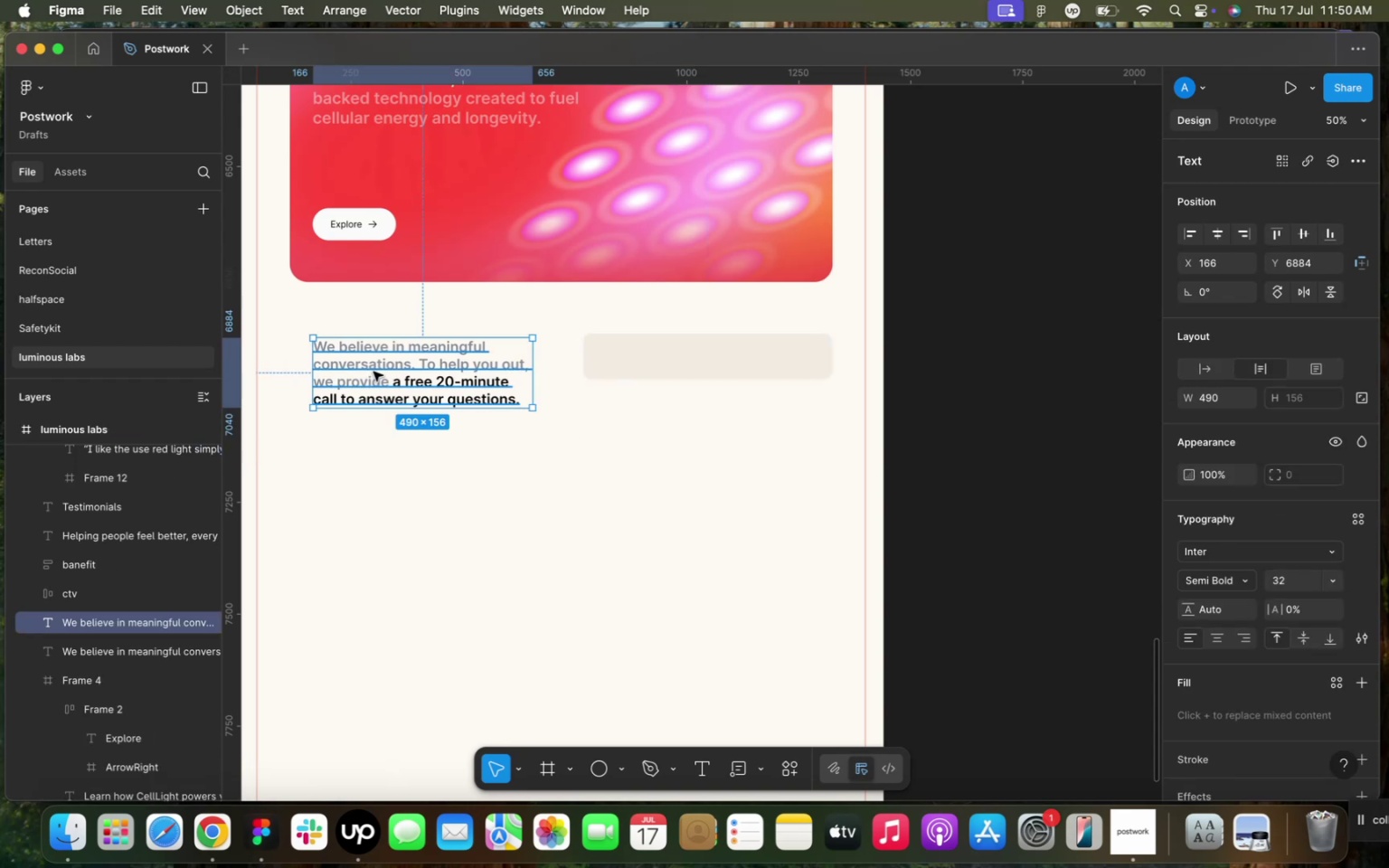 
left_click_drag(start_coordinate=[369, 372], to_coordinate=[648, 465])
 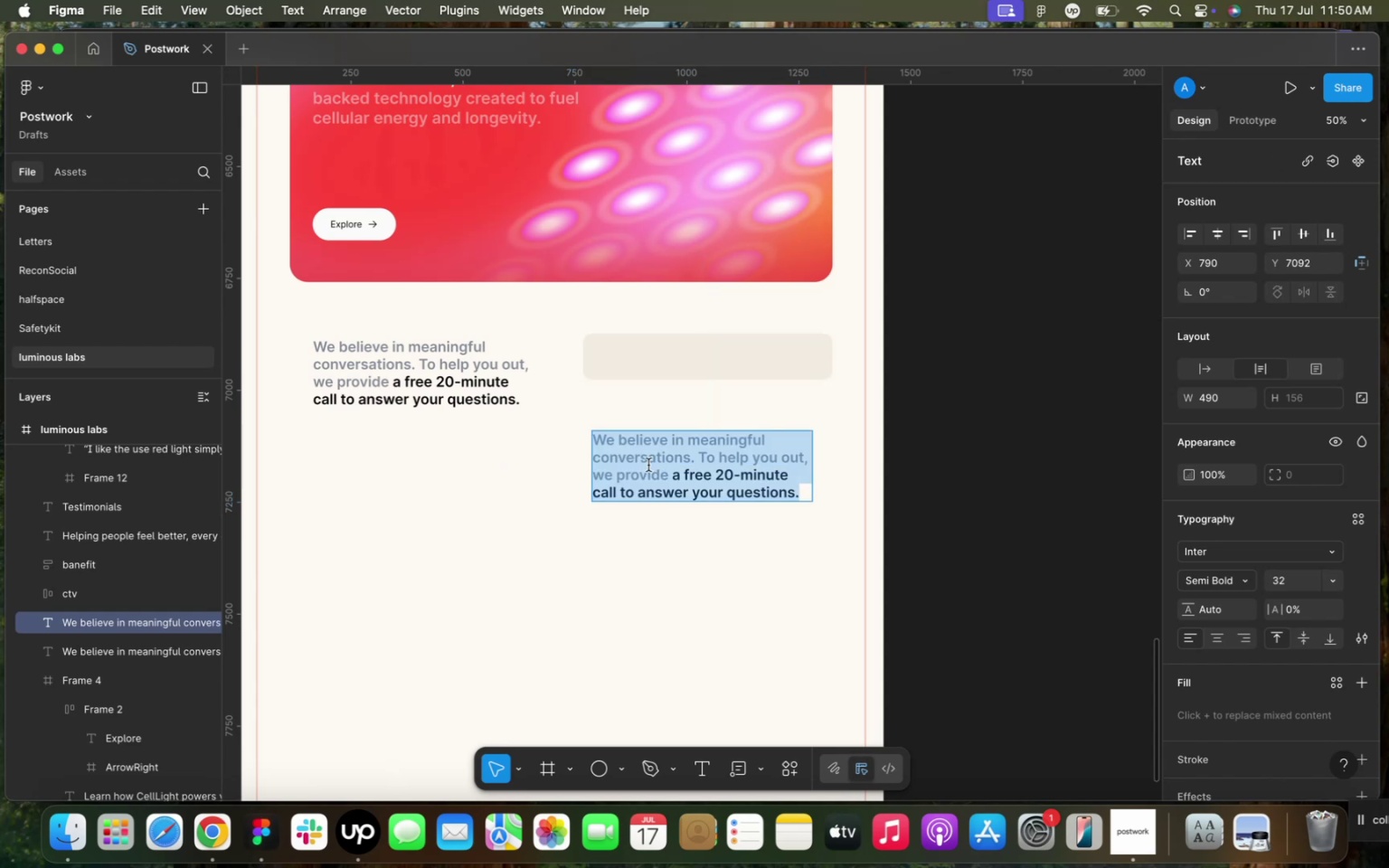 
type(When can I see )
 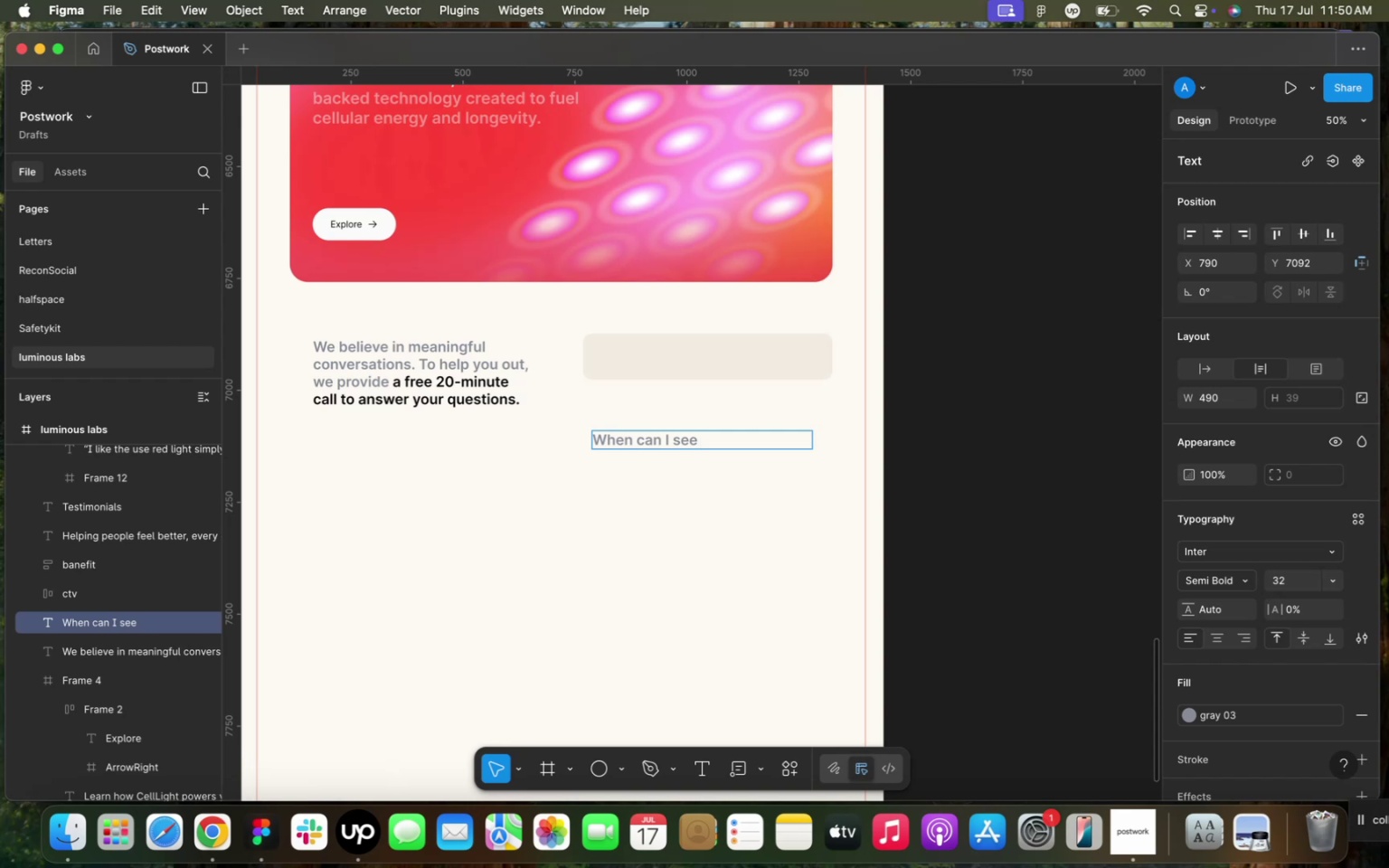 
key(Backspace)
type(/measure effects?)
 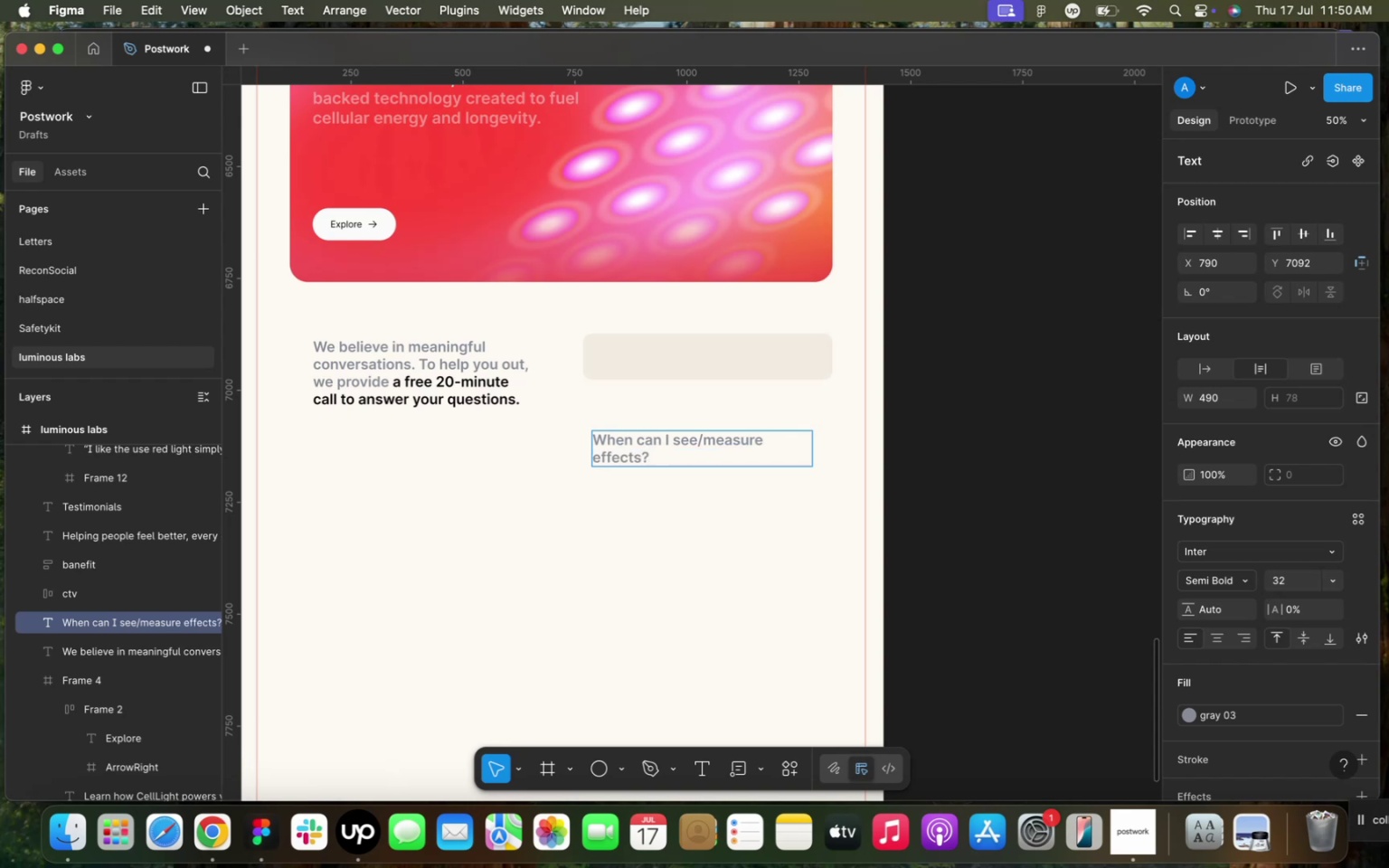 
left_click([670, 547])
 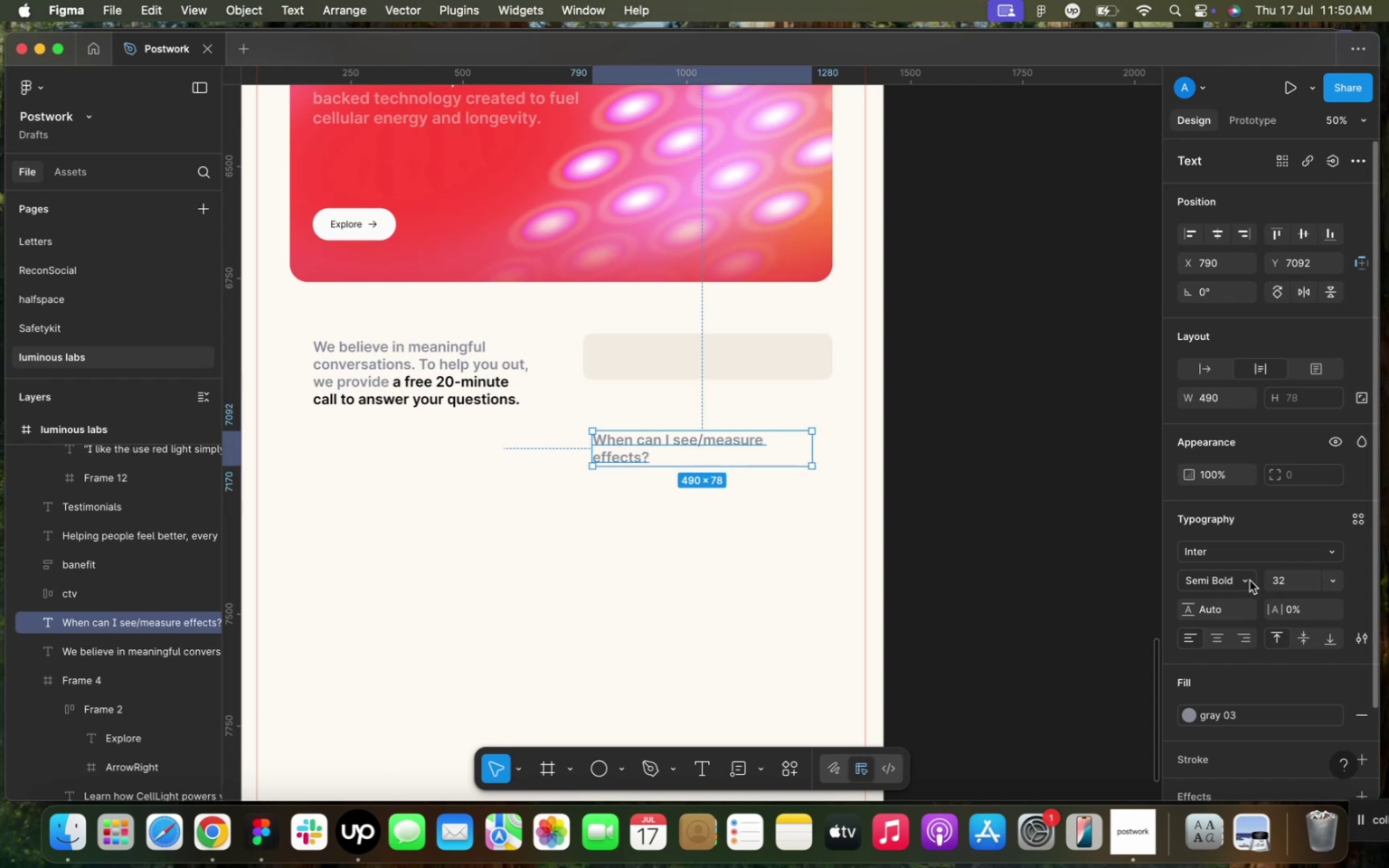 
left_click([1250, 580])
 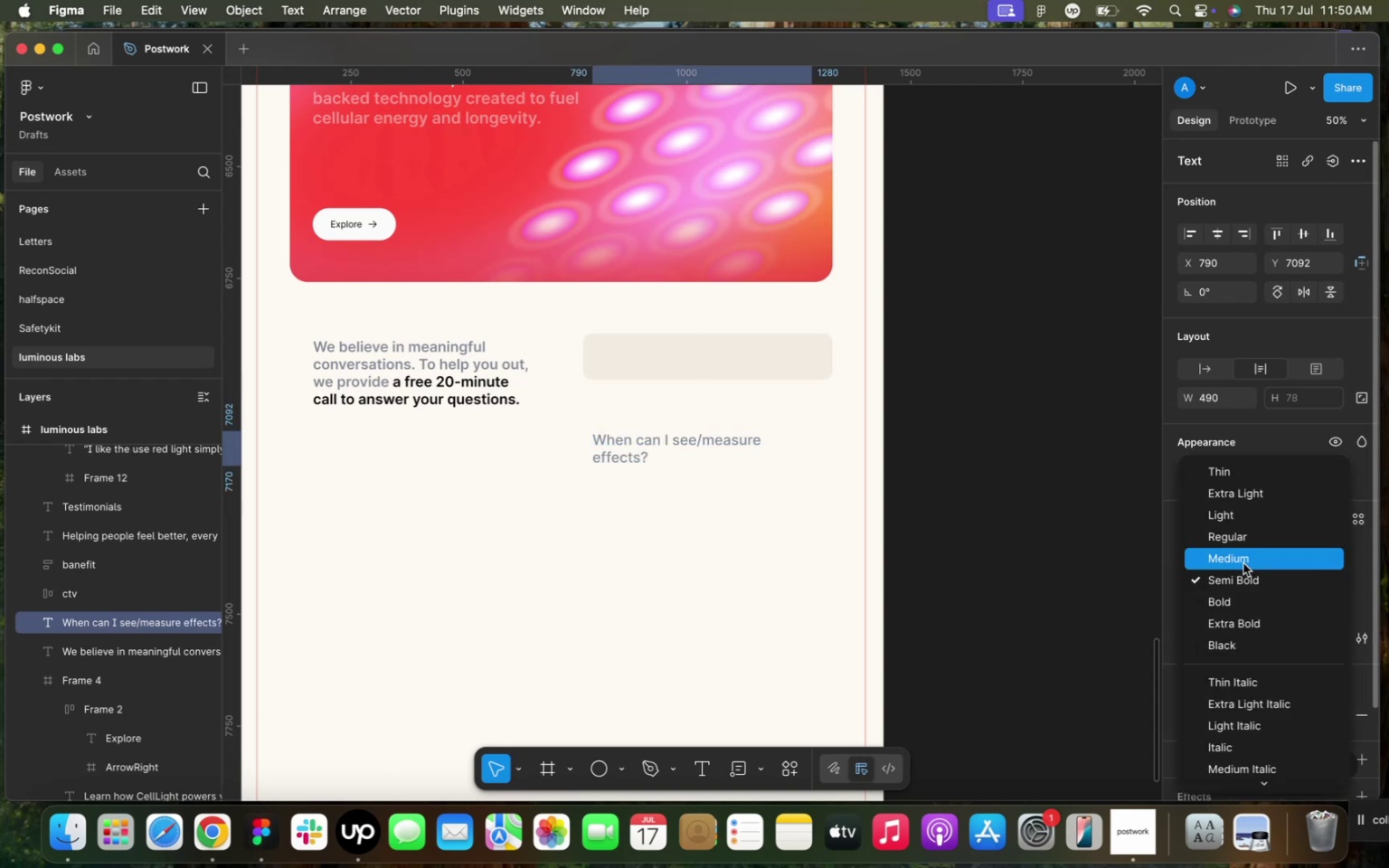 
left_click([1243, 563])
 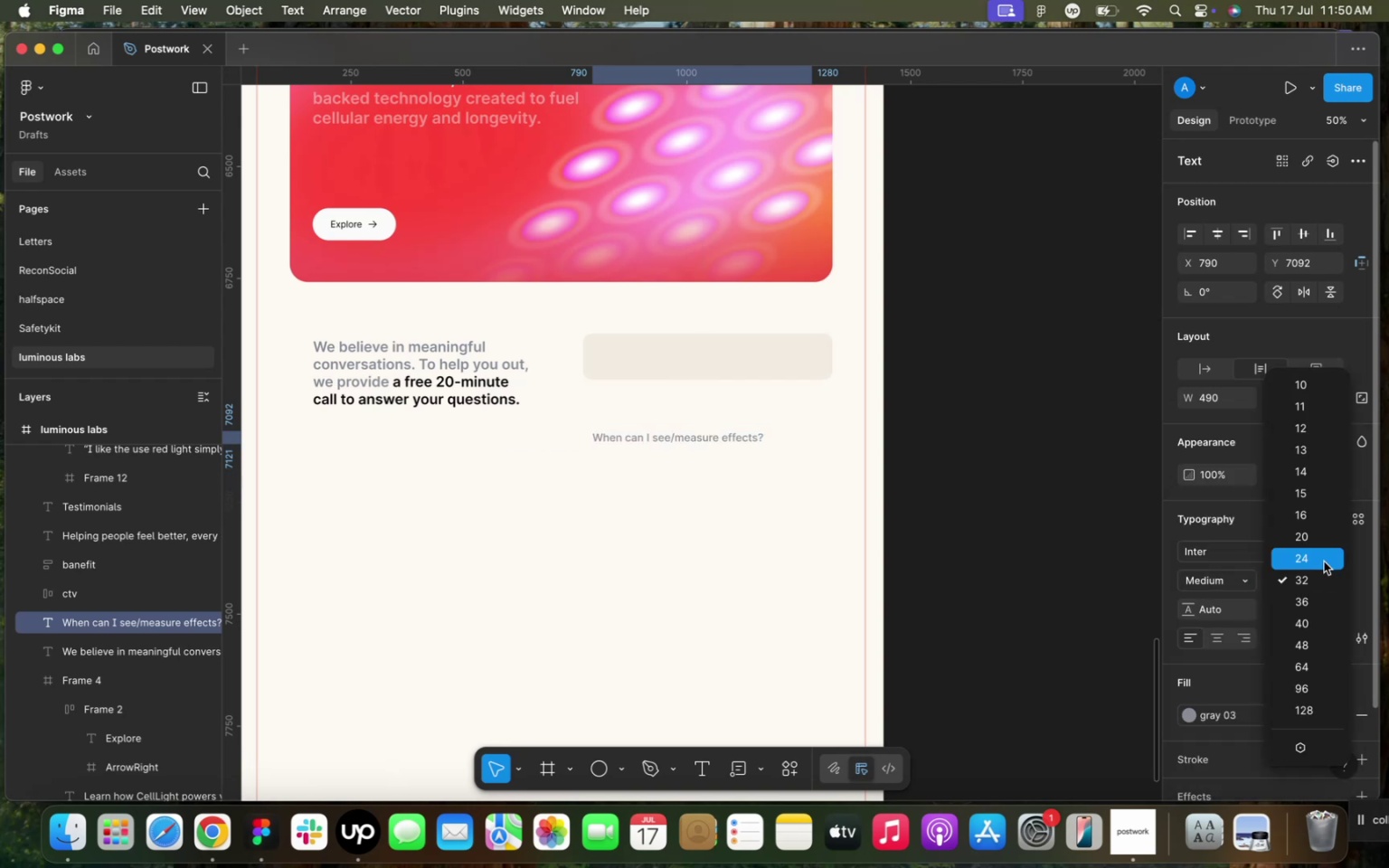 
left_click([1324, 561])
 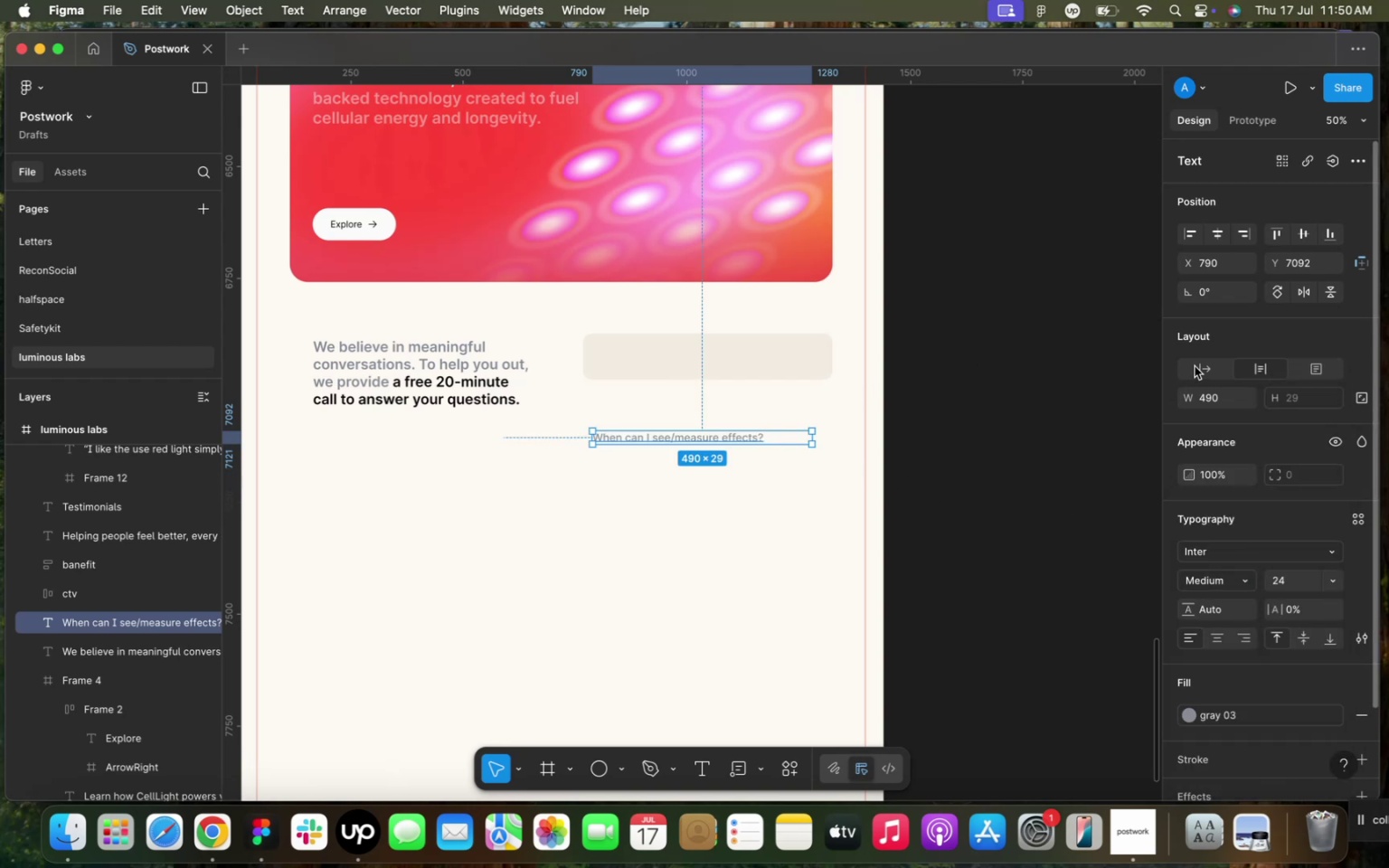 
left_click([1195, 366])
 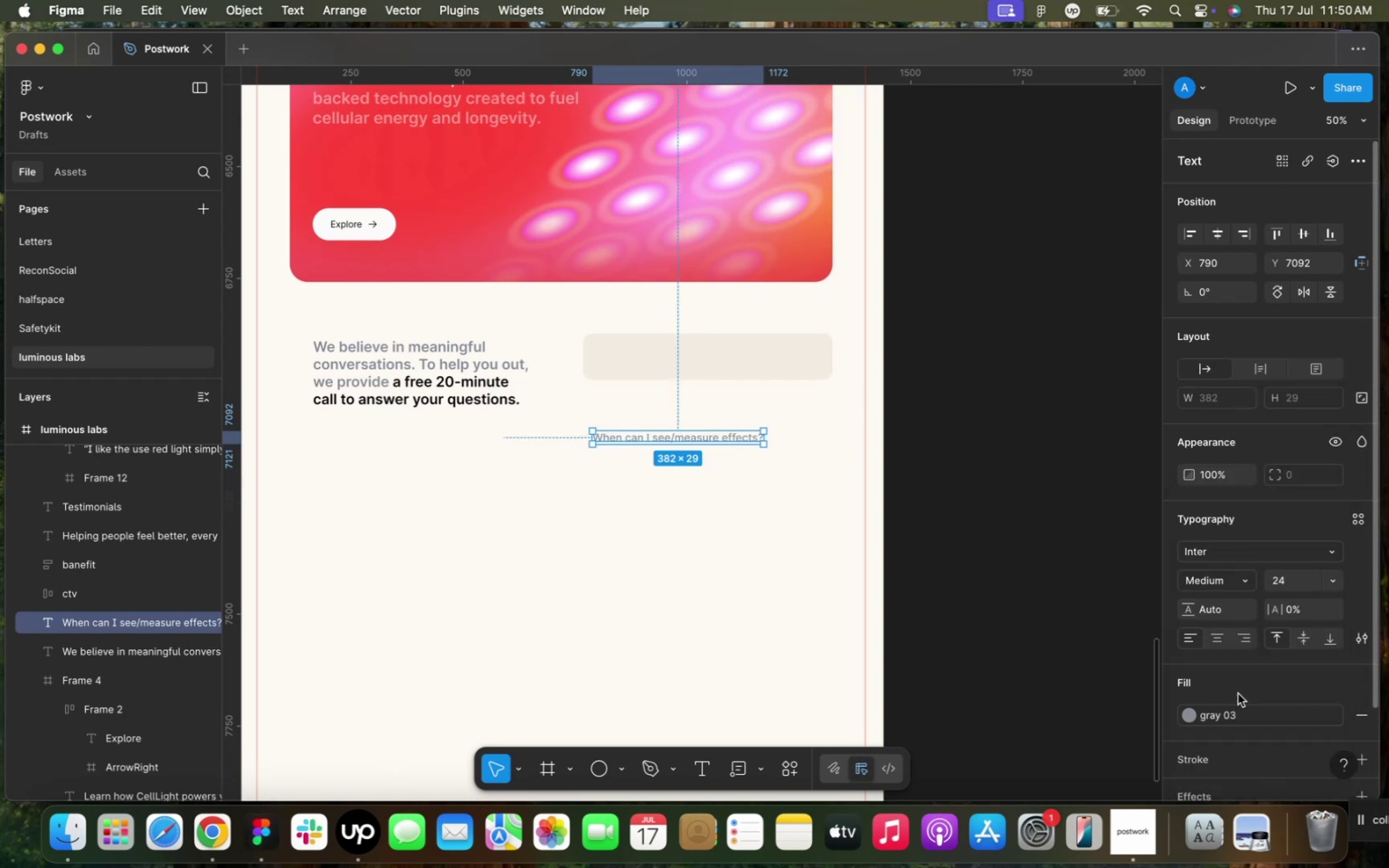 
left_click([1224, 707])
 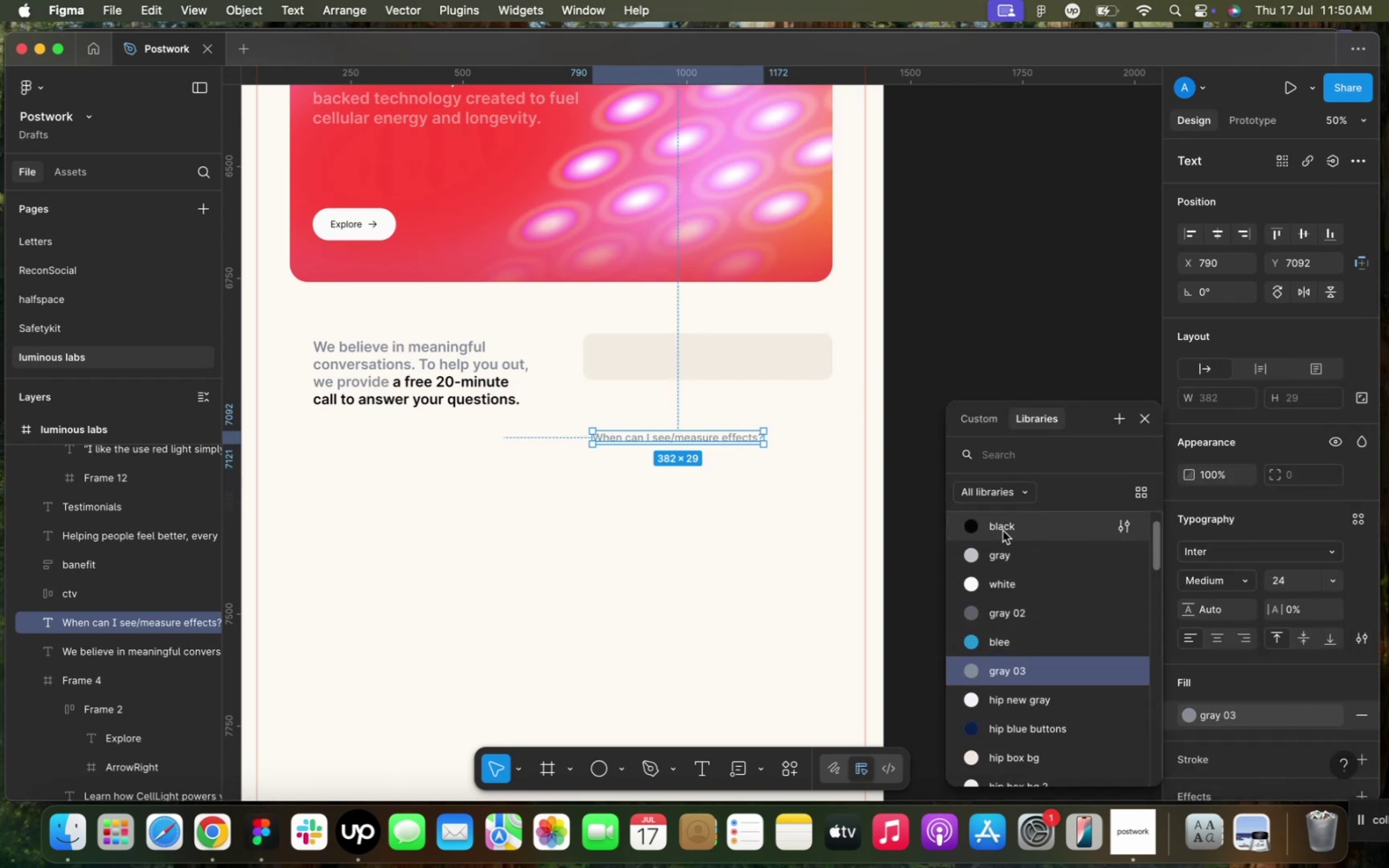 
left_click([1004, 530])
 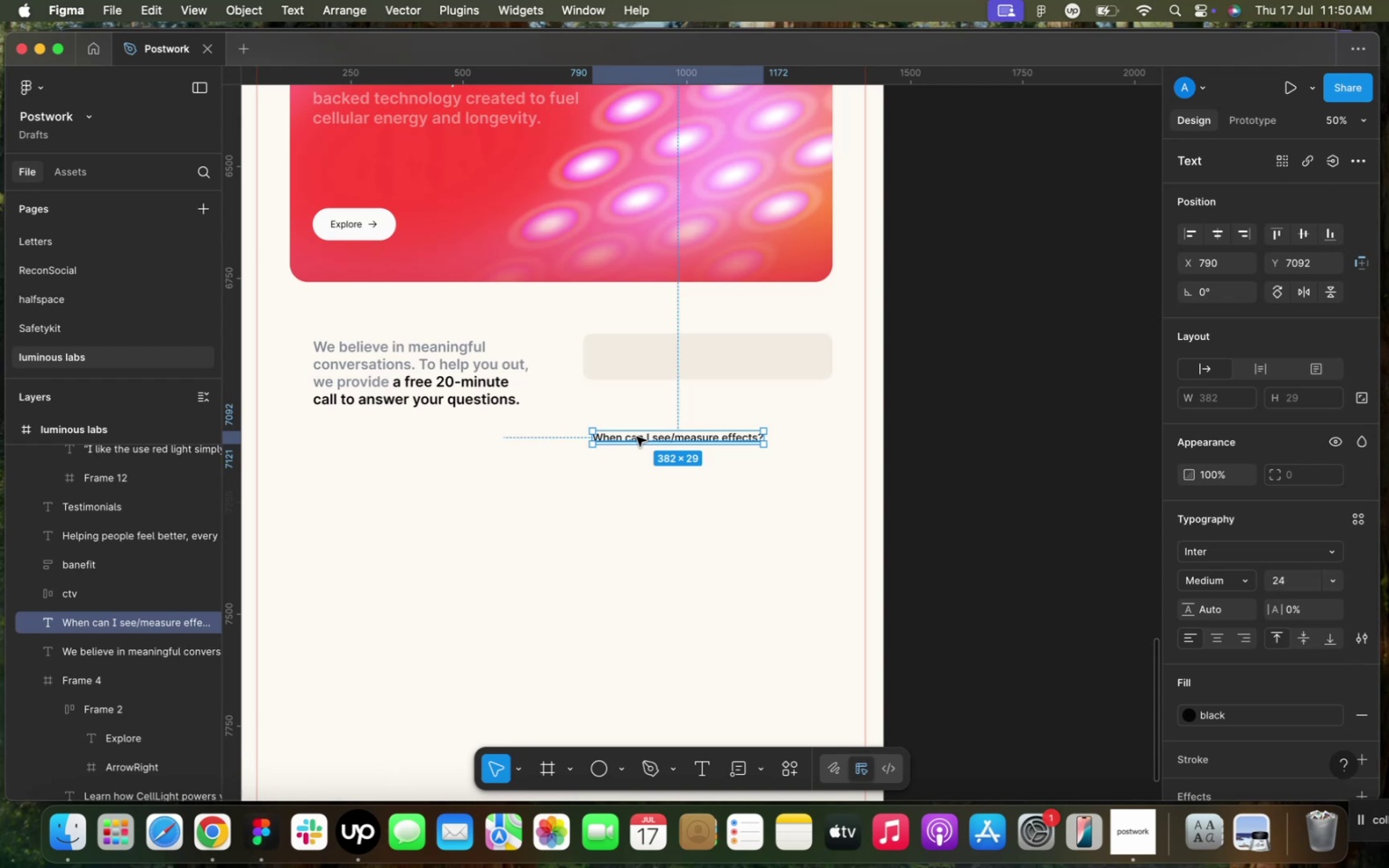 
left_click_drag(start_coordinate=[637, 437], to_coordinate=[642, 356])
 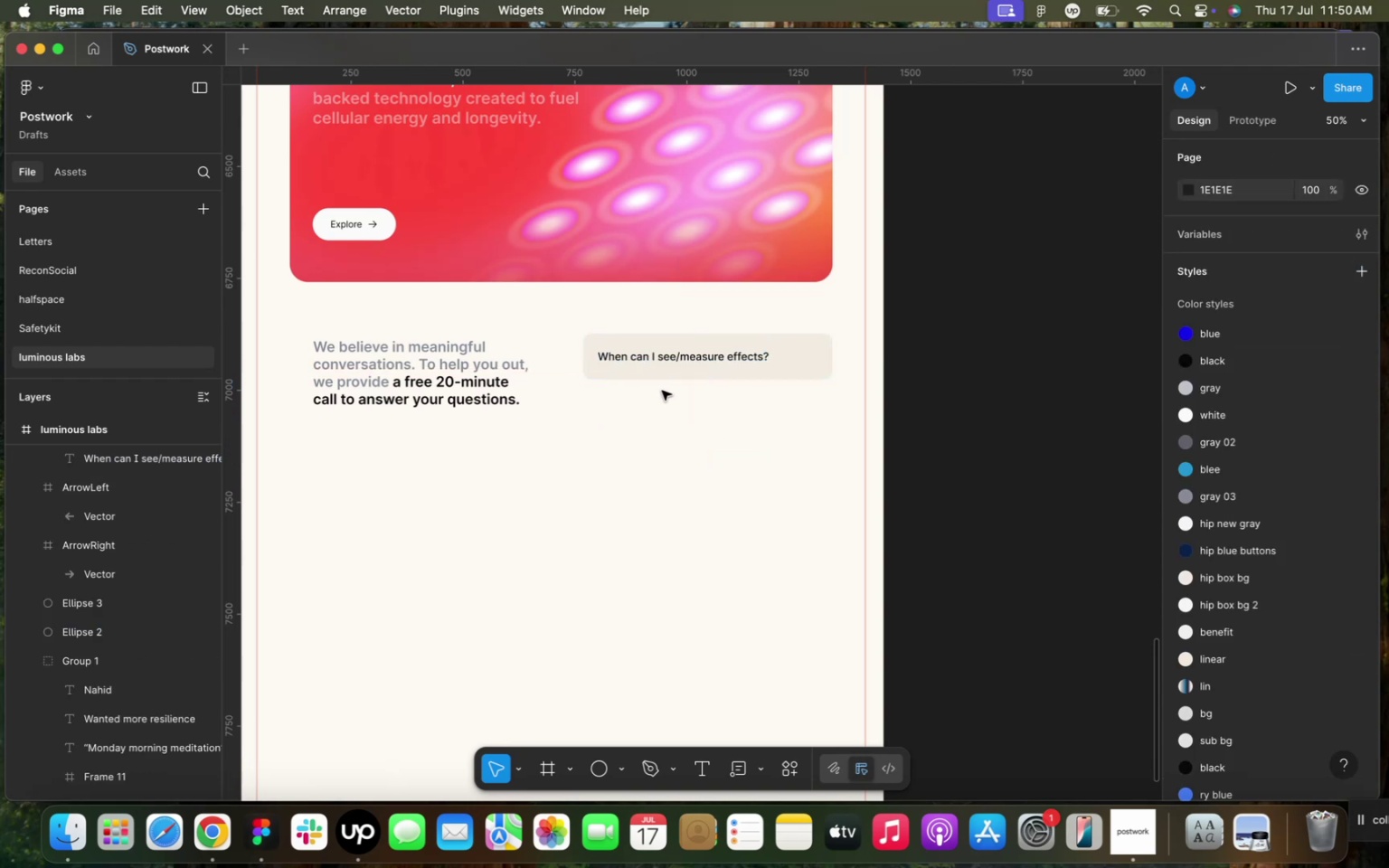 
left_click([662, 401])
 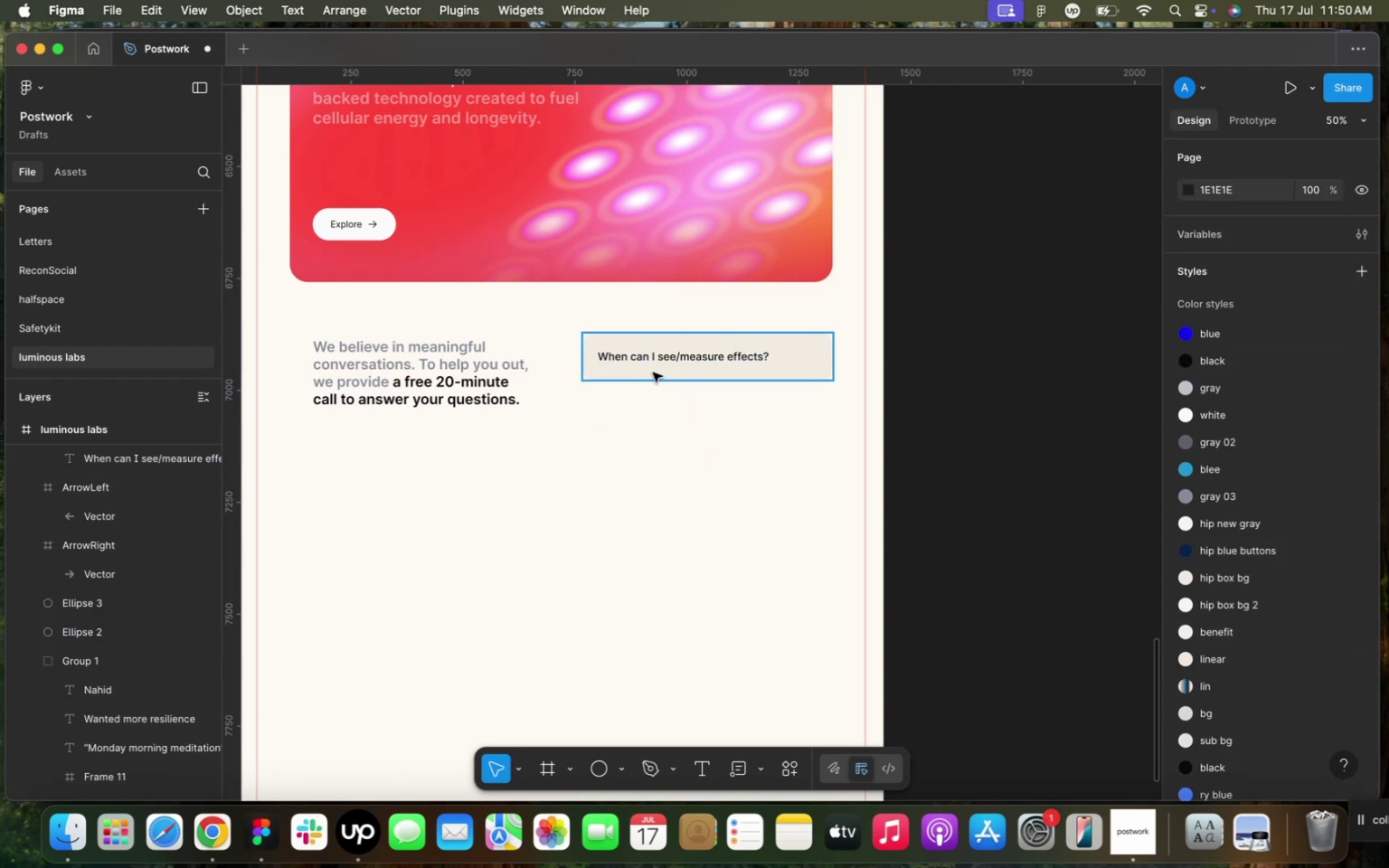 
left_click([653, 373])
 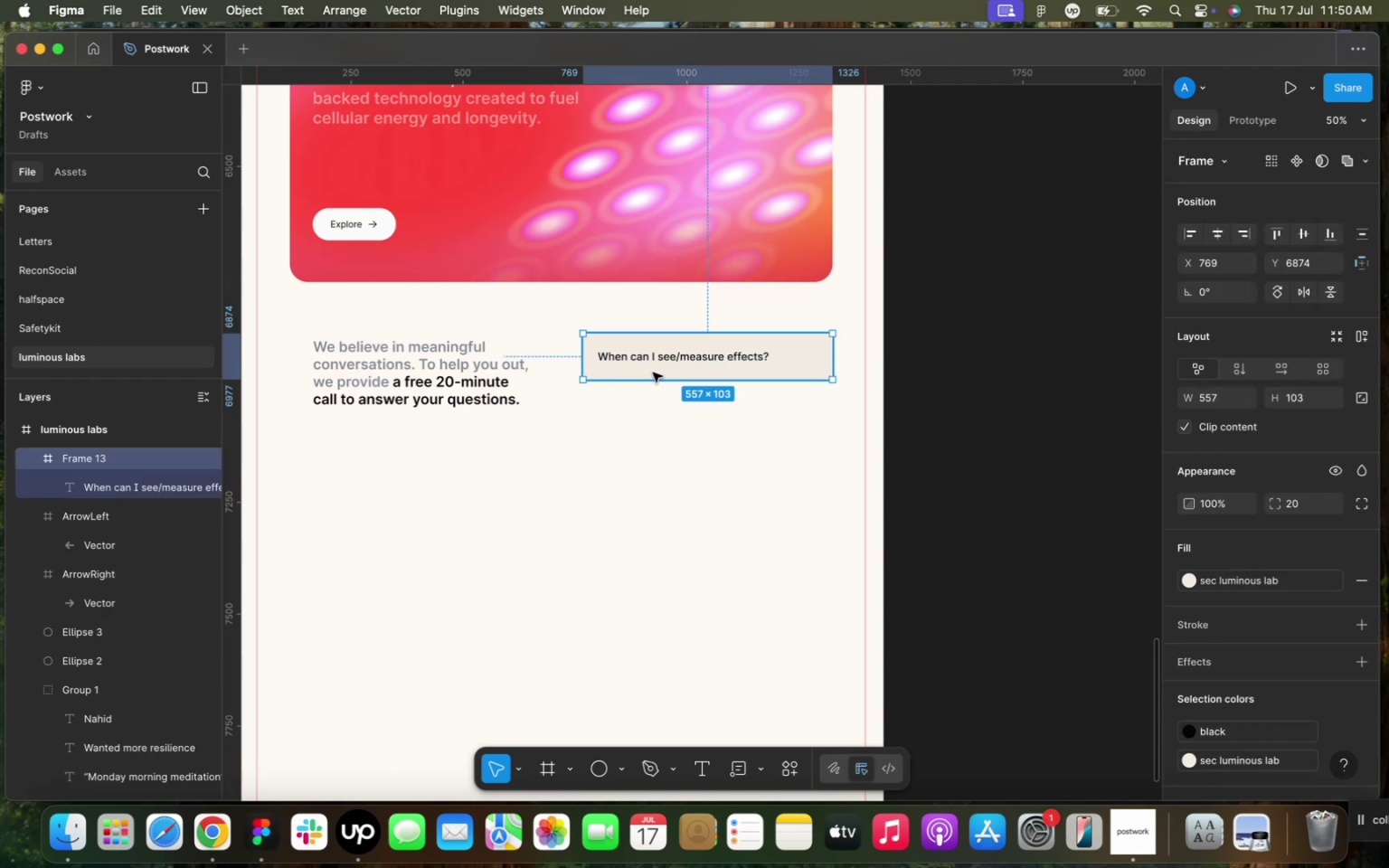 
key(Meta+D)
 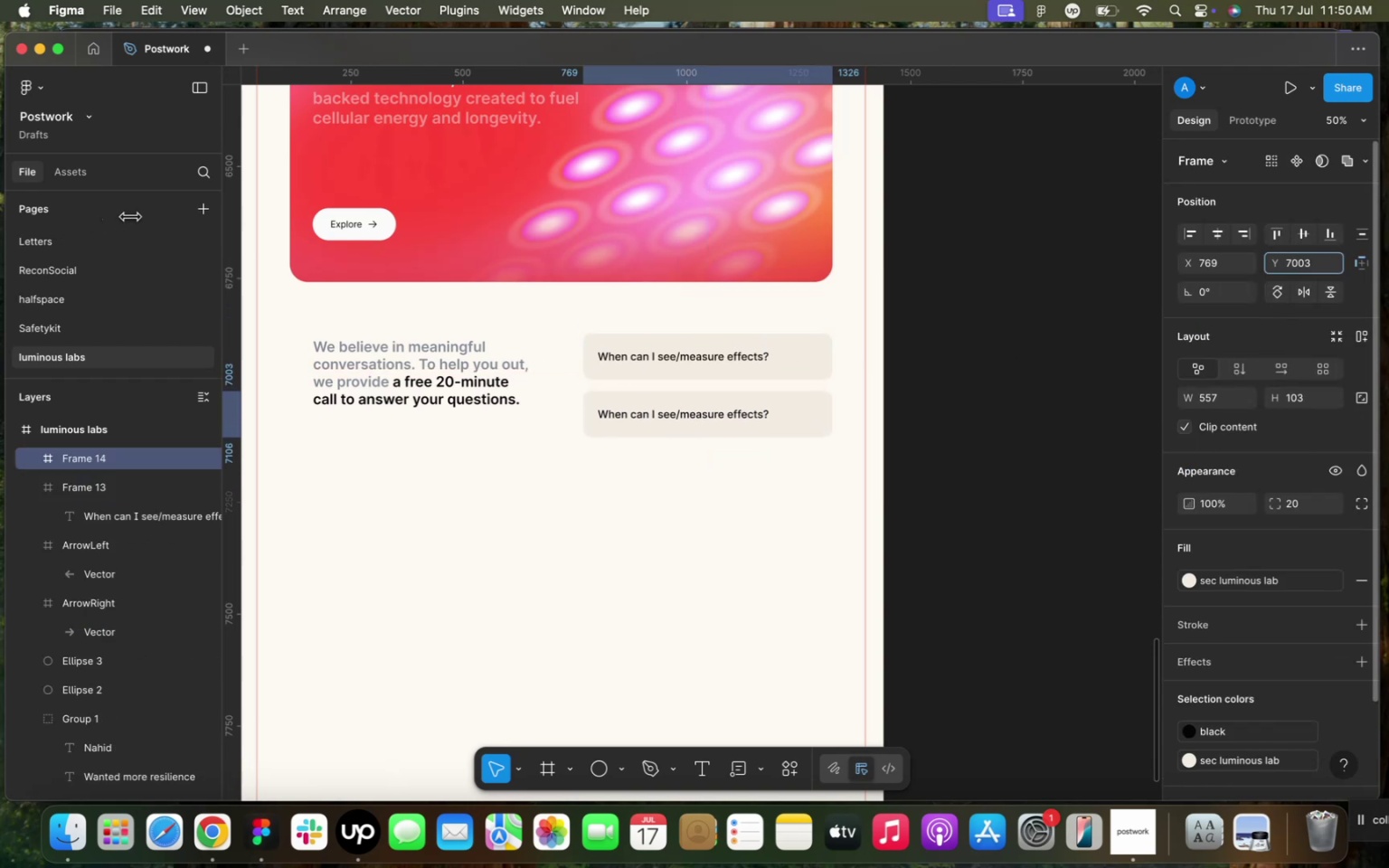 
wait(5.9)
 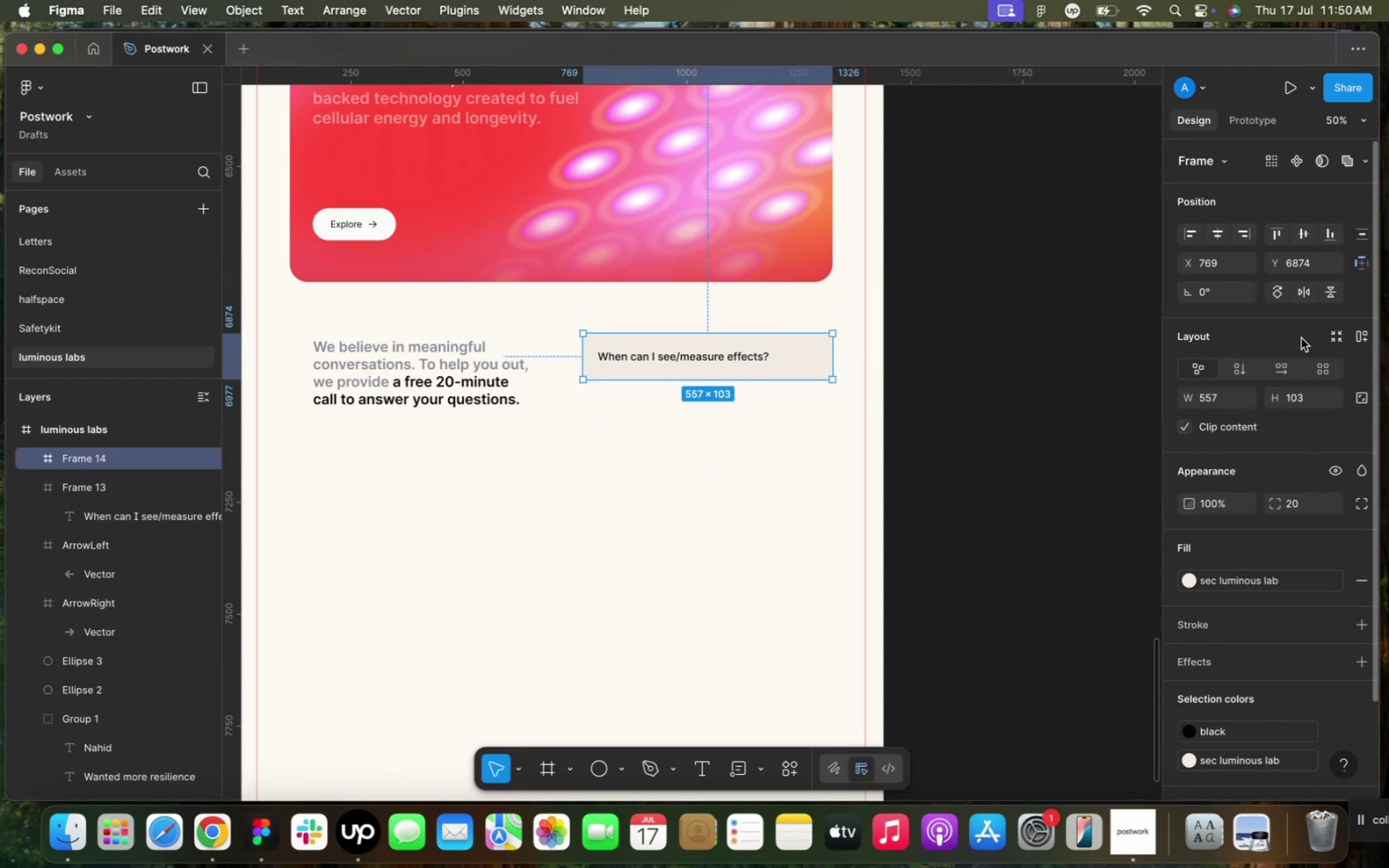 
key(Meta+D)
 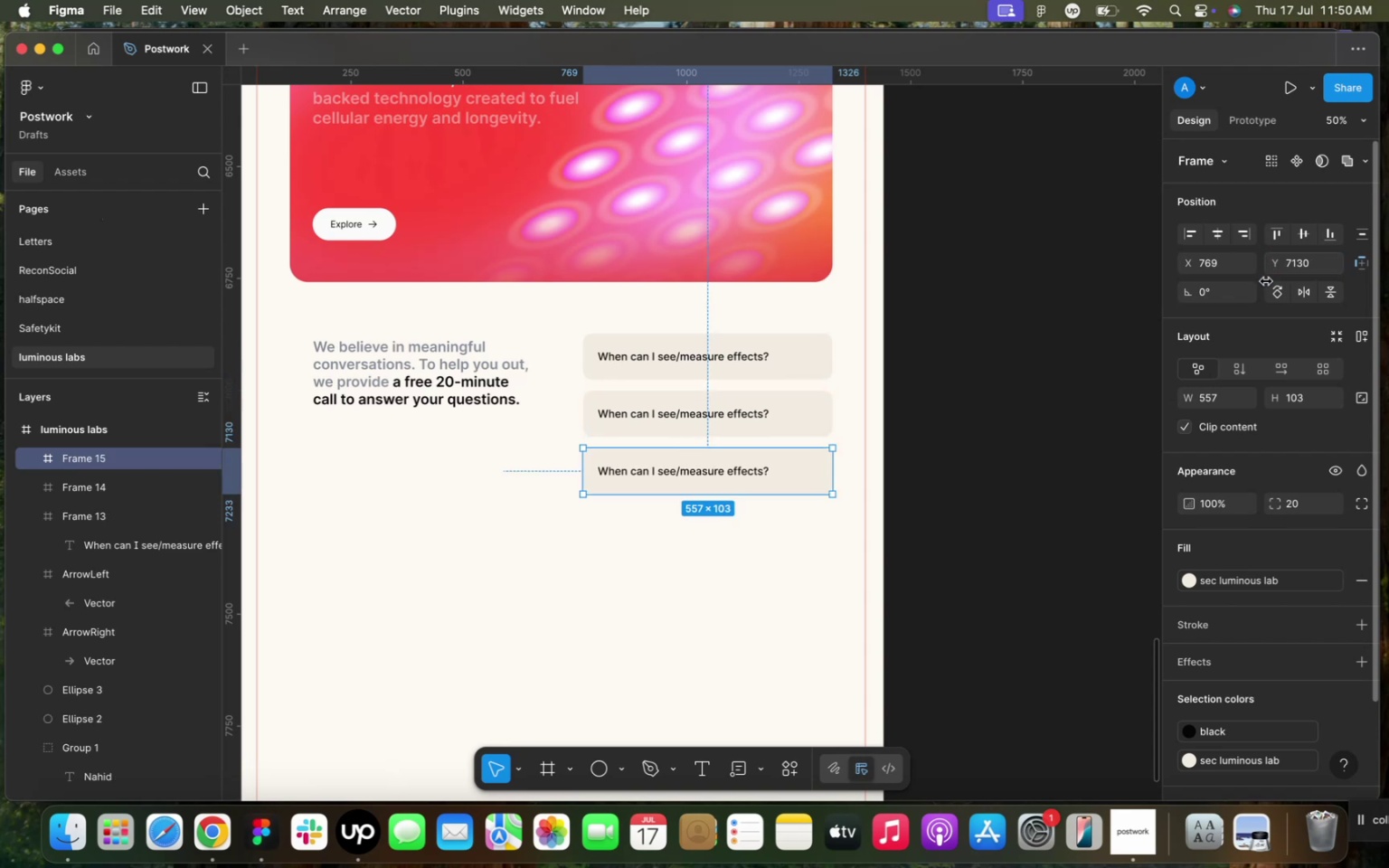 
key(Meta+D)
 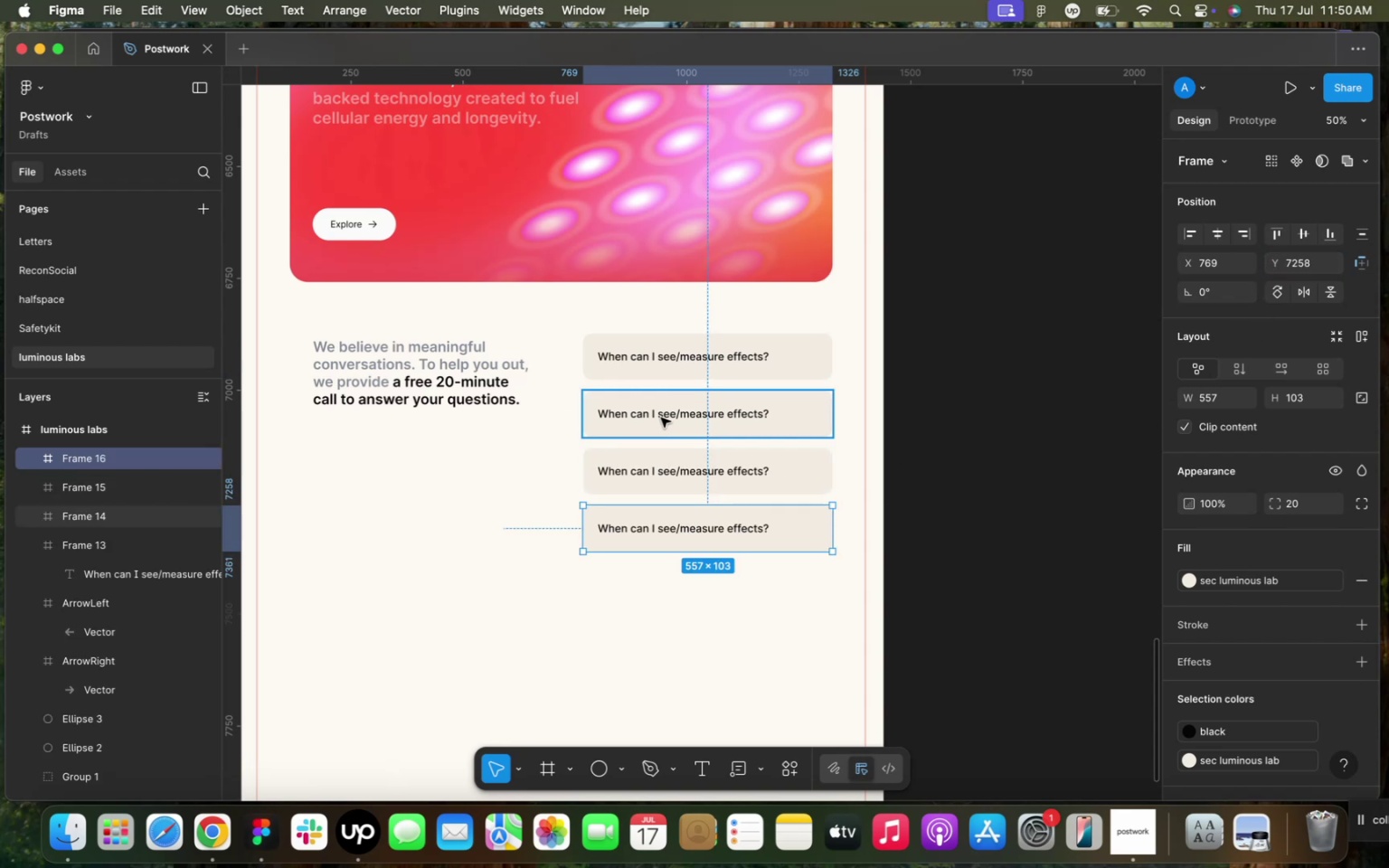 
double_click([661, 418])
 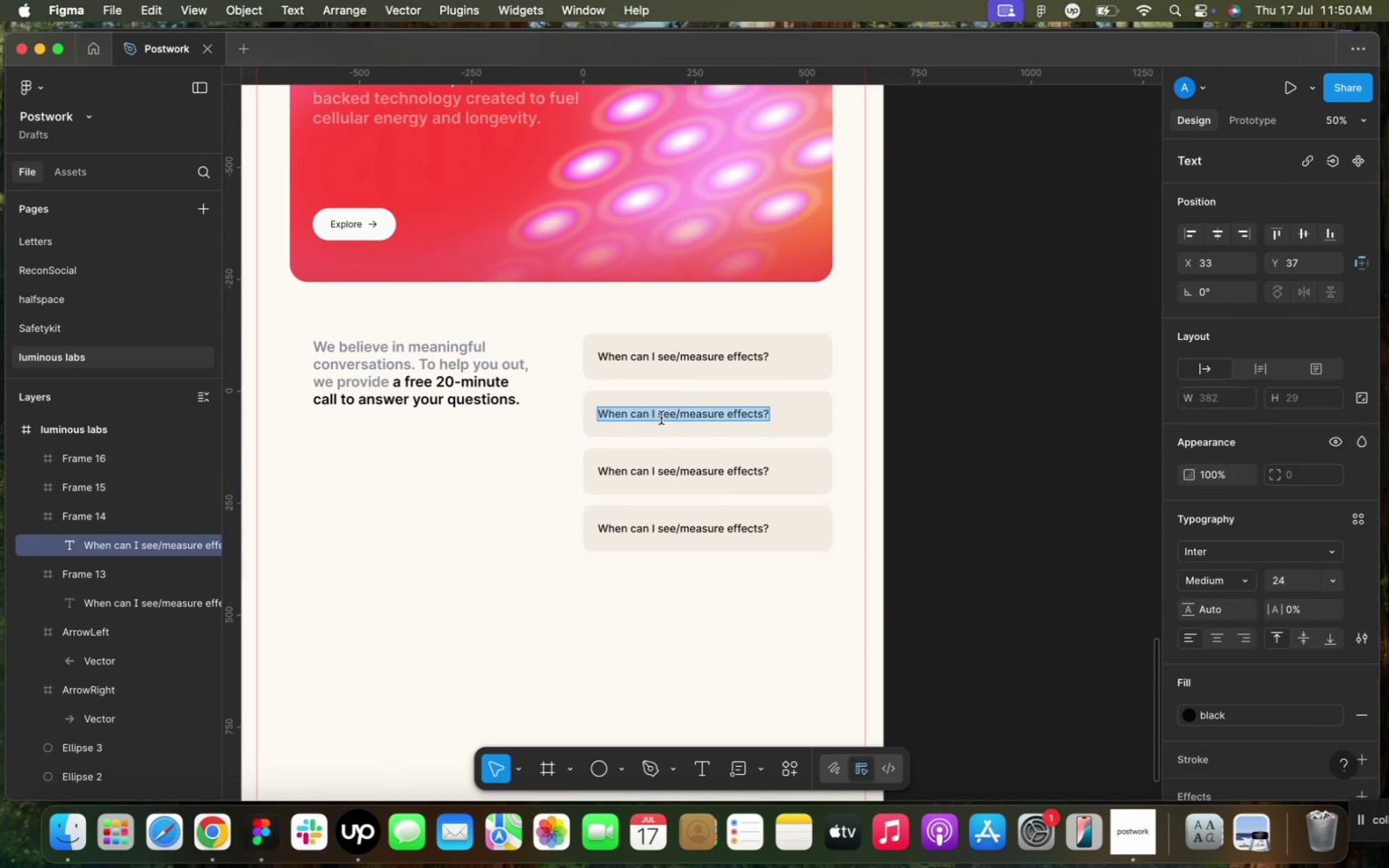 
triple_click([661, 418])
 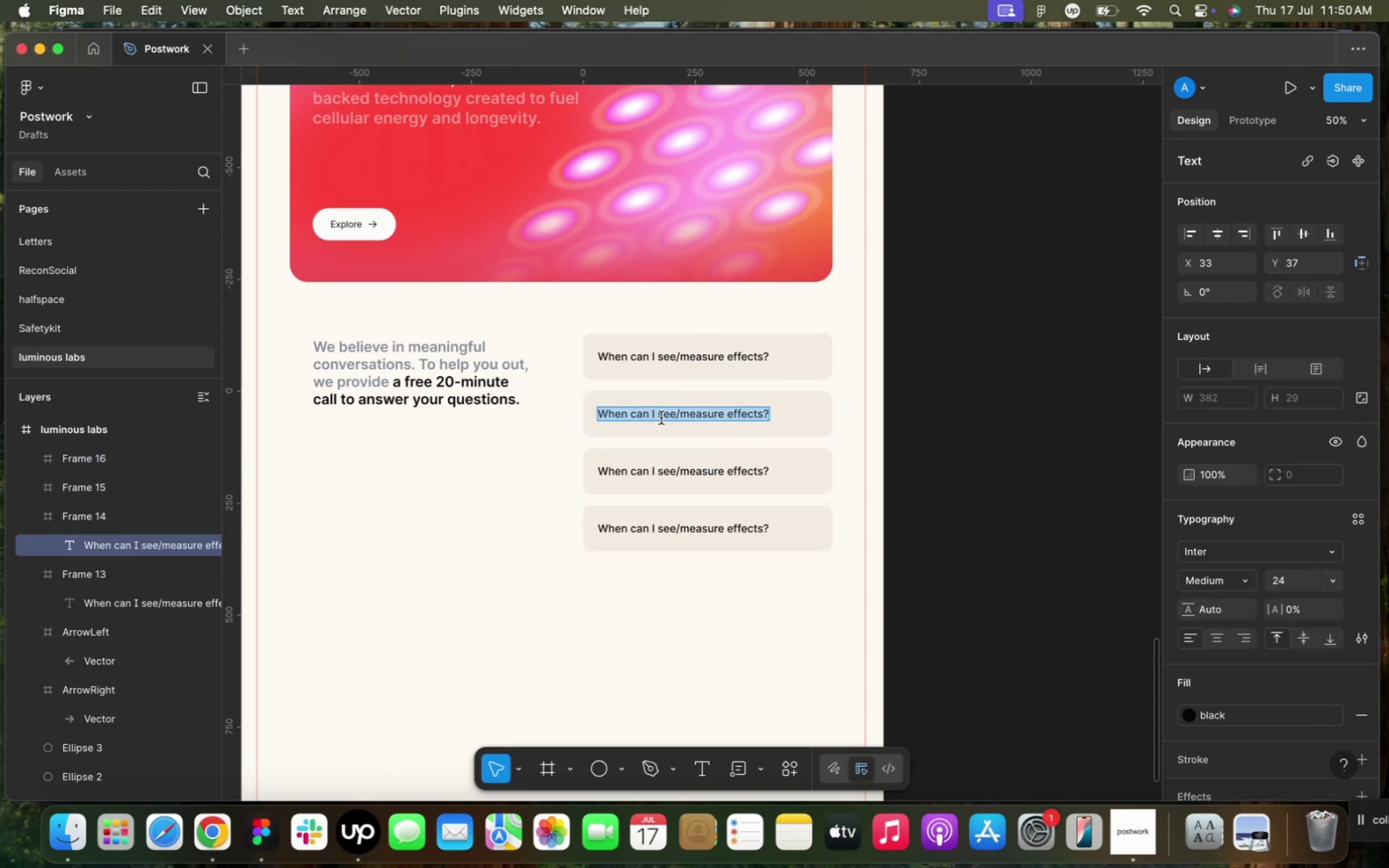 
triple_click([661, 418])
 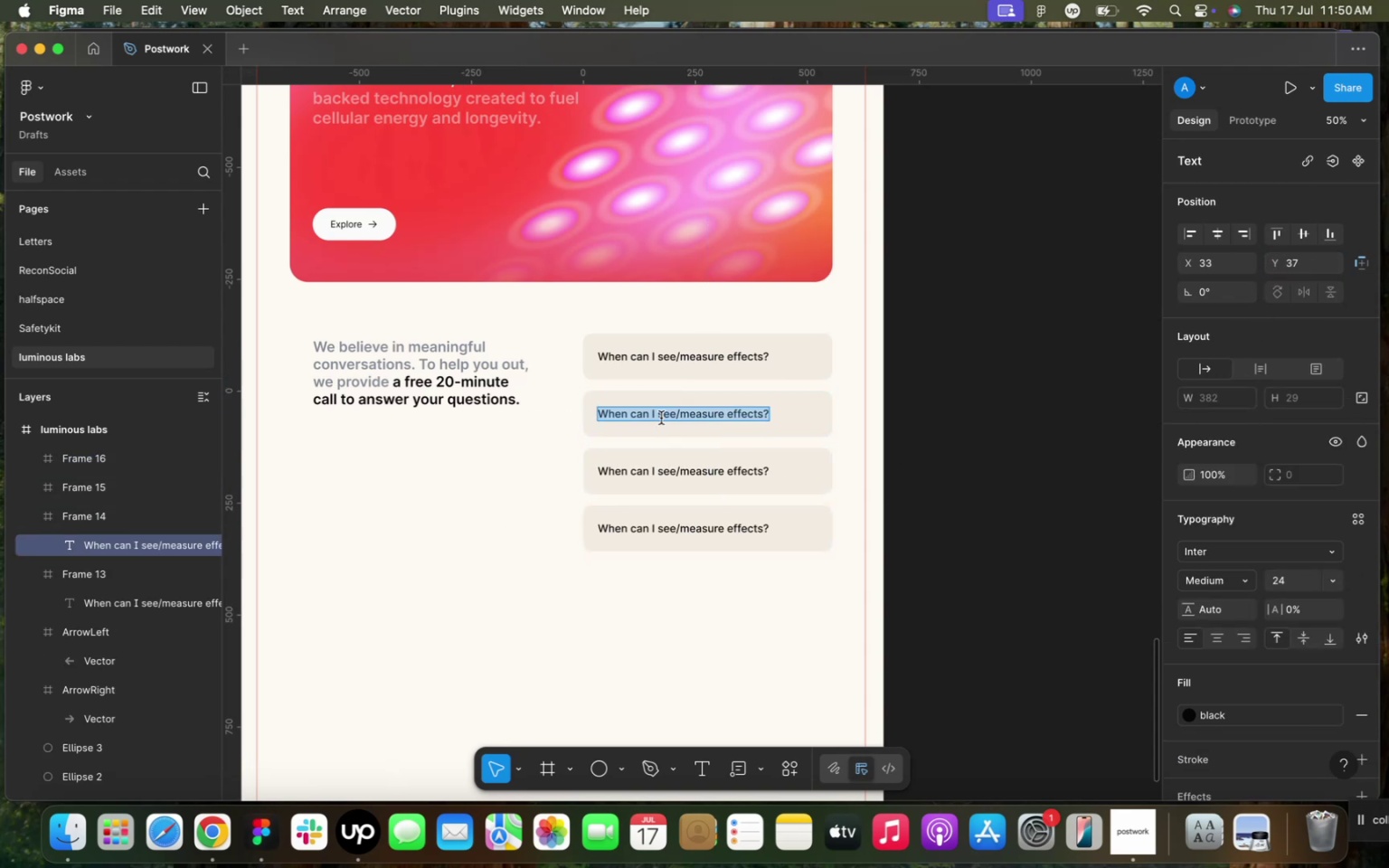 
type(What is the f)
key(Backspace)
type(difference bete)
key(Backspace)
type(ween red light )
 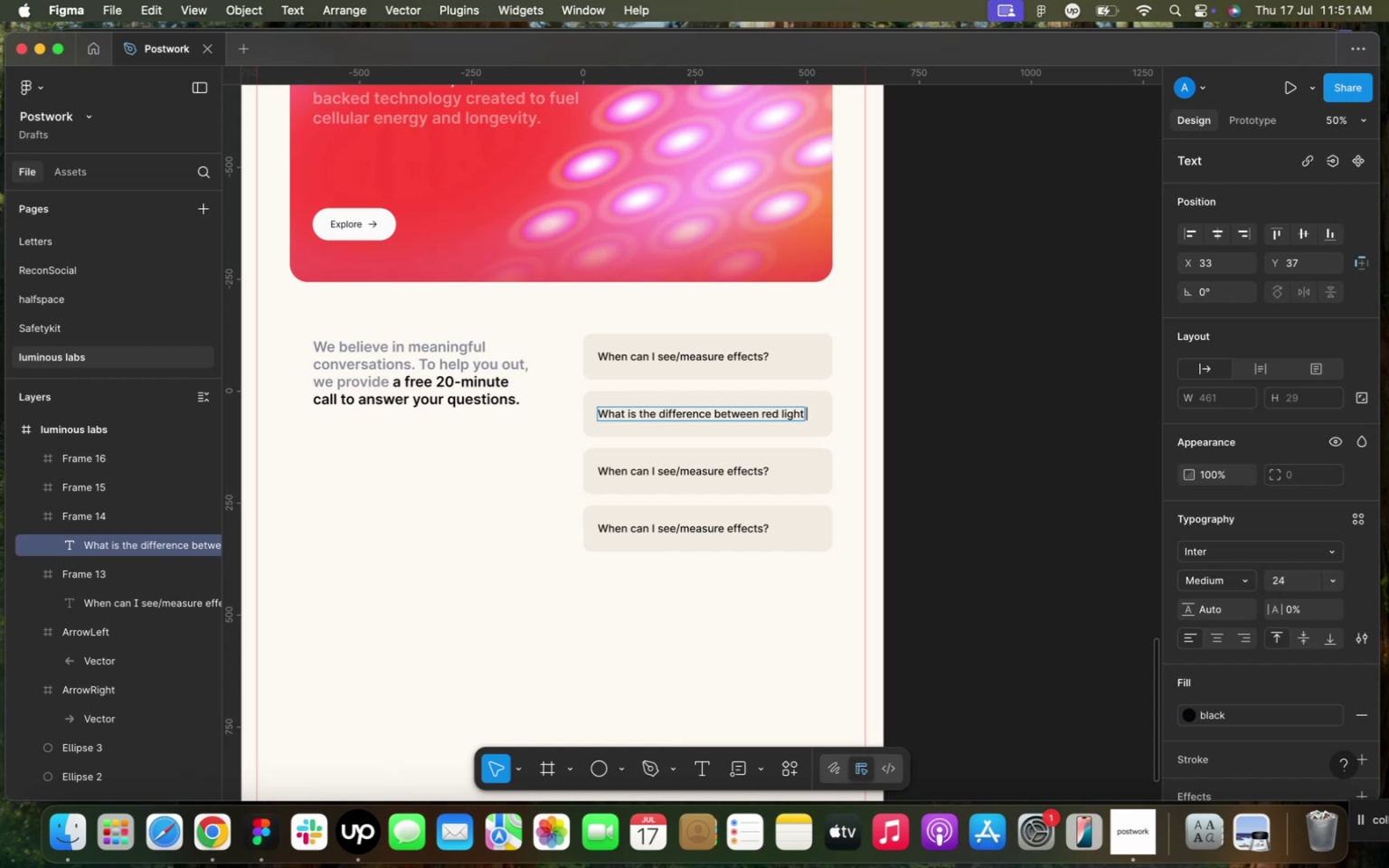 
wait(11.23)
 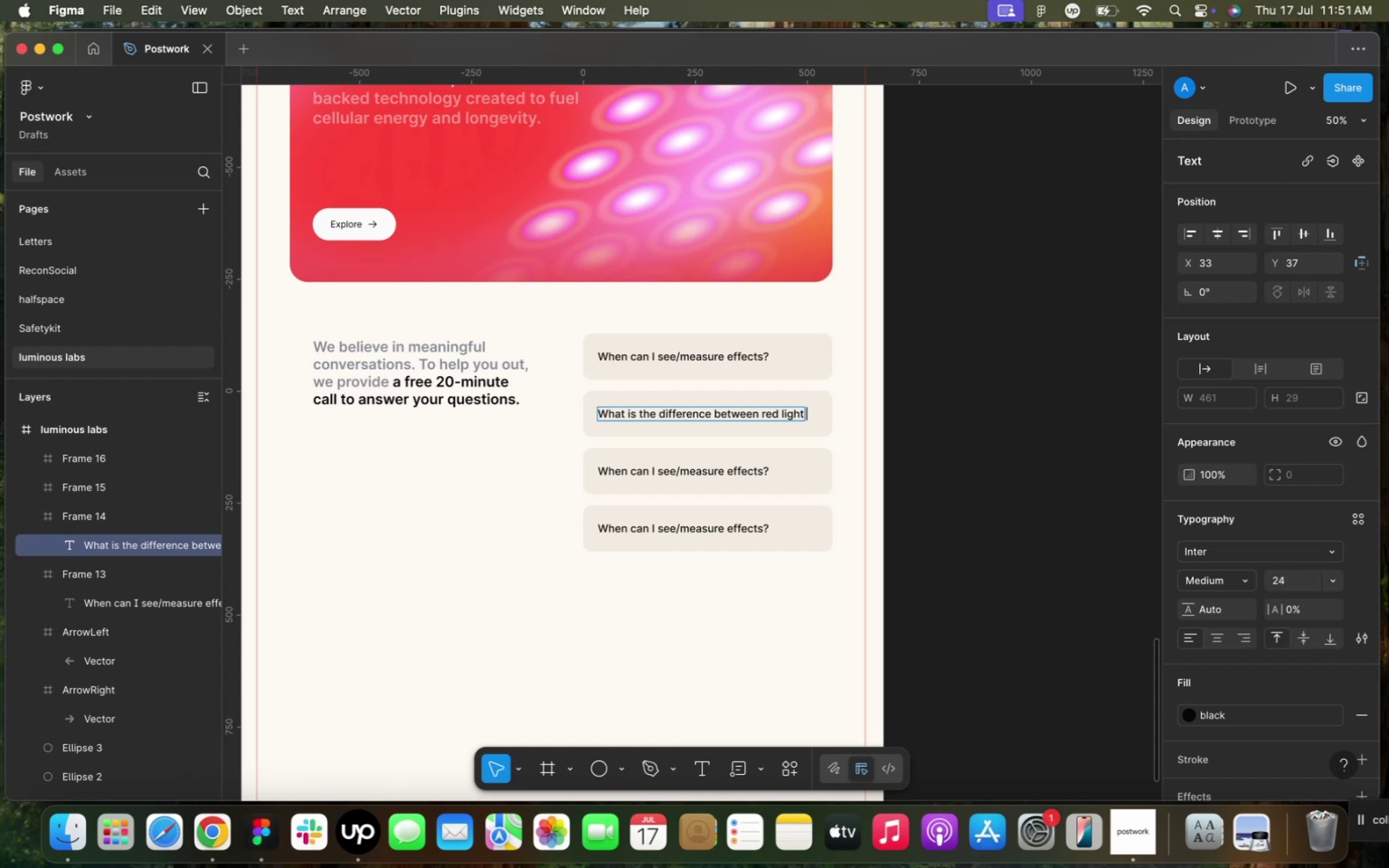 
left_click([665, 483])
 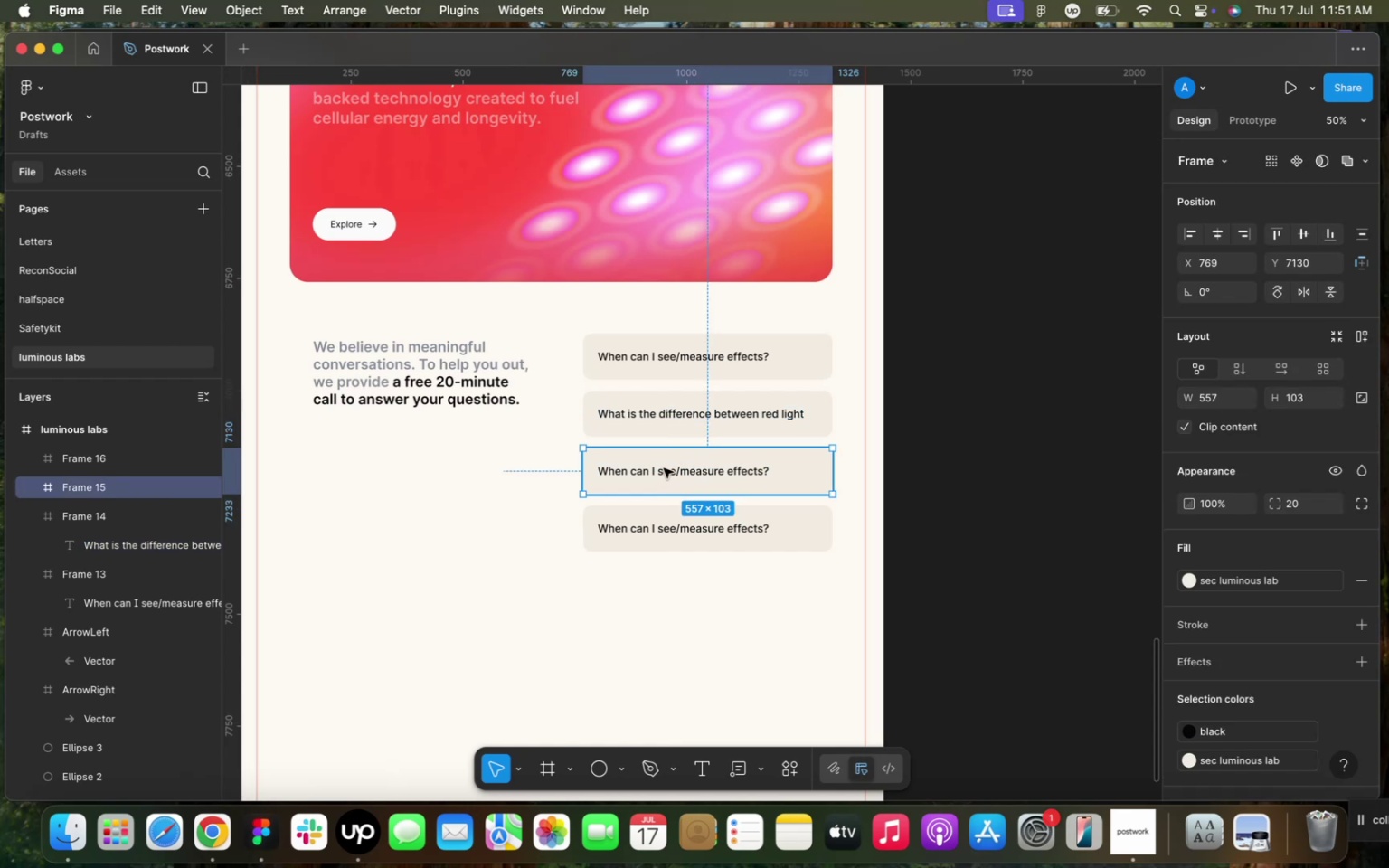 
double_click([664, 468])
 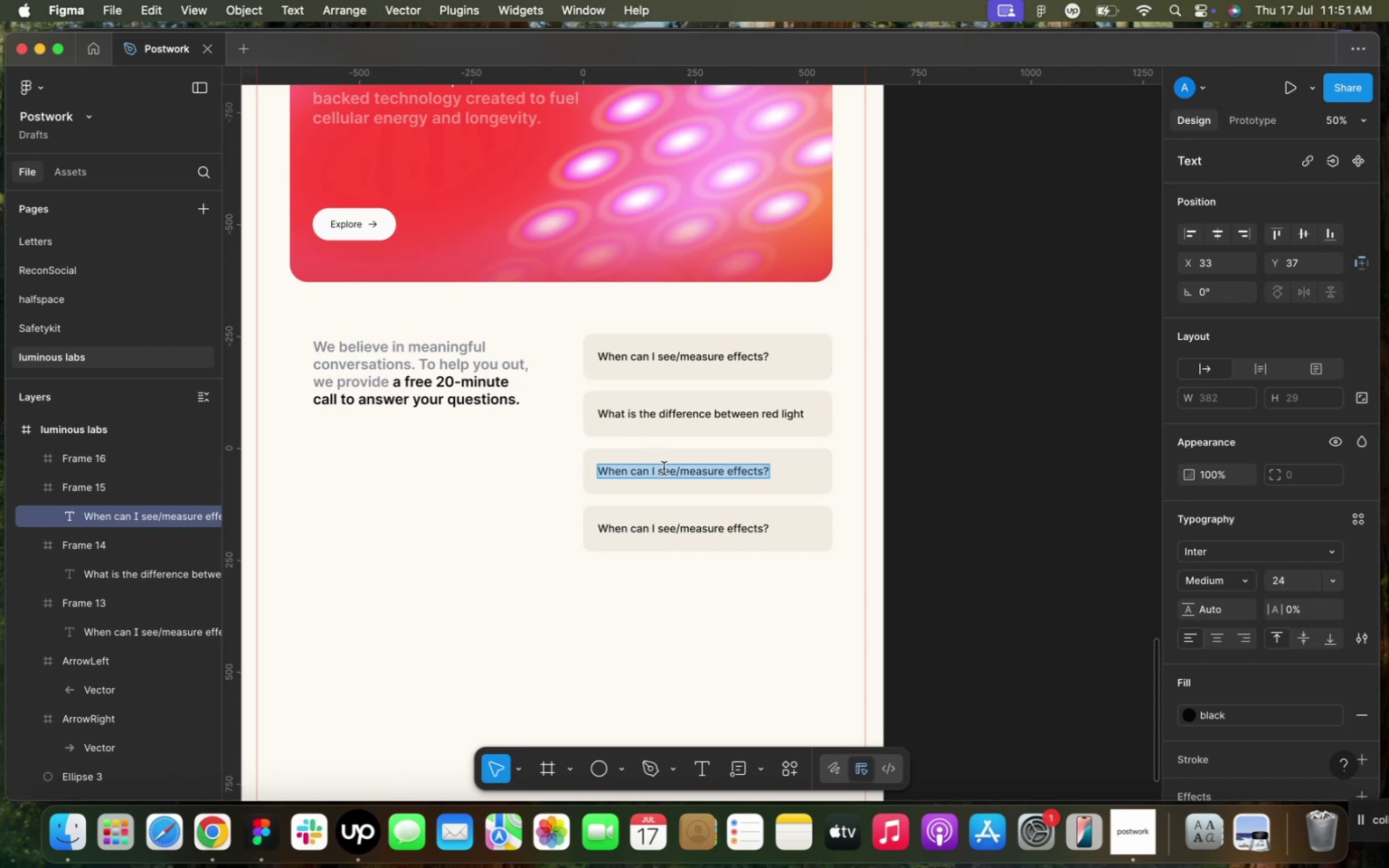 
triple_click([664, 468])
 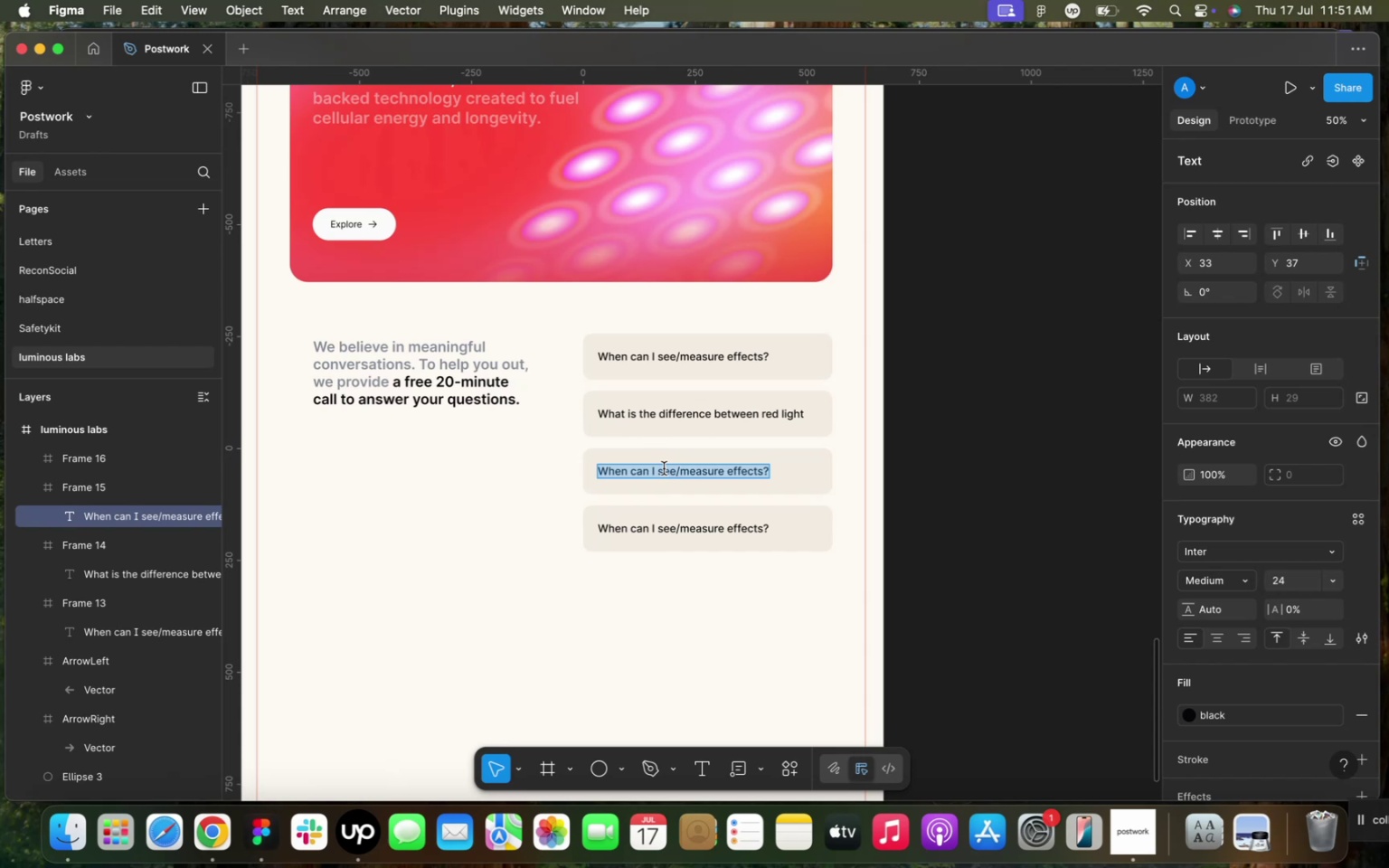 
triple_click([664, 468])
 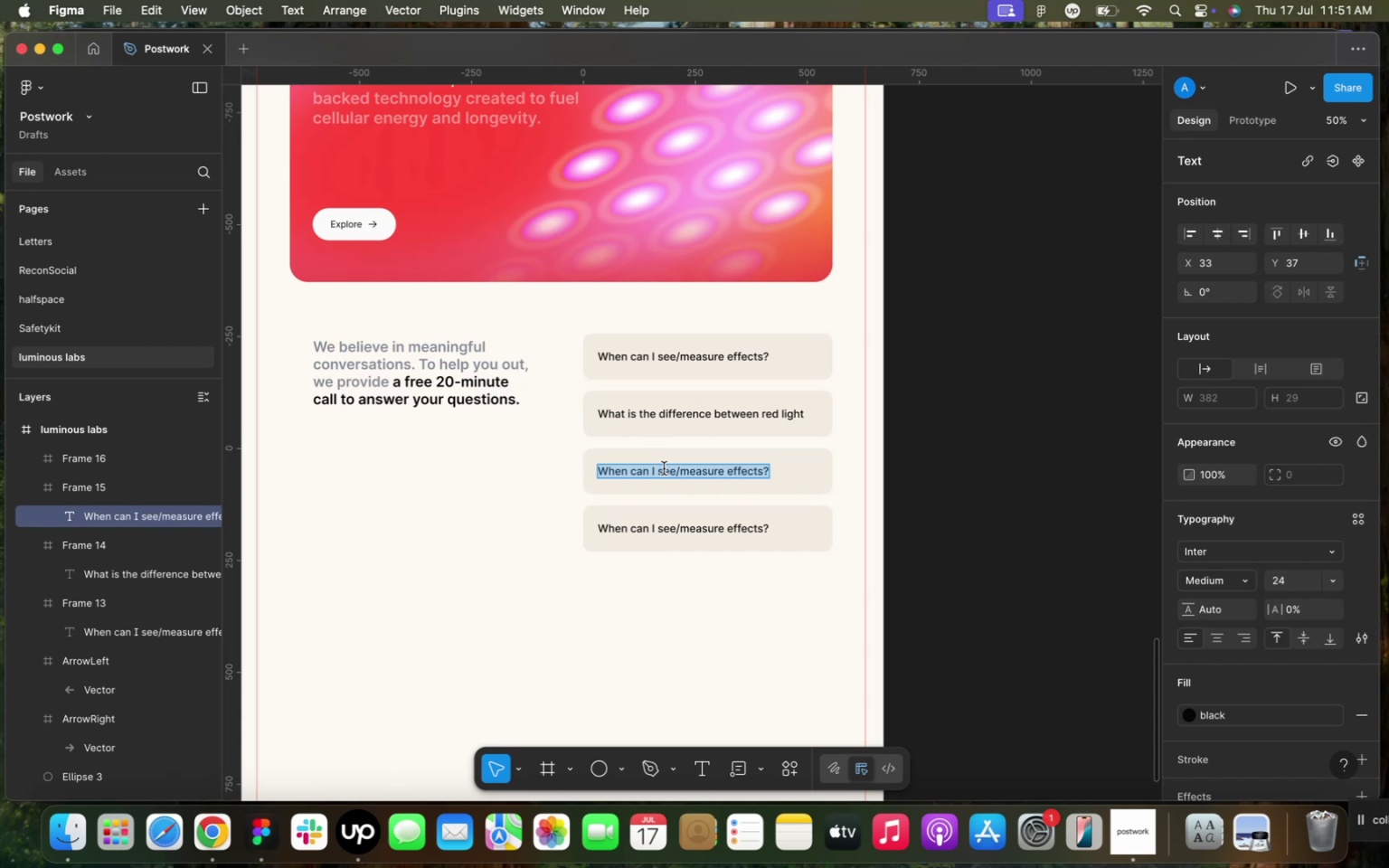 
type(Is ree)
key(Backspace)
type(d light an alternative..)
 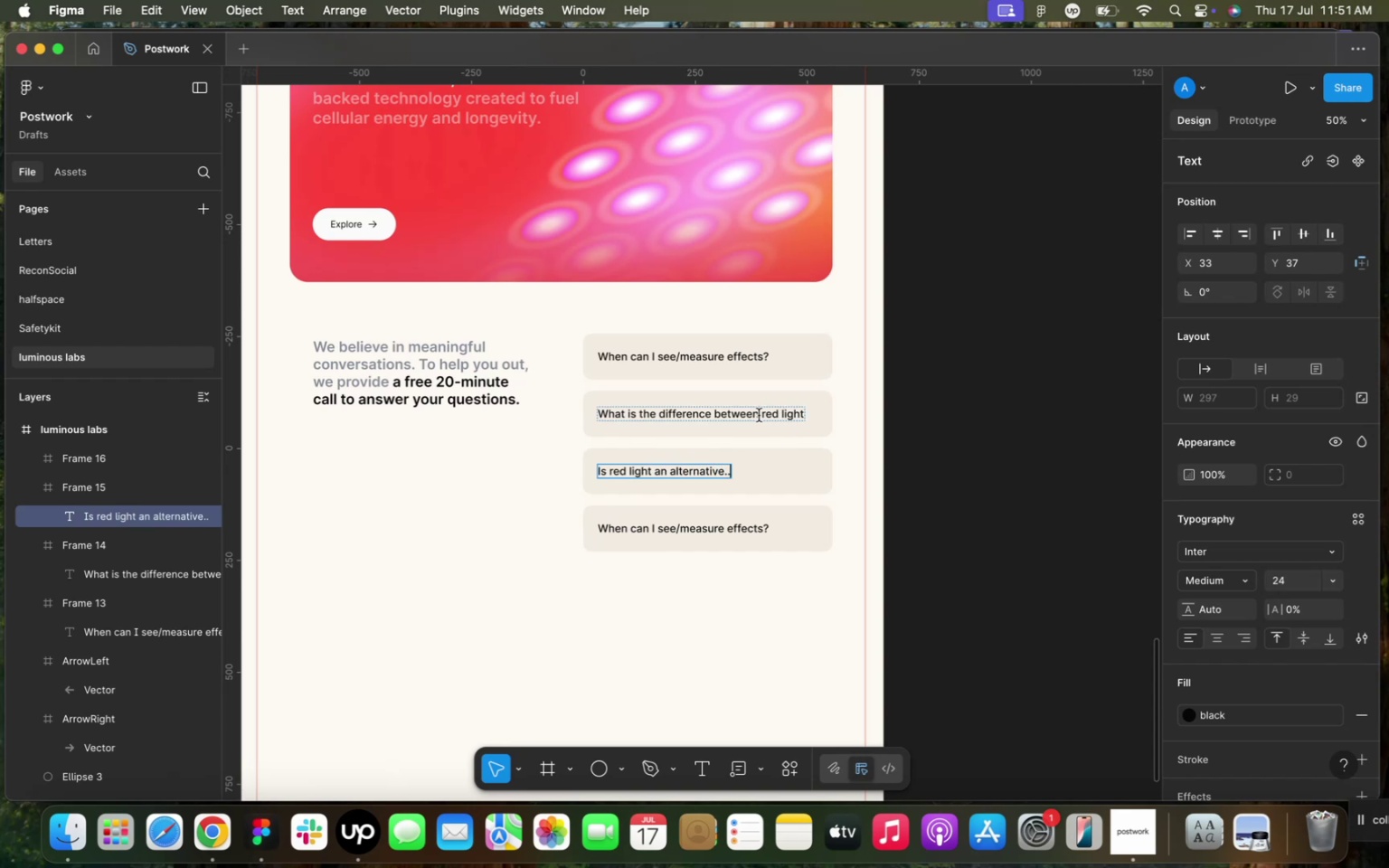 
left_click_drag(start_coordinate=[760, 414], to_coordinate=[814, 409])
 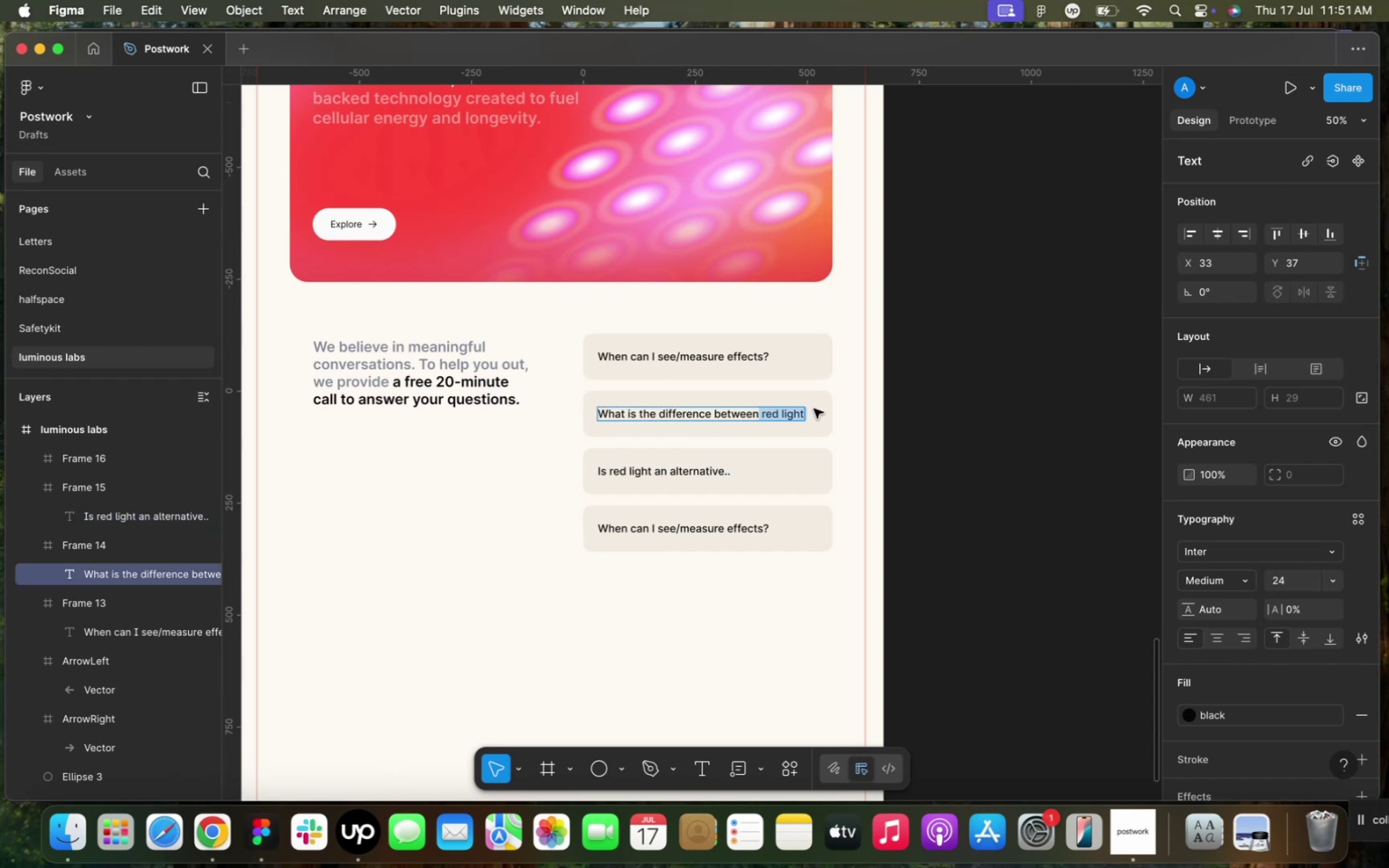 
key(Space)
 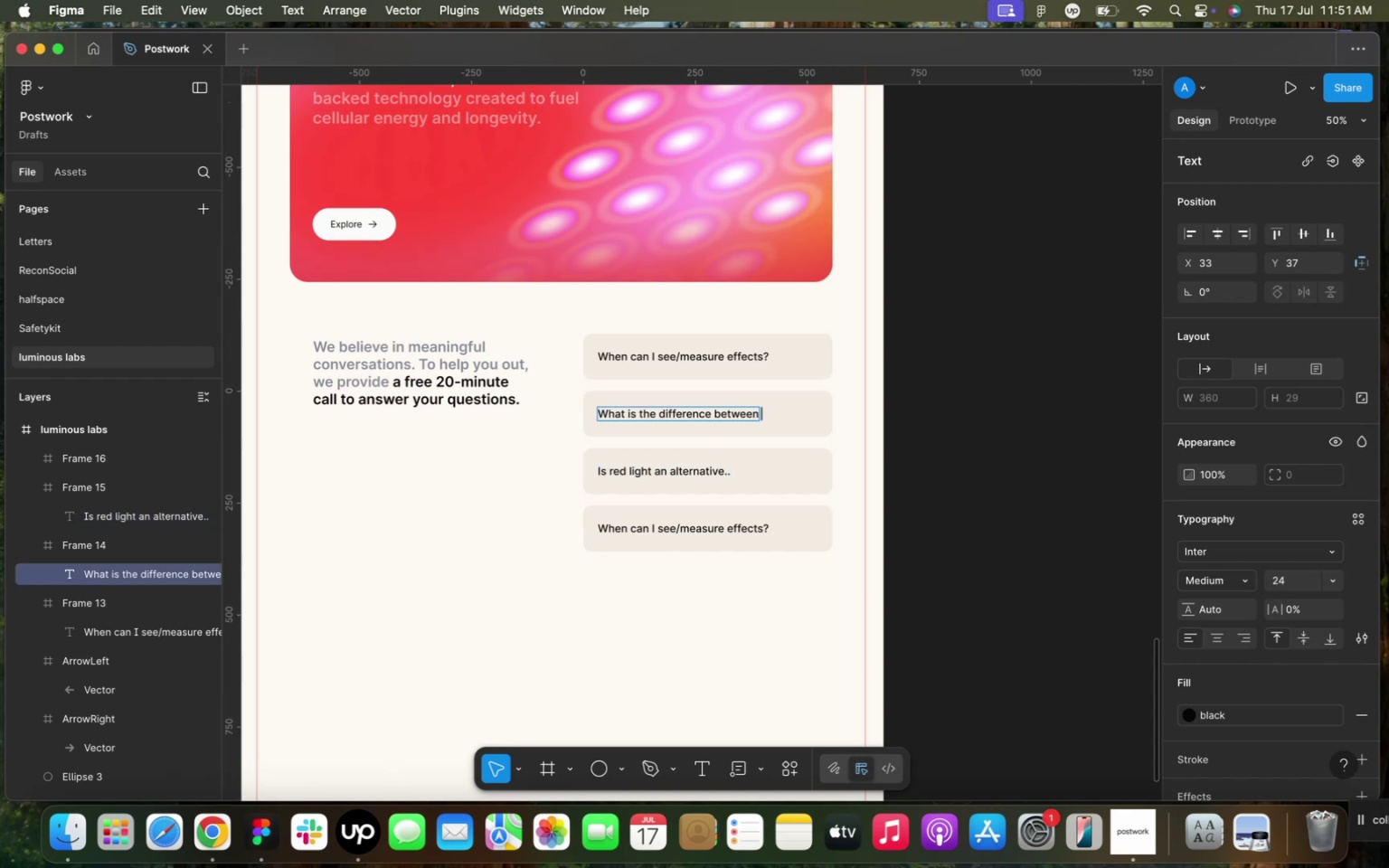 
key(Period)
 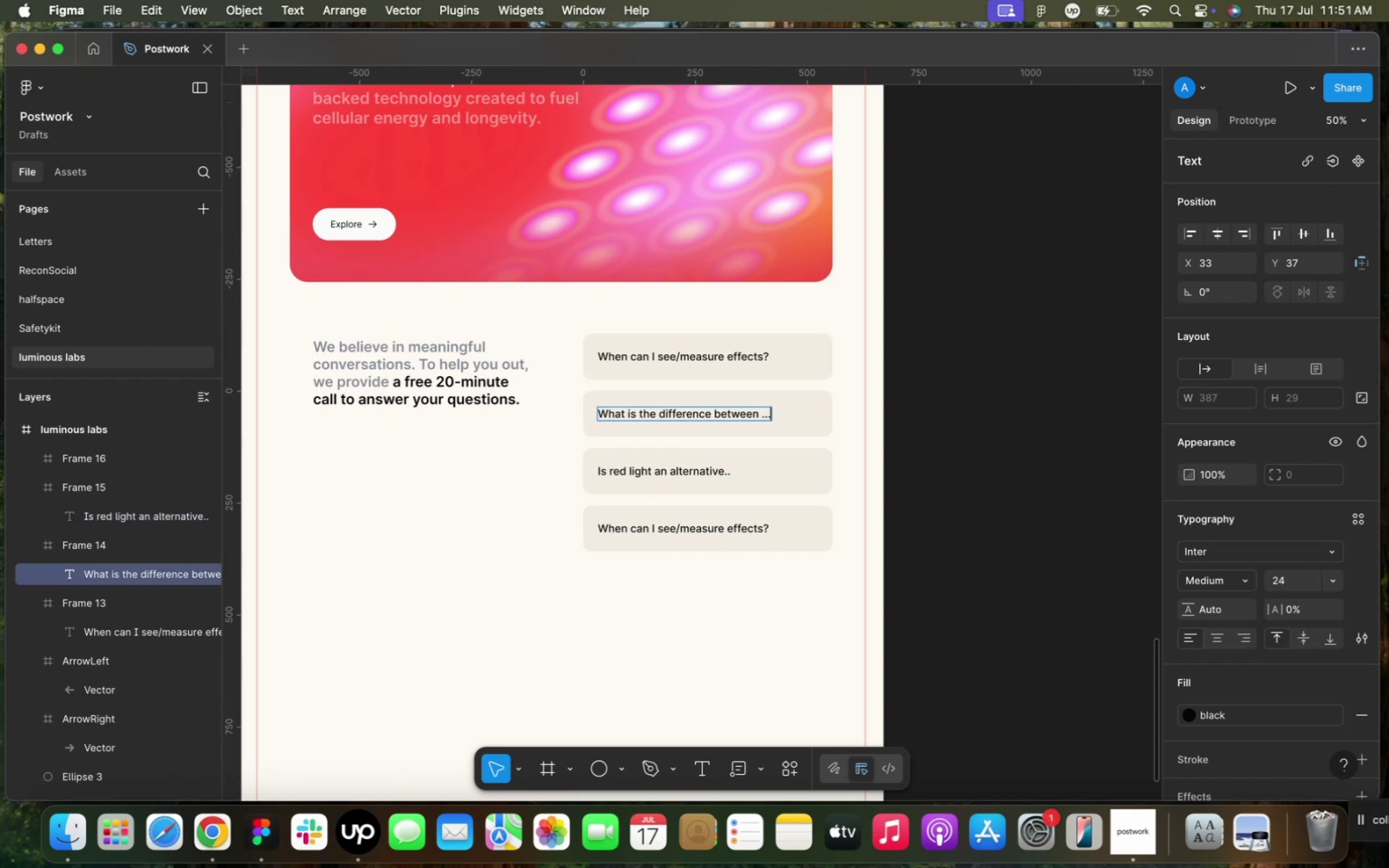 
key(Period)
 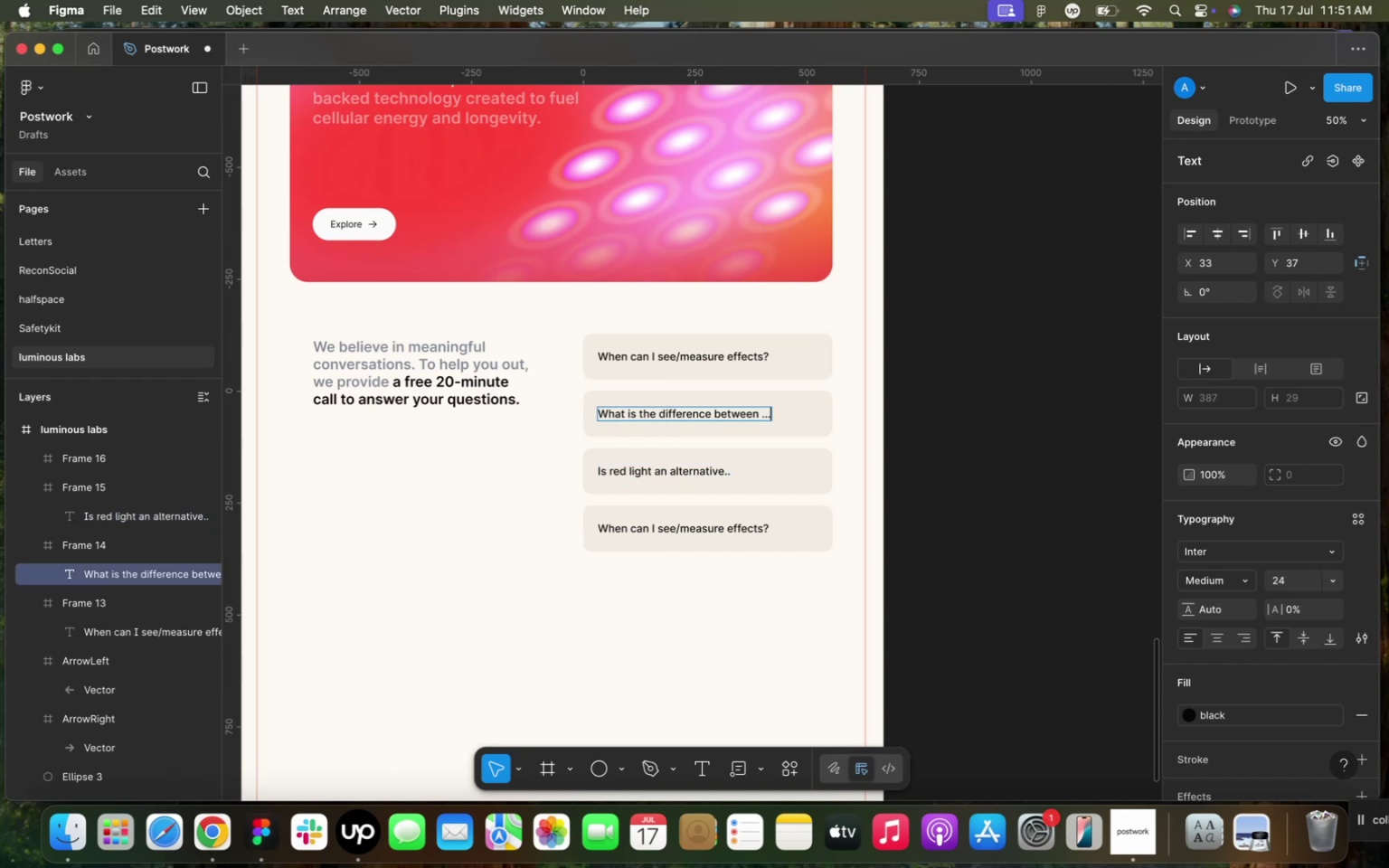 
key(Period)
 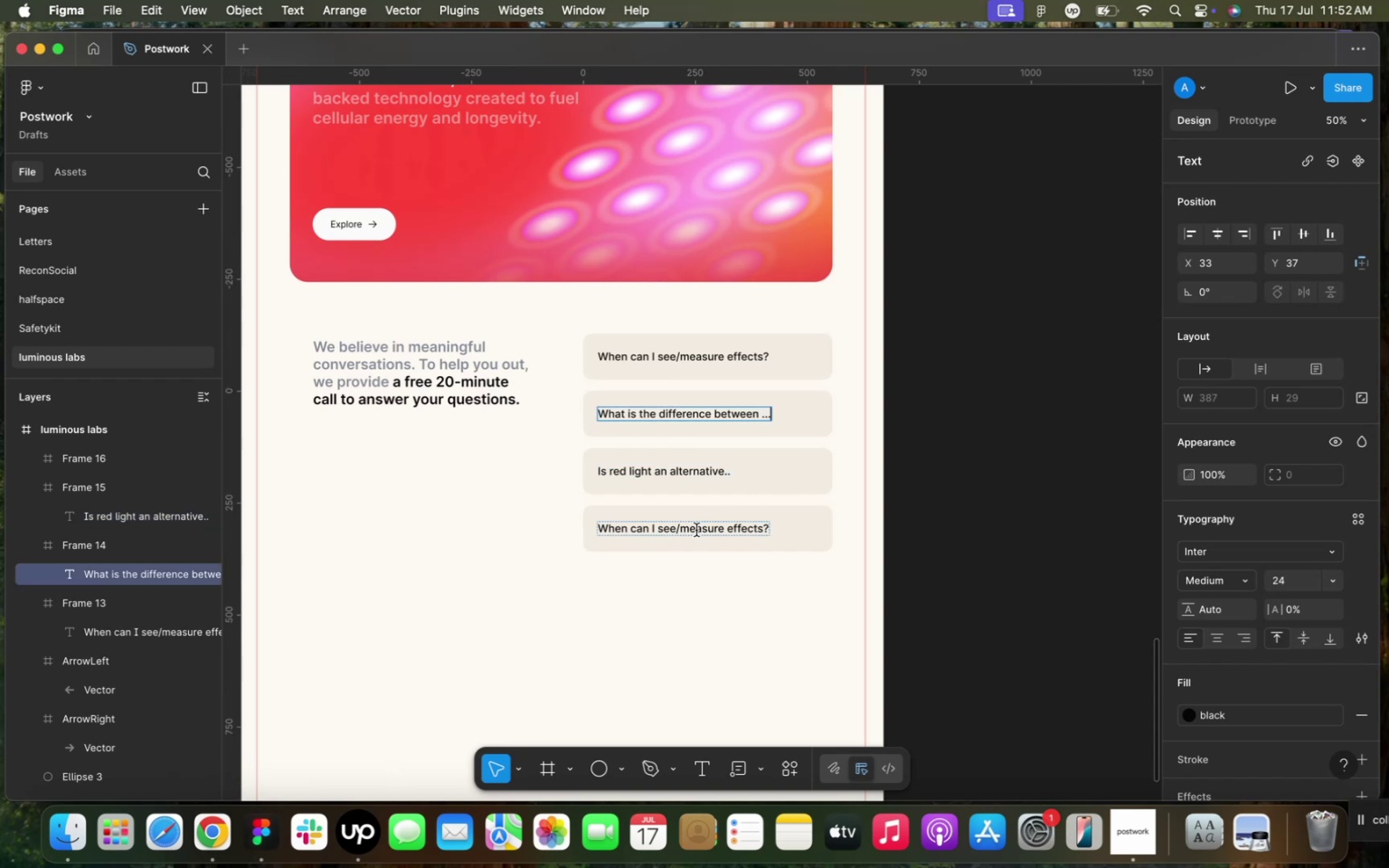 
double_click([696, 530])
 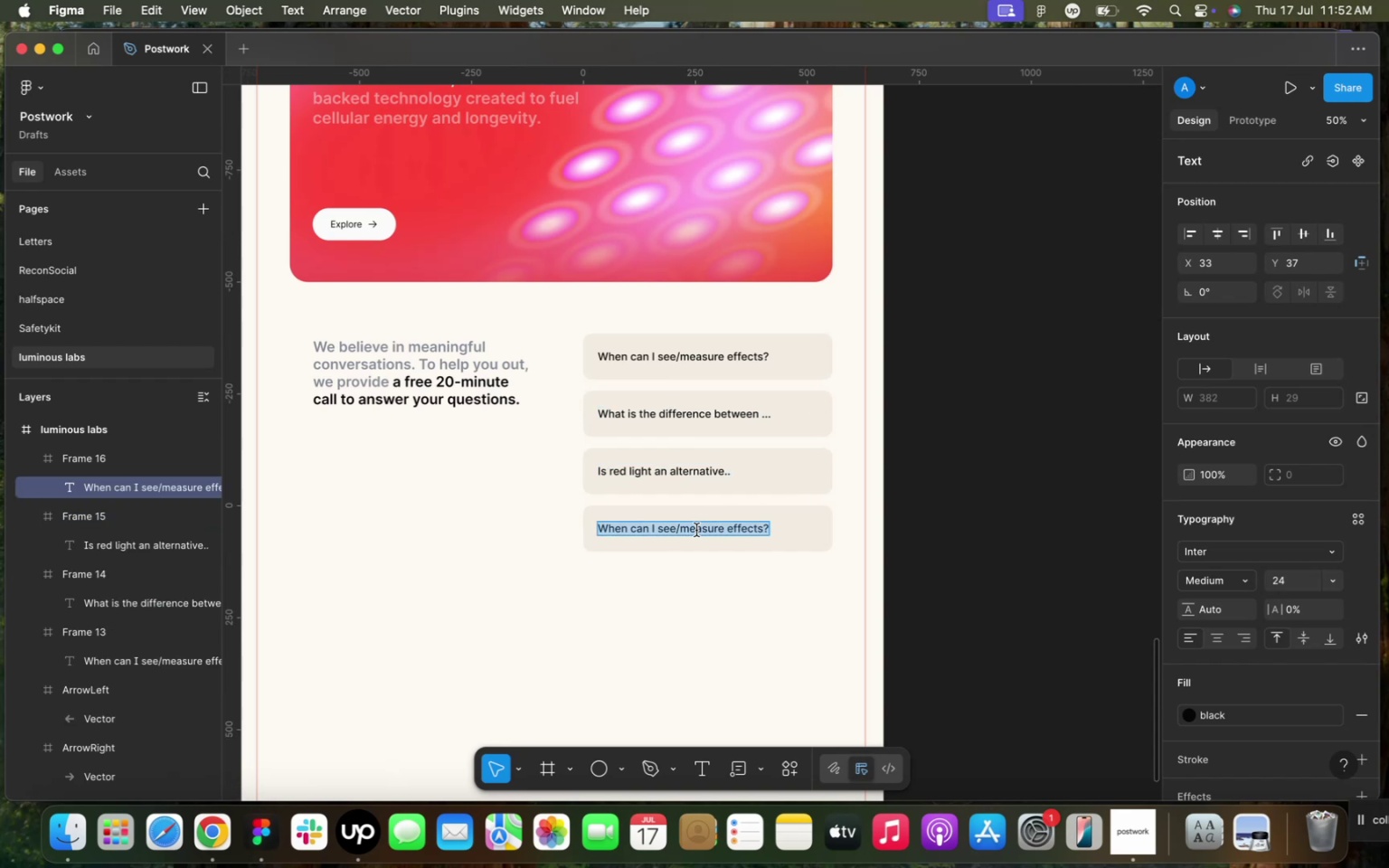 
triple_click([696, 530])
 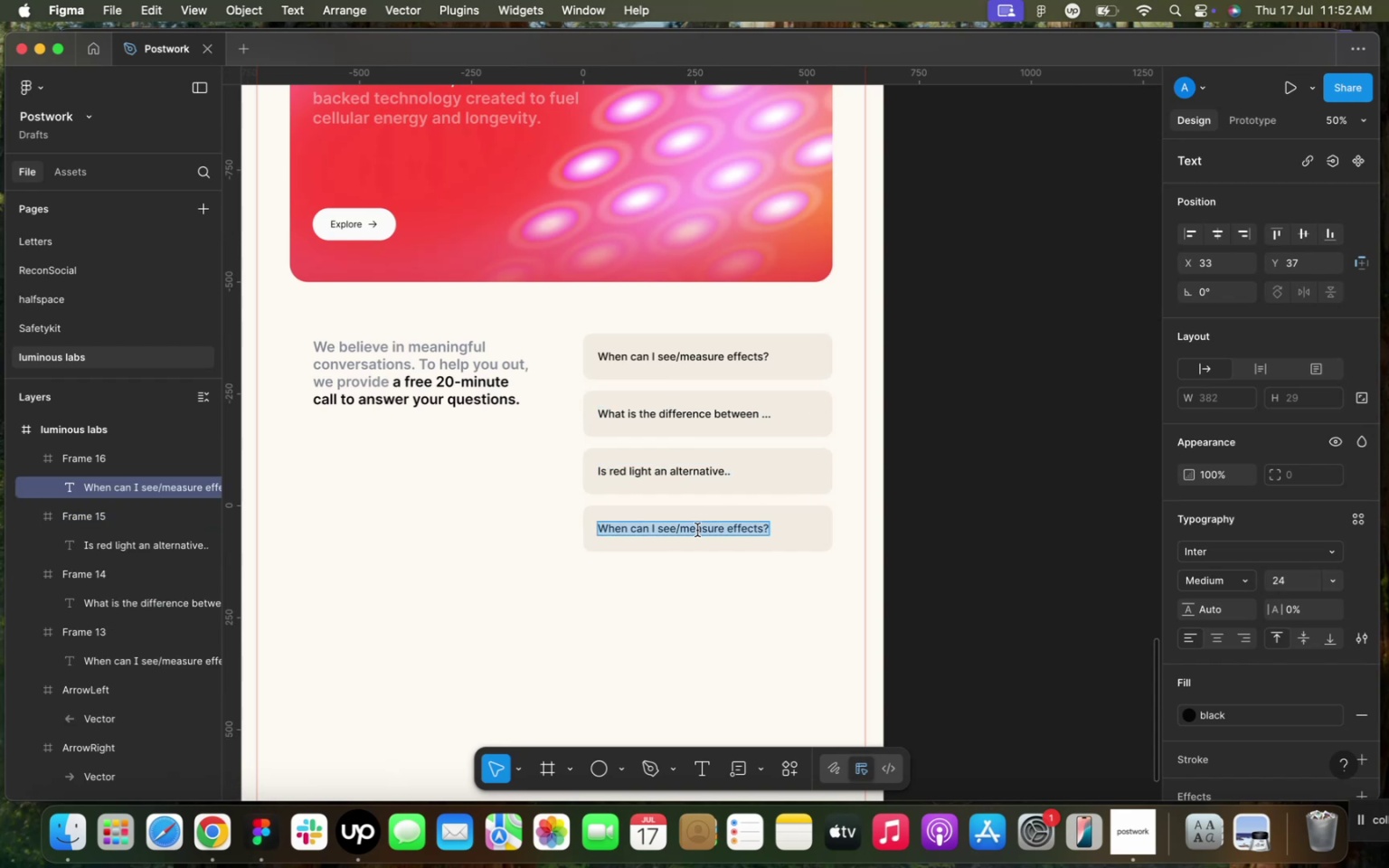 
type(Why does it look like )
 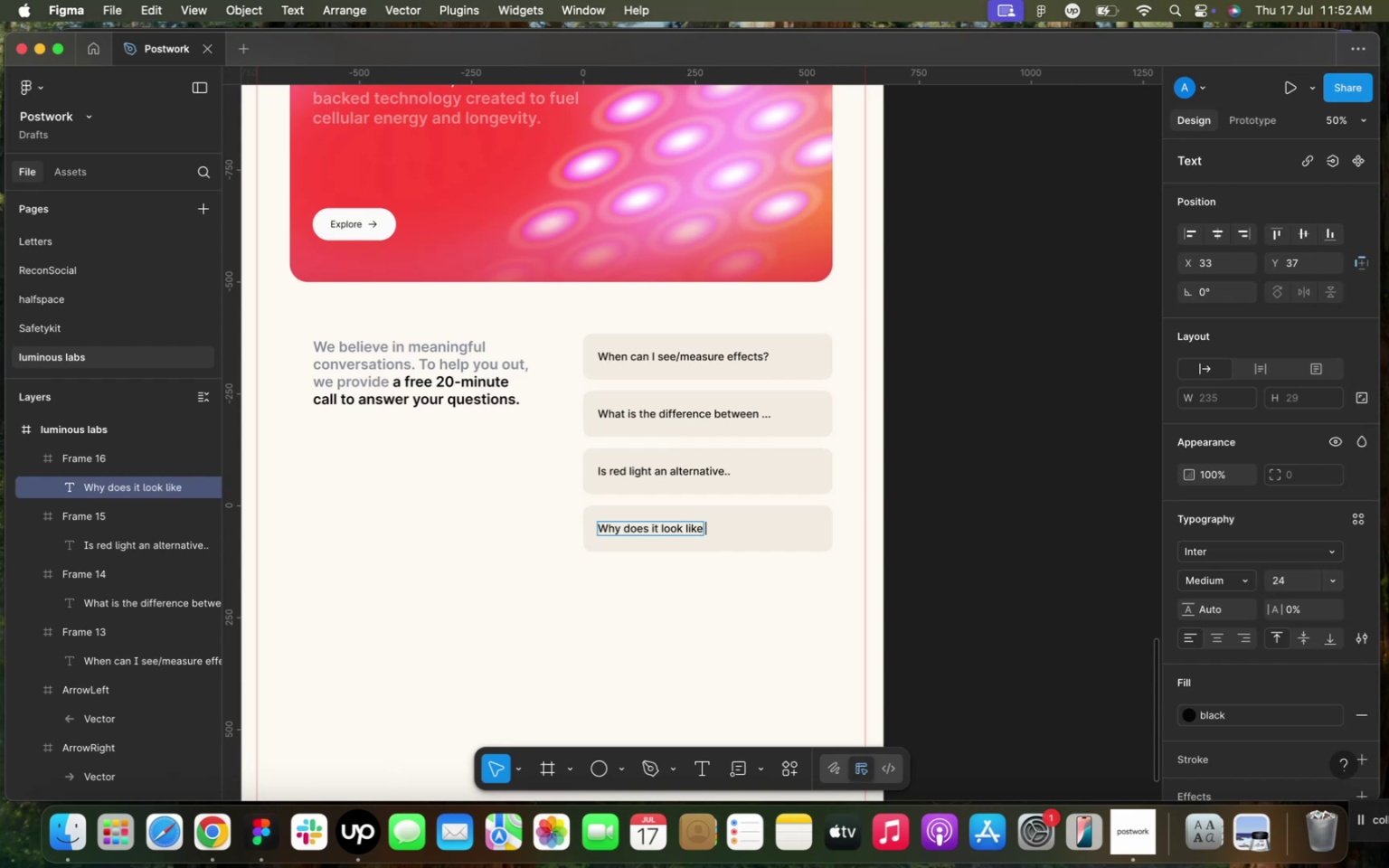 
type(that LEDs ...)
 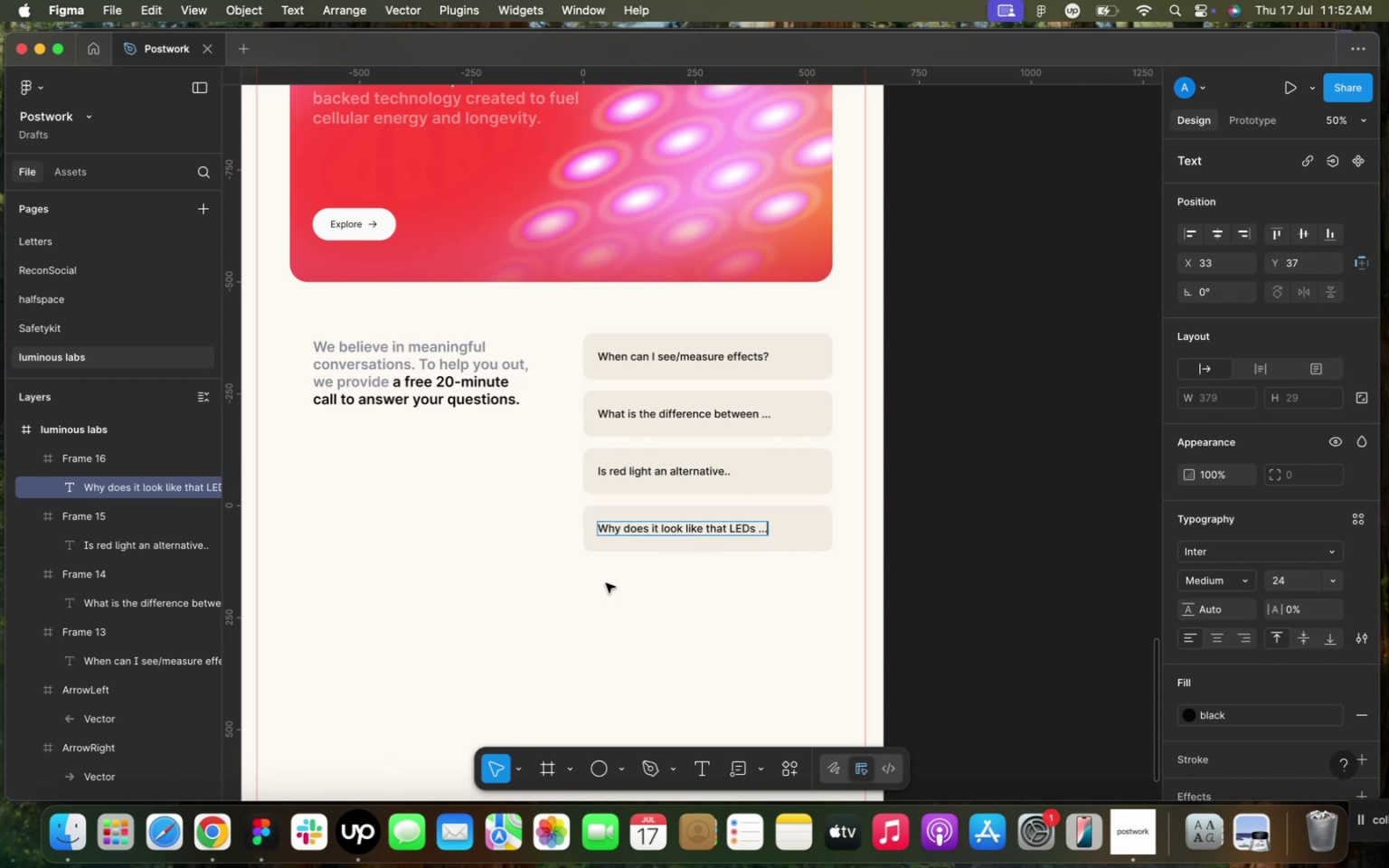 
double_click([609, 581])
 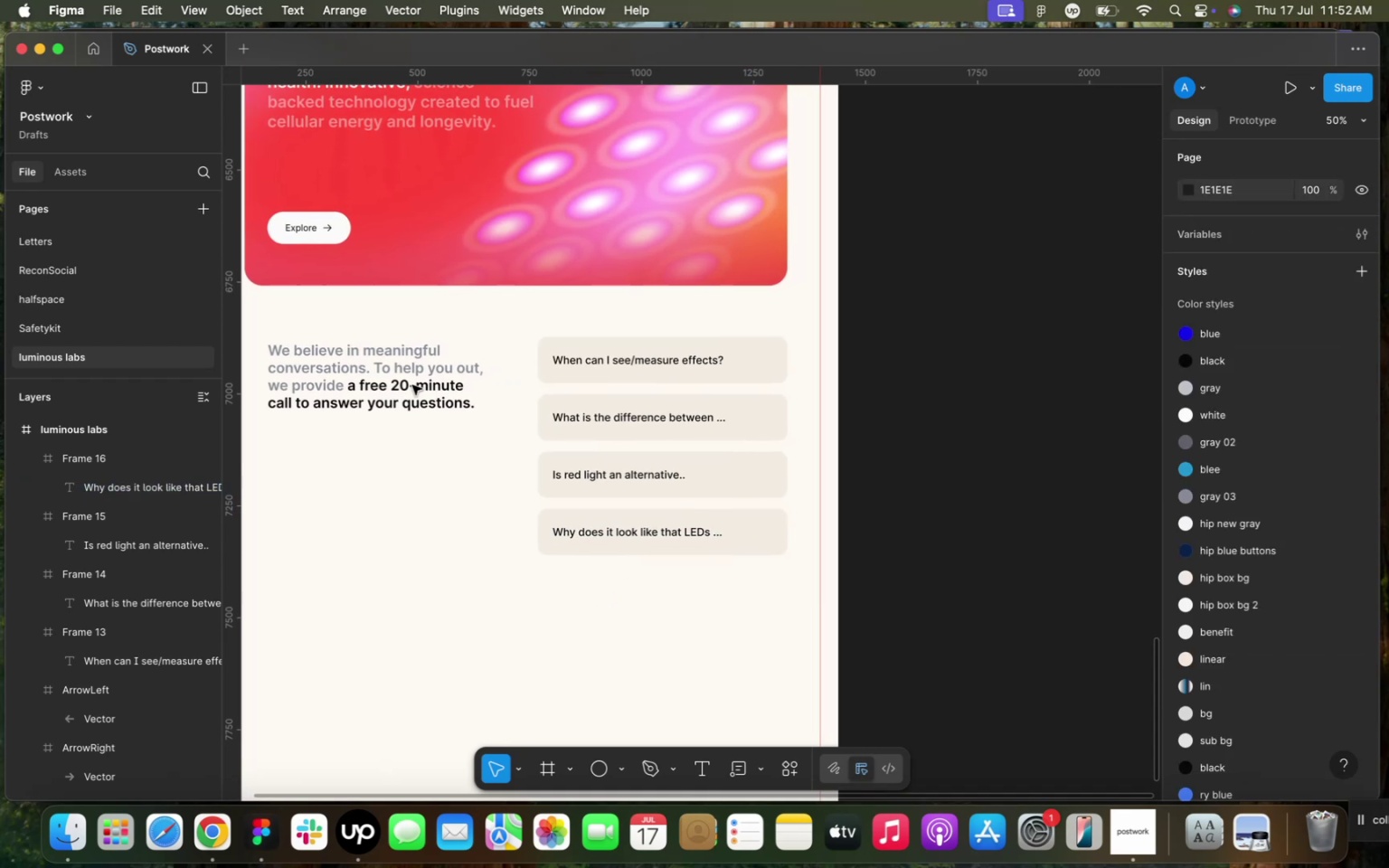 
left_click([305, 224])
 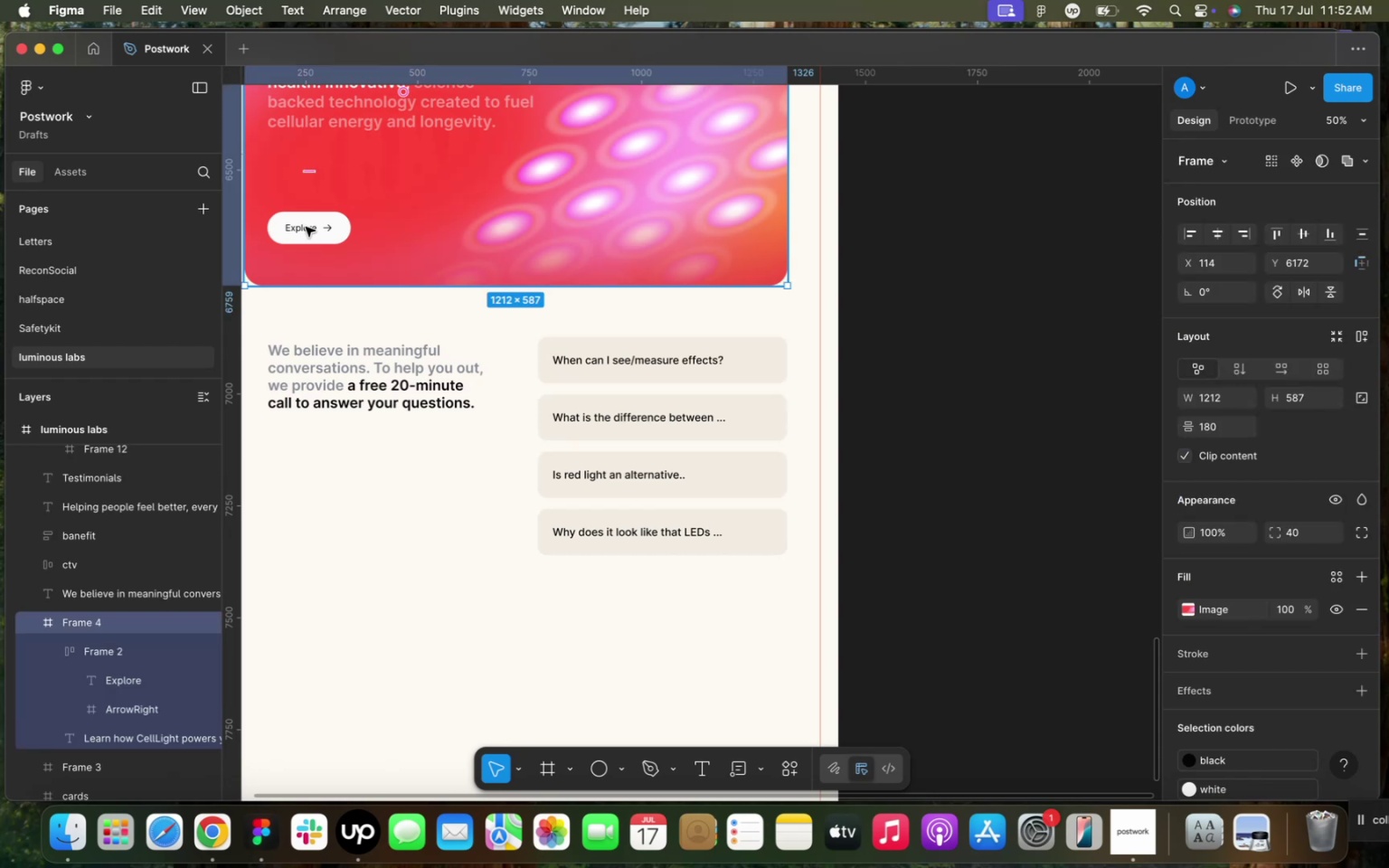 
double_click([306, 227])
 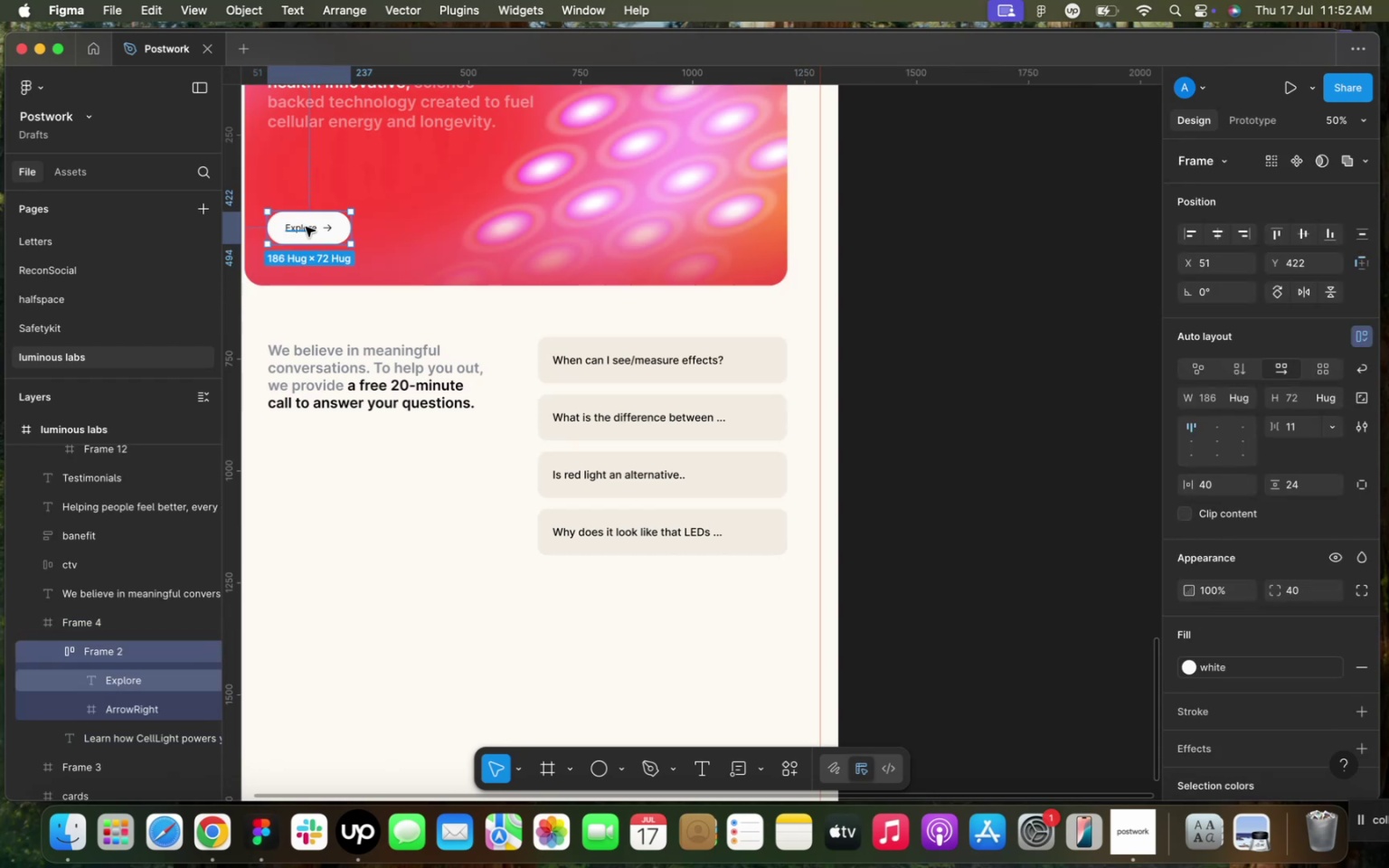 
key(Meta+D)
 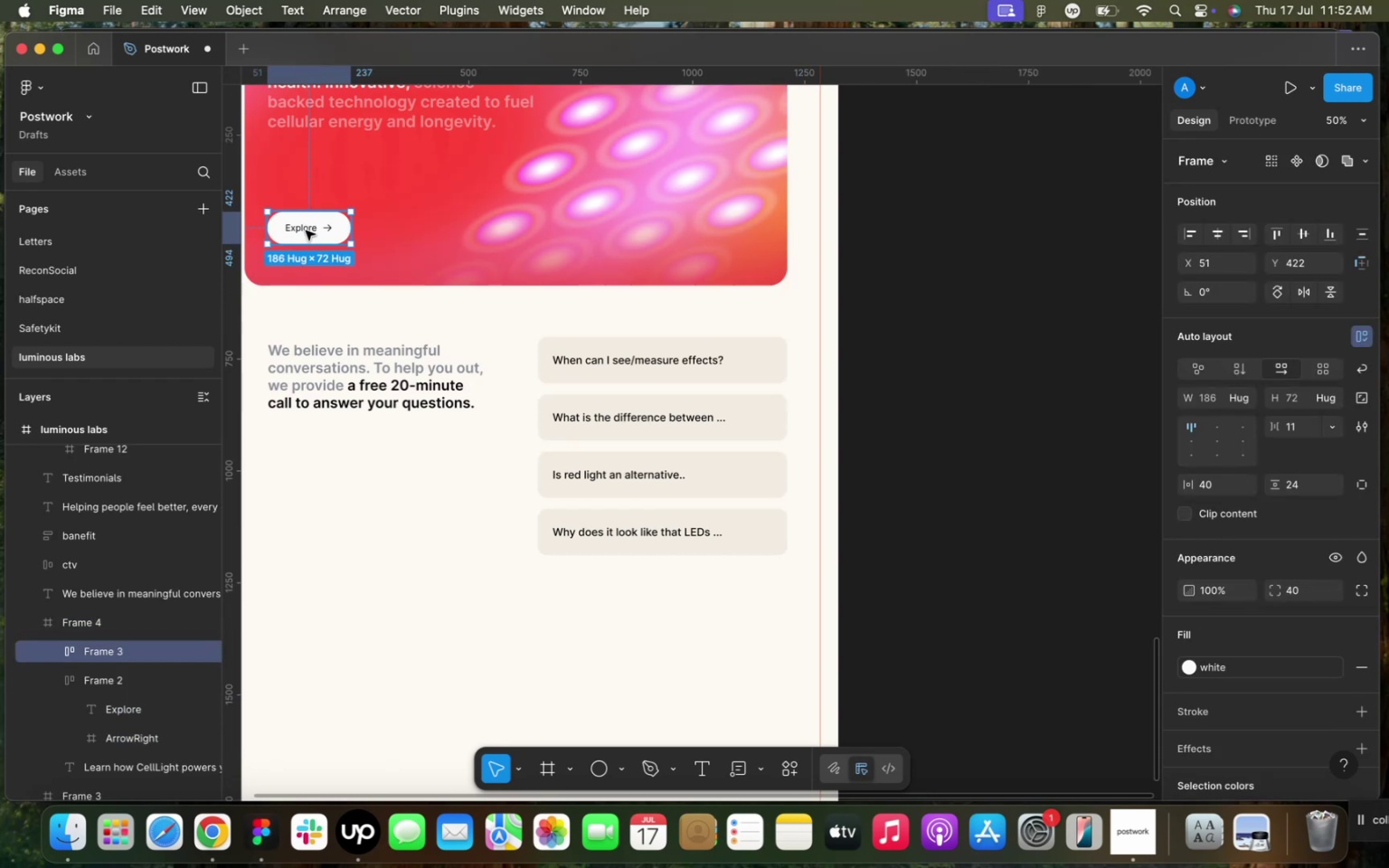 
left_click_drag(start_coordinate=[306, 227], to_coordinate=[307, 442])
 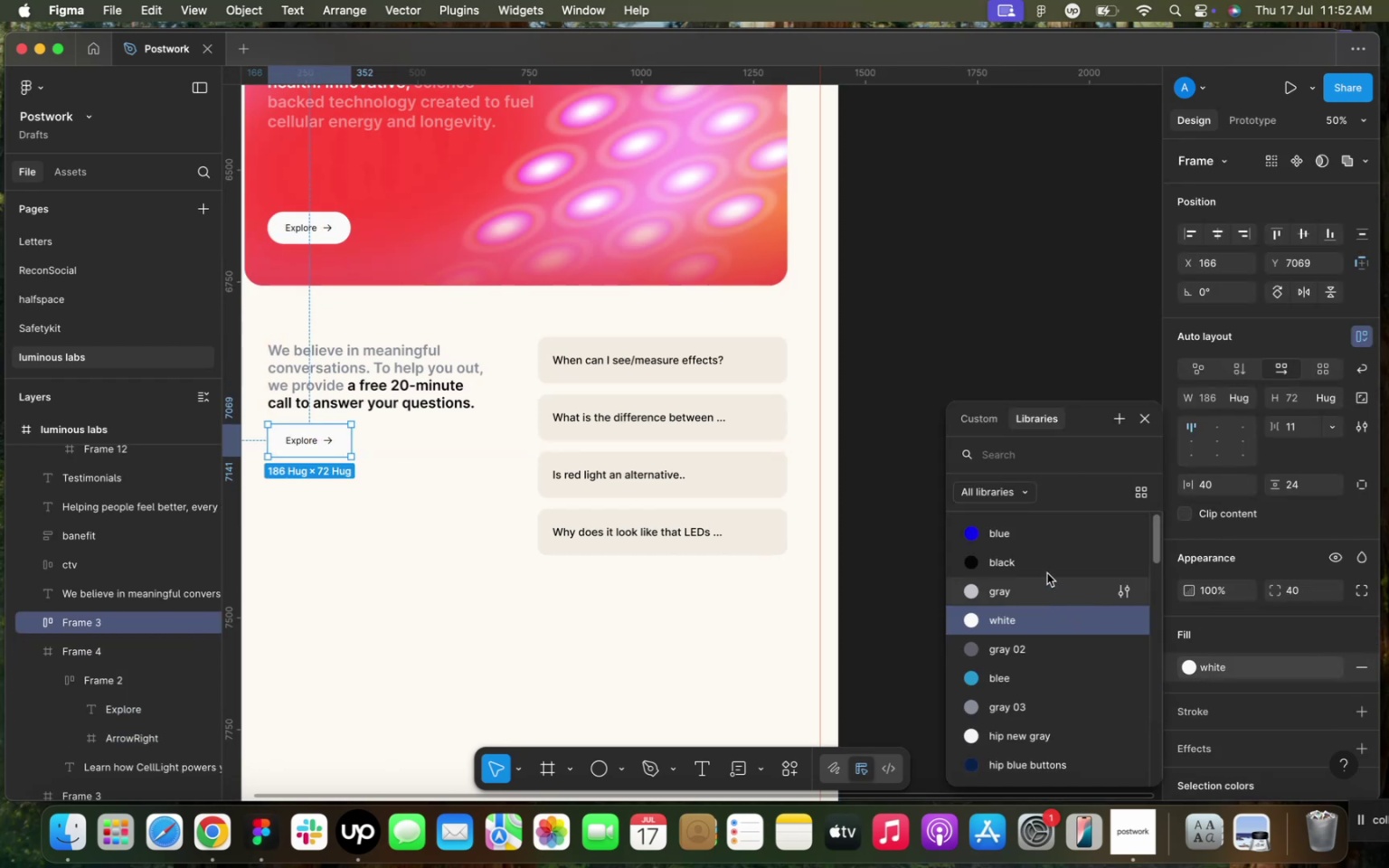 
left_click([1044, 566])
 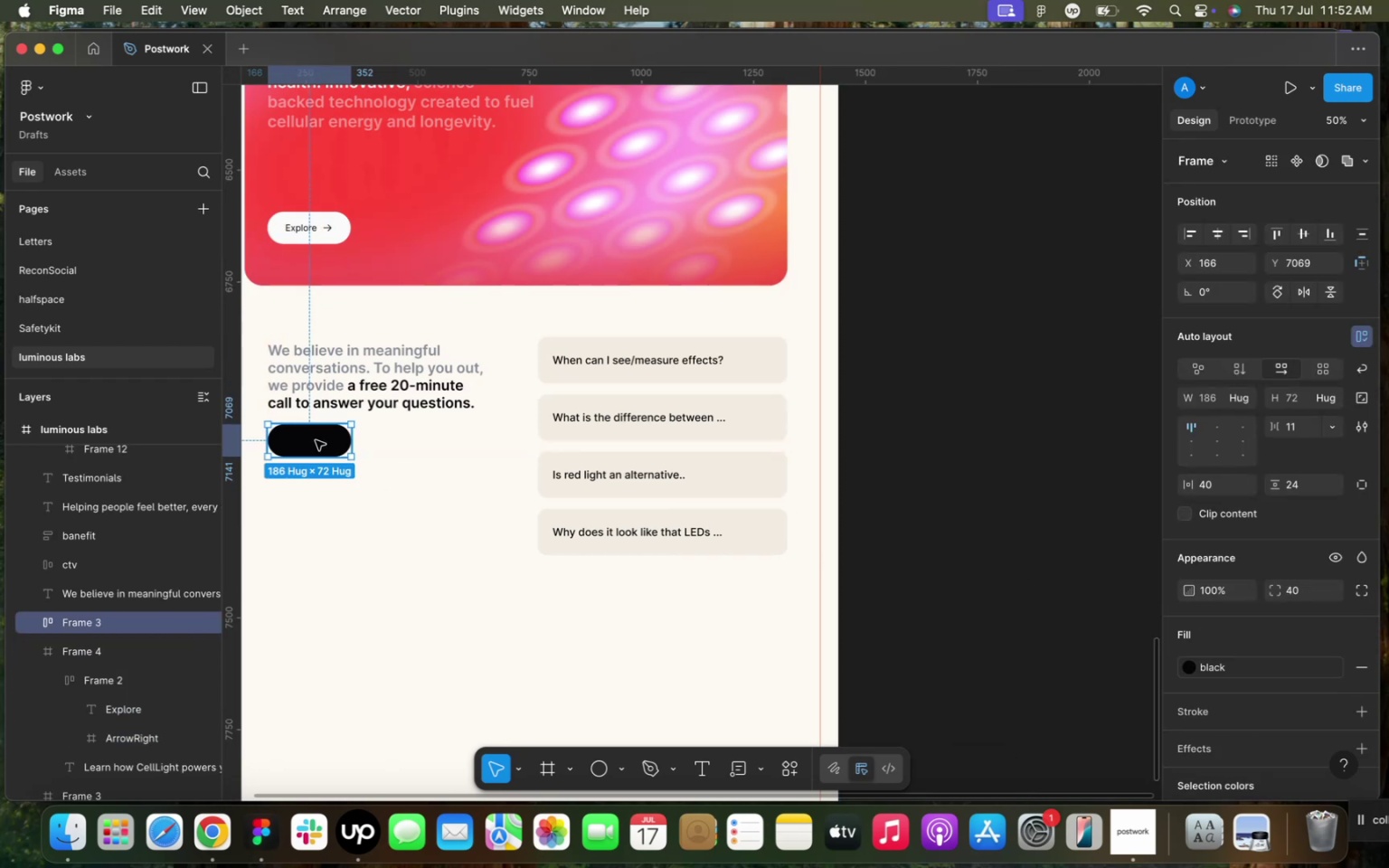 
double_click([316, 440])
 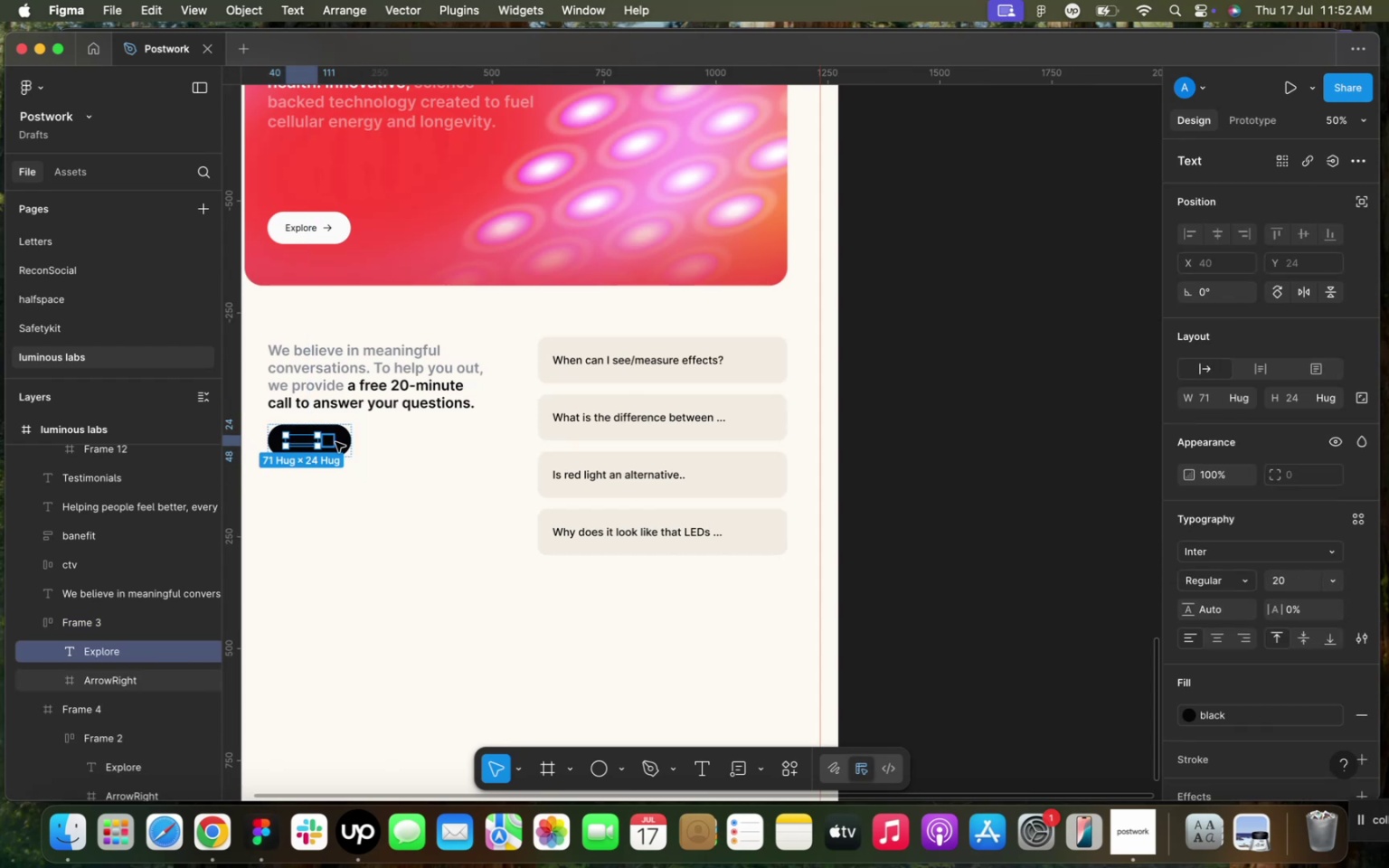 
hold_key(key=ShiftLeft, duration=0.45)
left_click([335, 442])
 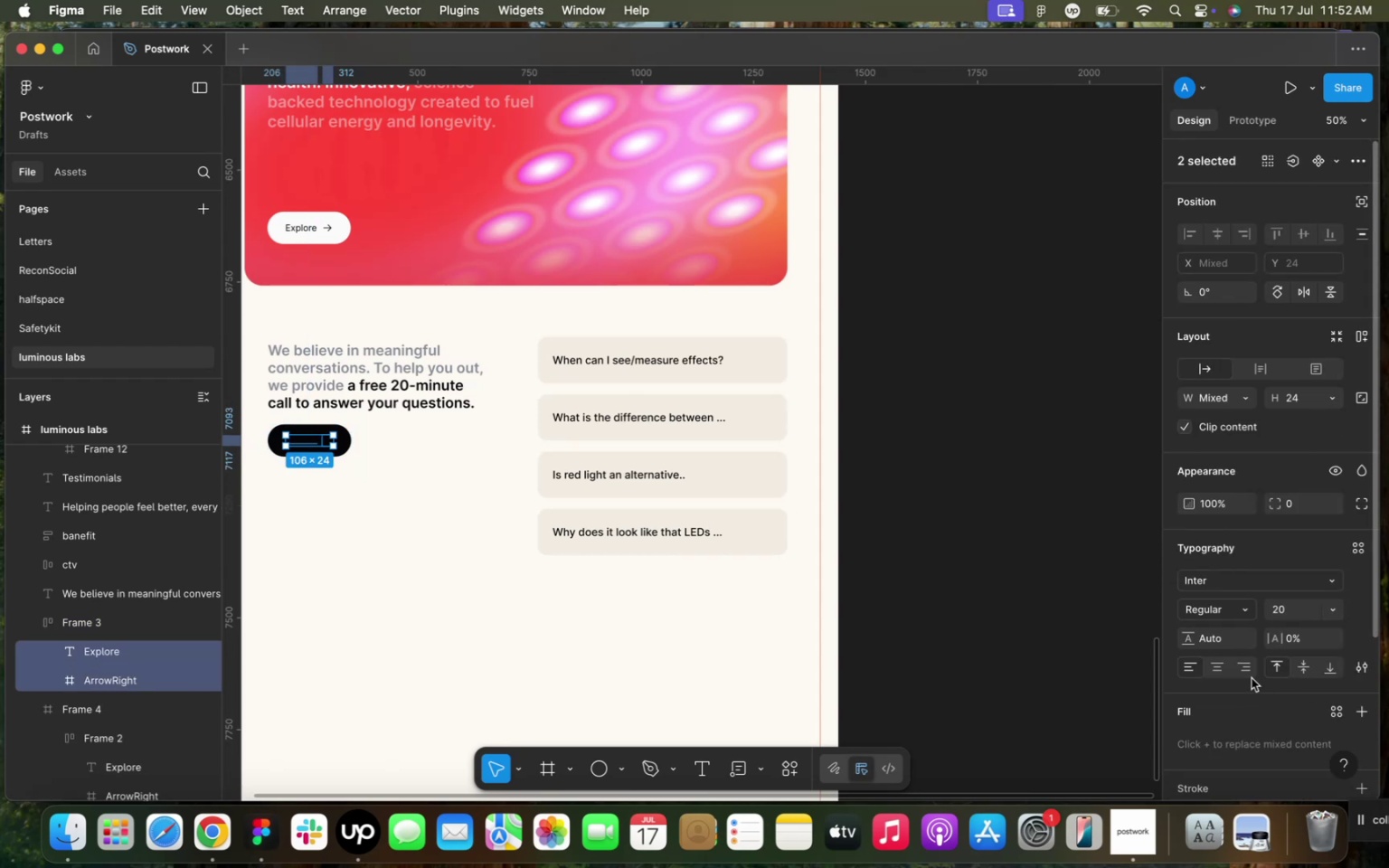 
scroll: coordinate [1252, 677], scroll_direction: down, amount: 9.0
 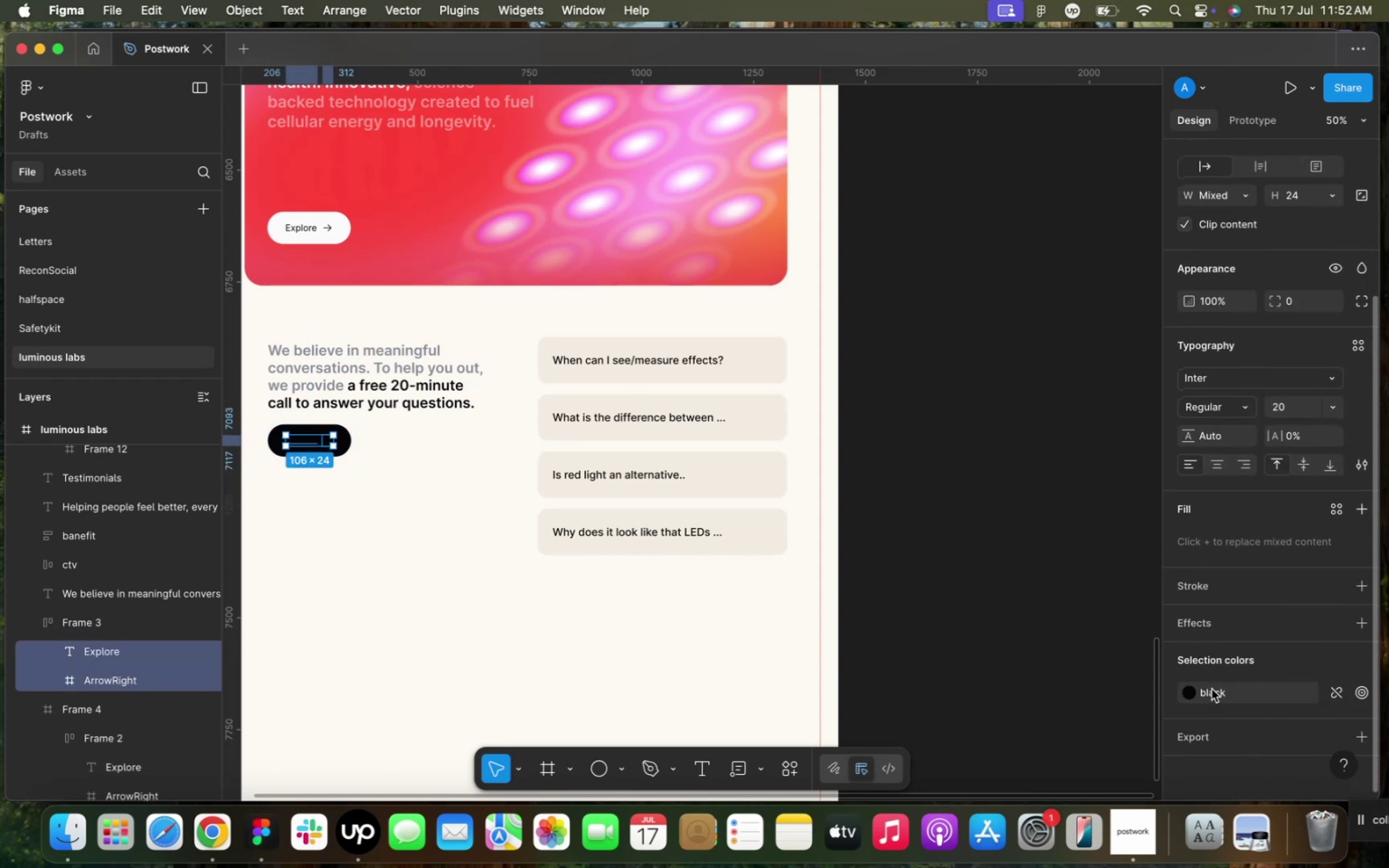 
left_click([1212, 689])
 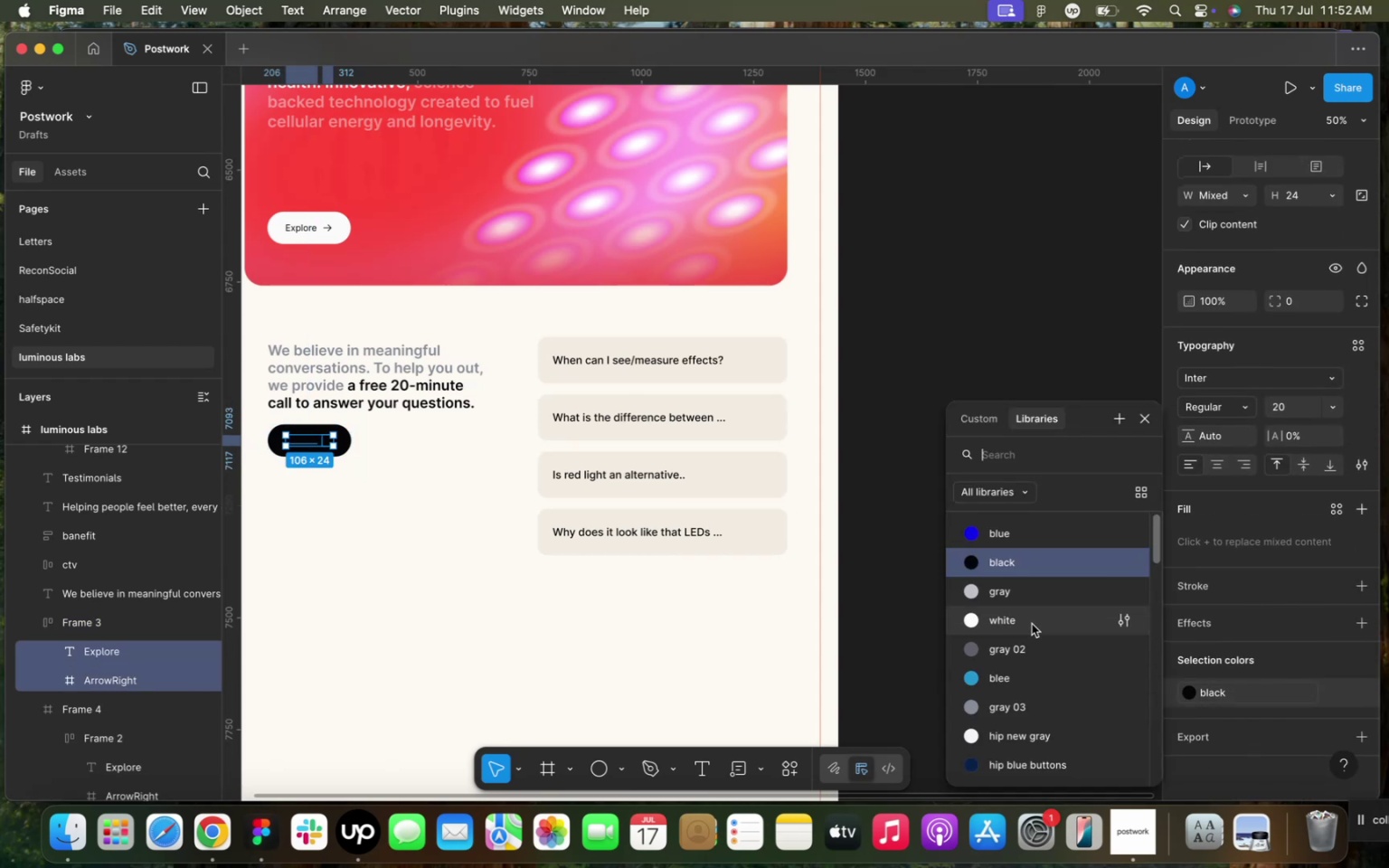 
left_click([1032, 624])
 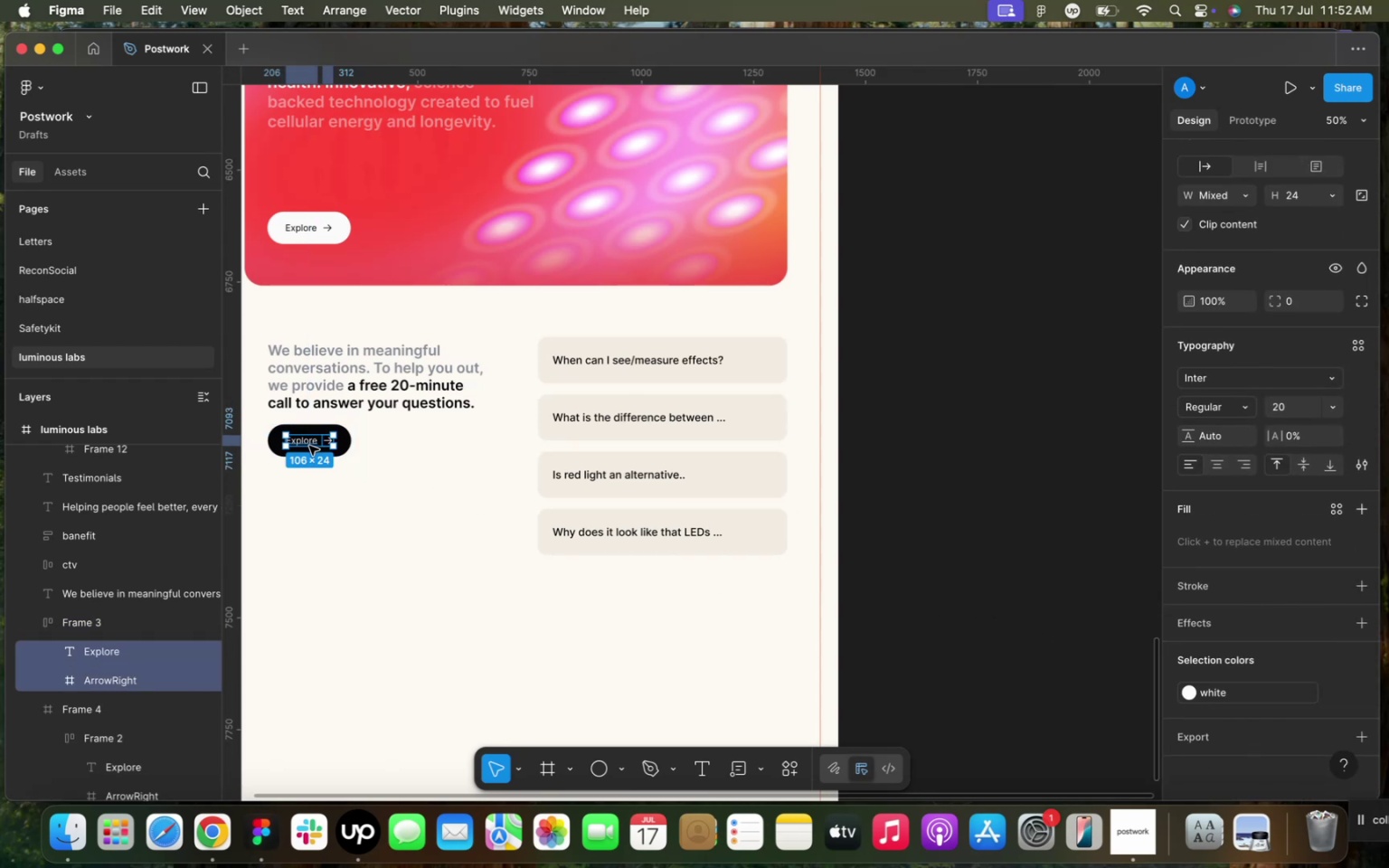 
double_click([309, 446])
 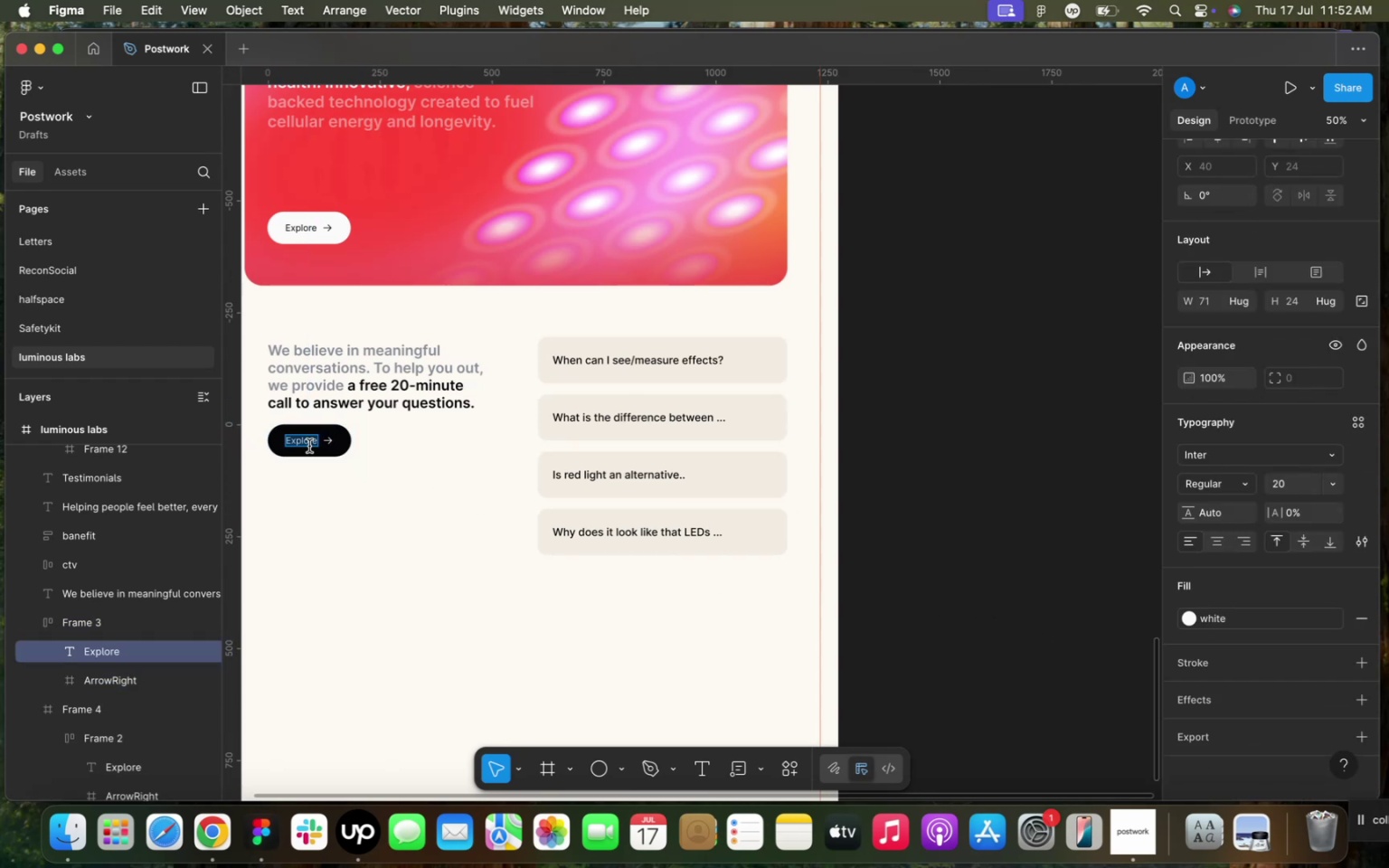 
type(Book a )
key(Backspace)
key(Backspace)
type(A )
key(Backspace)
key(Backspace)
type(a free call)
 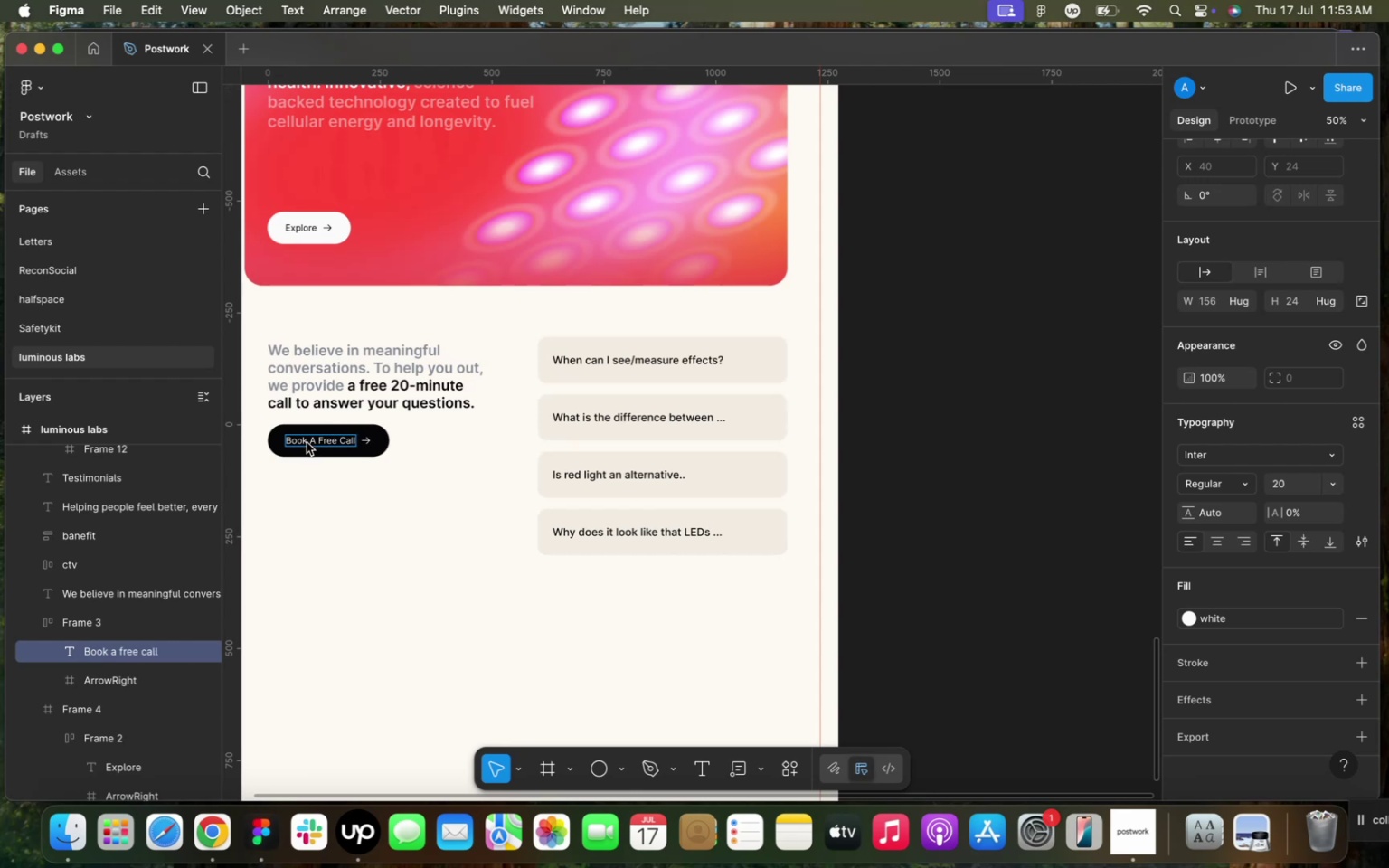 
left_click_drag(start_coordinate=[308, 442], to_coordinate=[358, 445])
 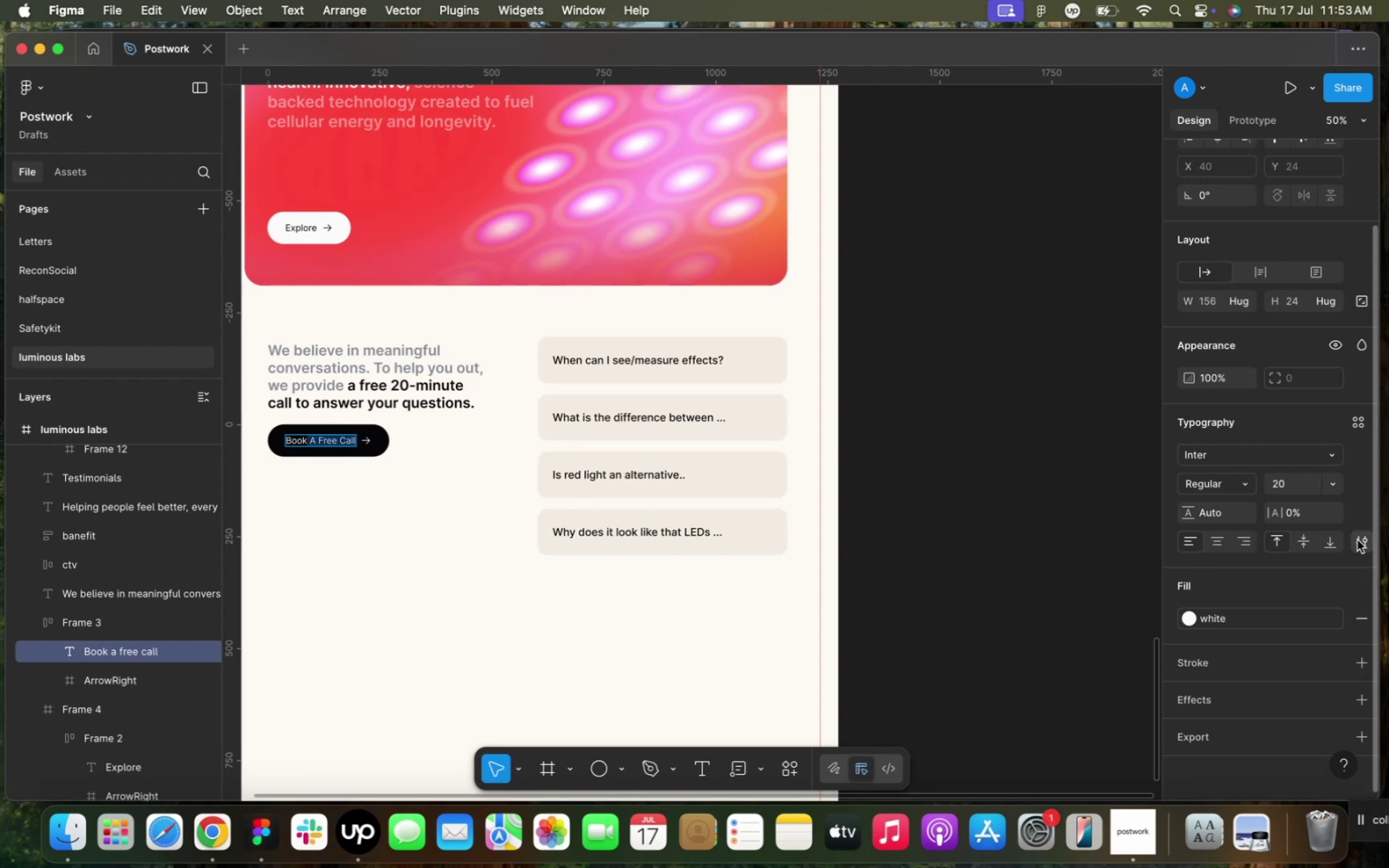 
left_click([1357, 540])
 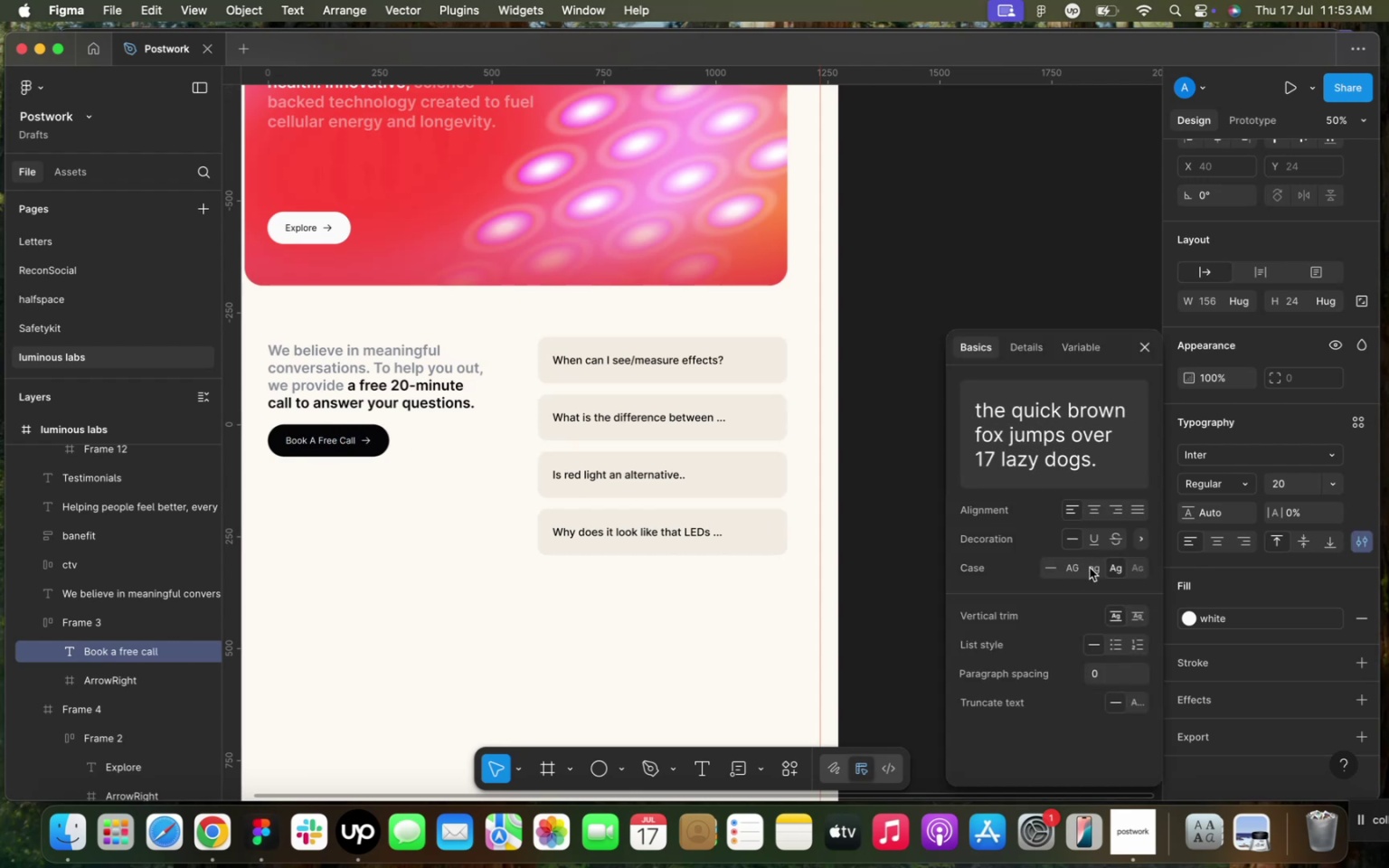 
left_click([1090, 568])
 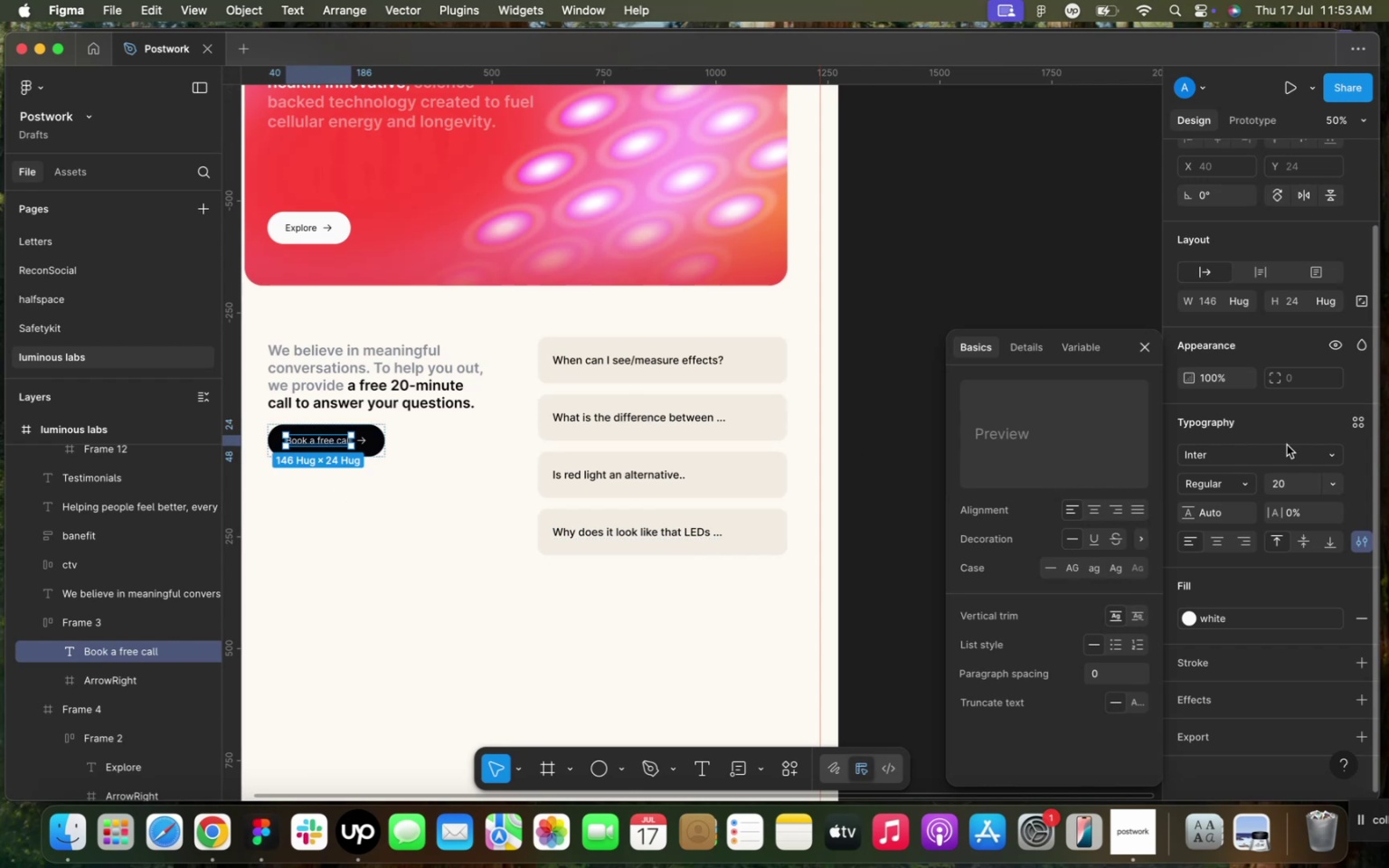 
left_click([1242, 476])
 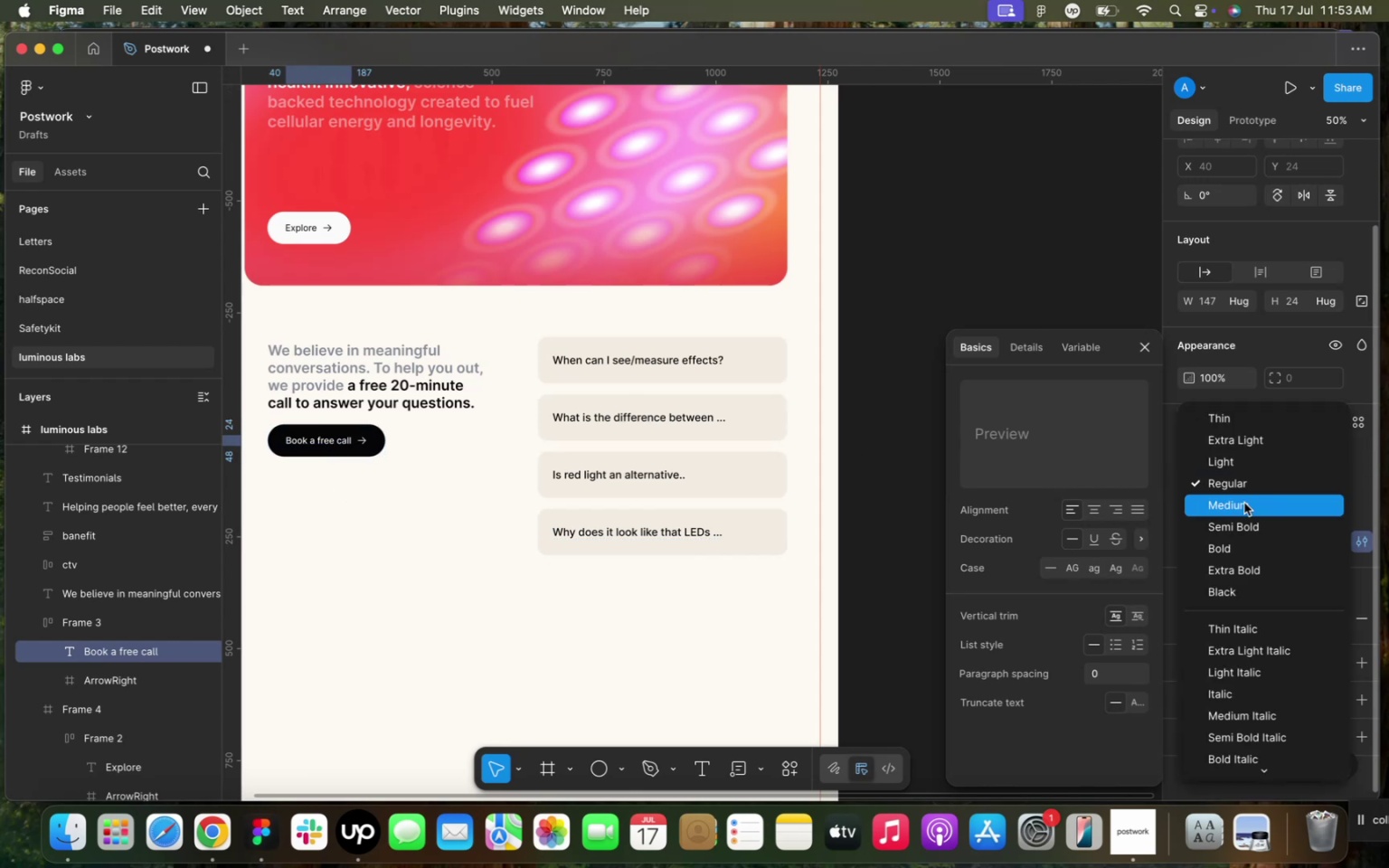 
left_click([1244, 503])
 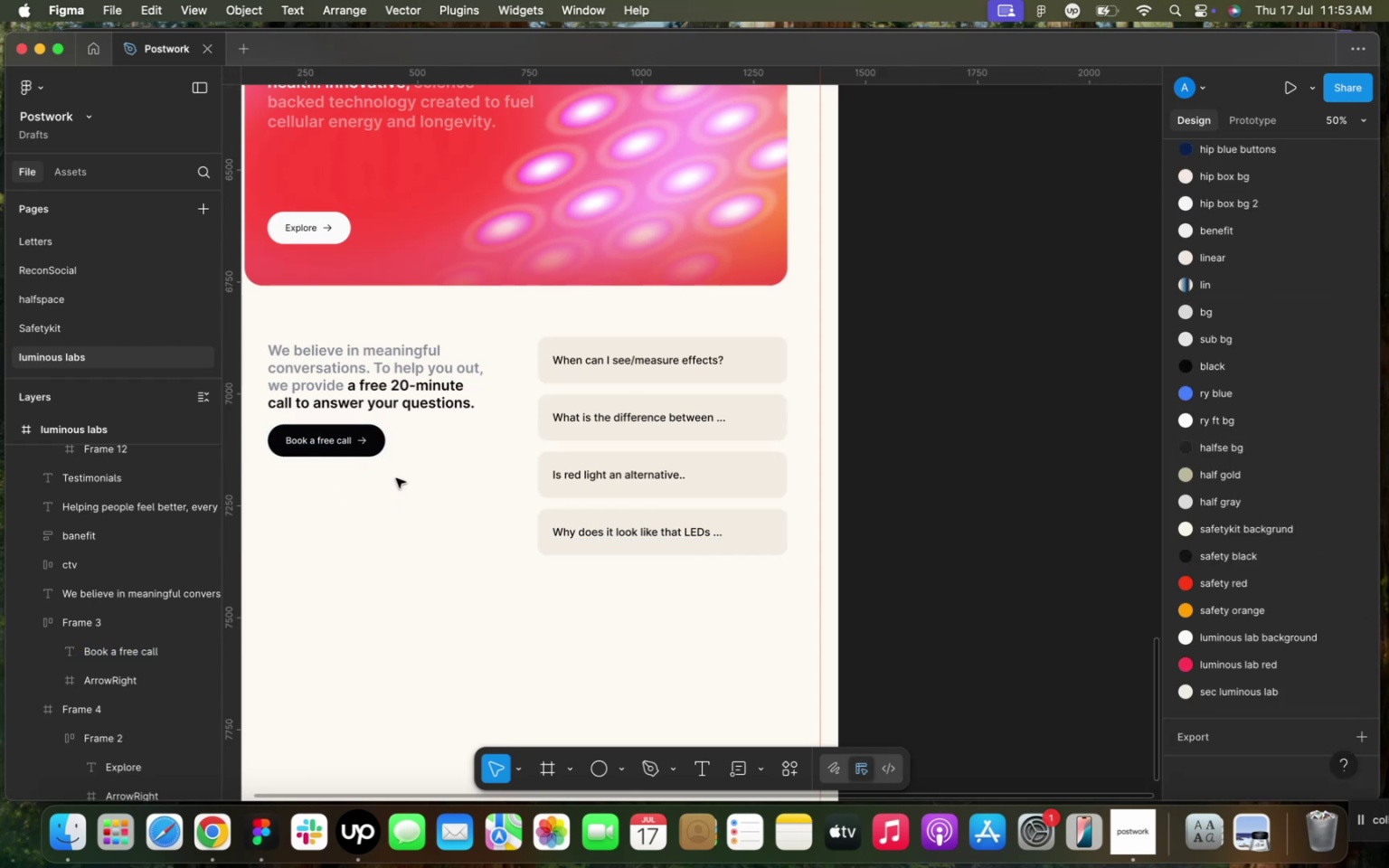 
left_click([396, 478])
 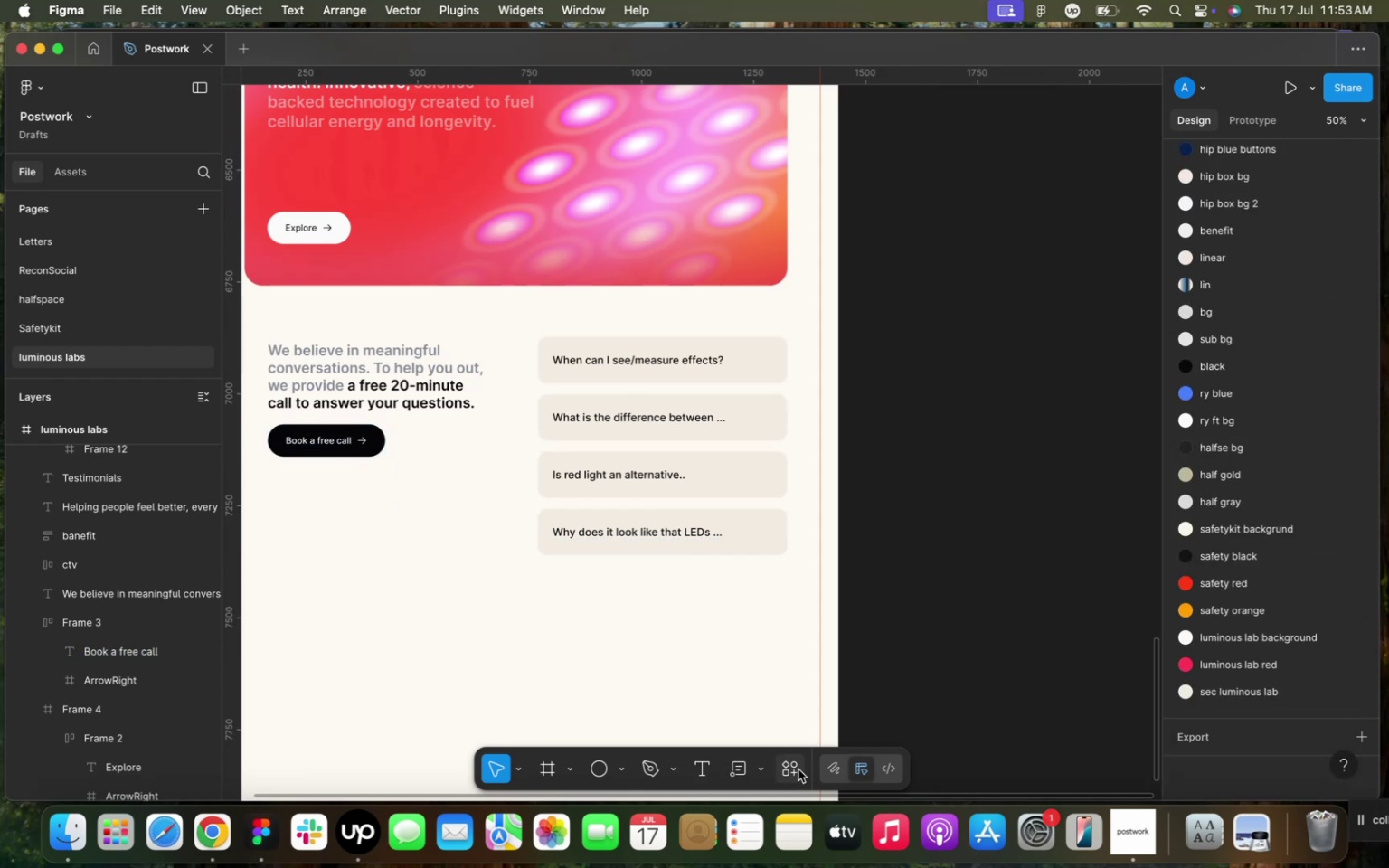 
left_click([798, 769])
 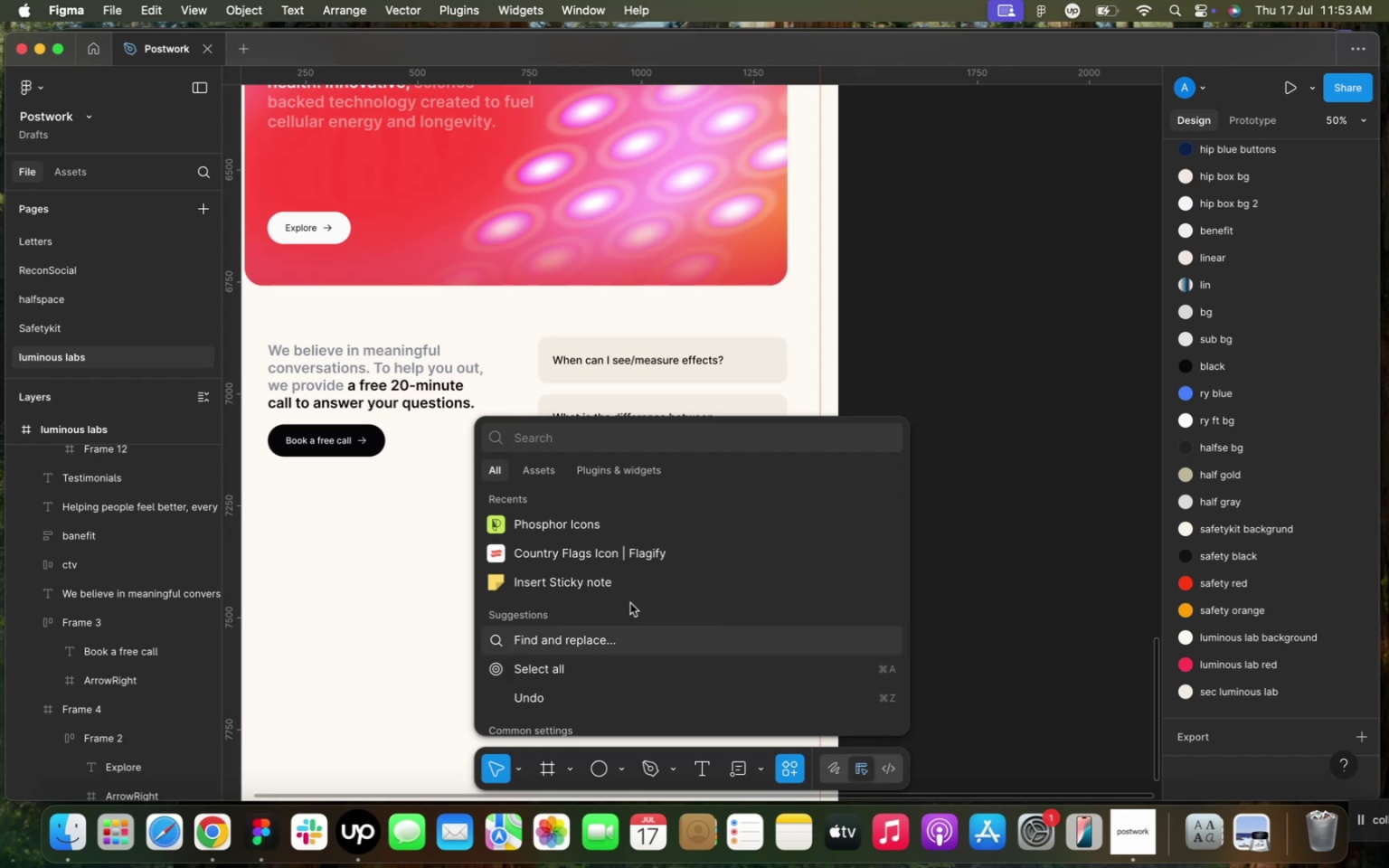 
left_click([581, 524])
 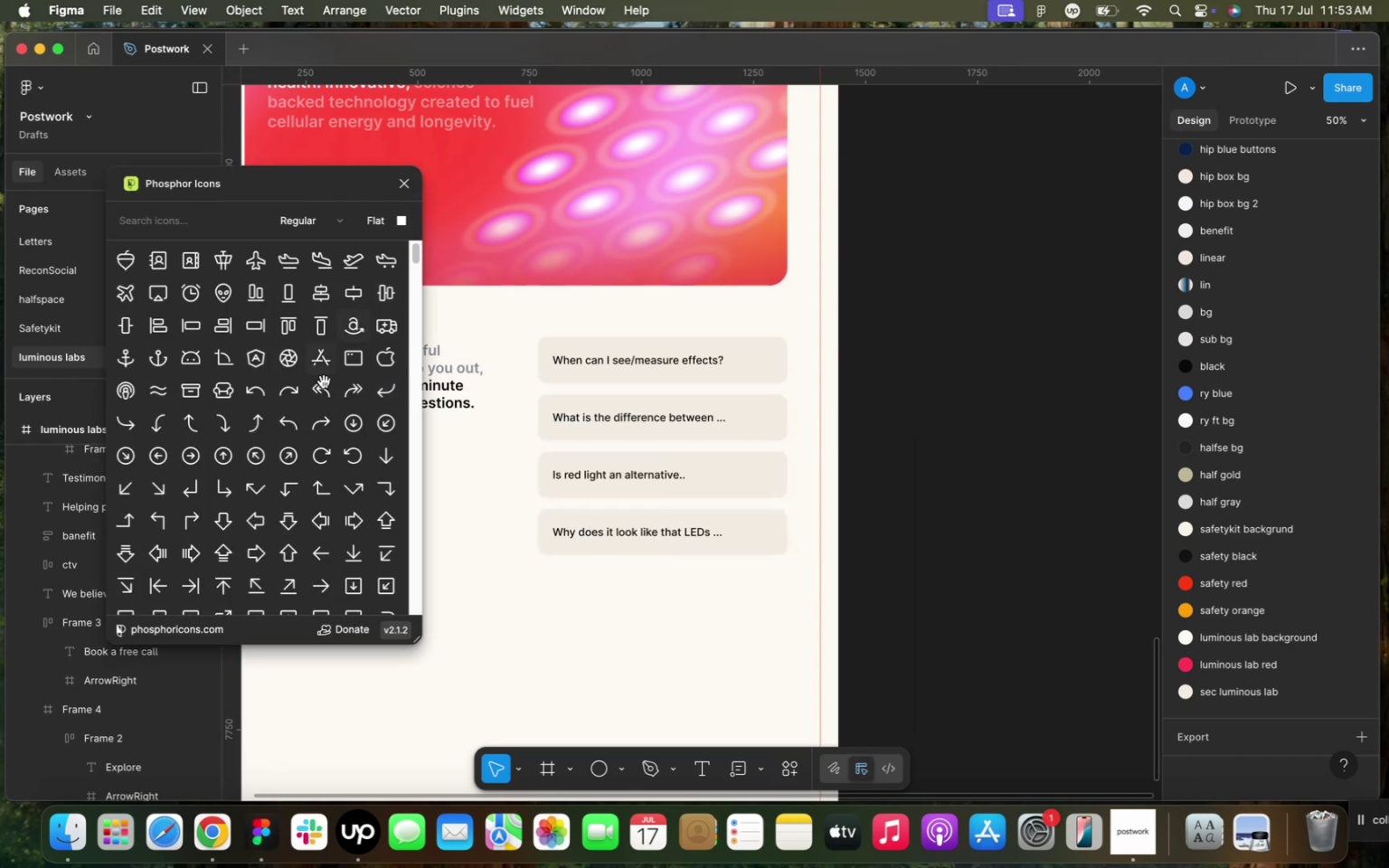 
scroll: coordinate [298, 433], scroll_direction: down, amount: 4.0
 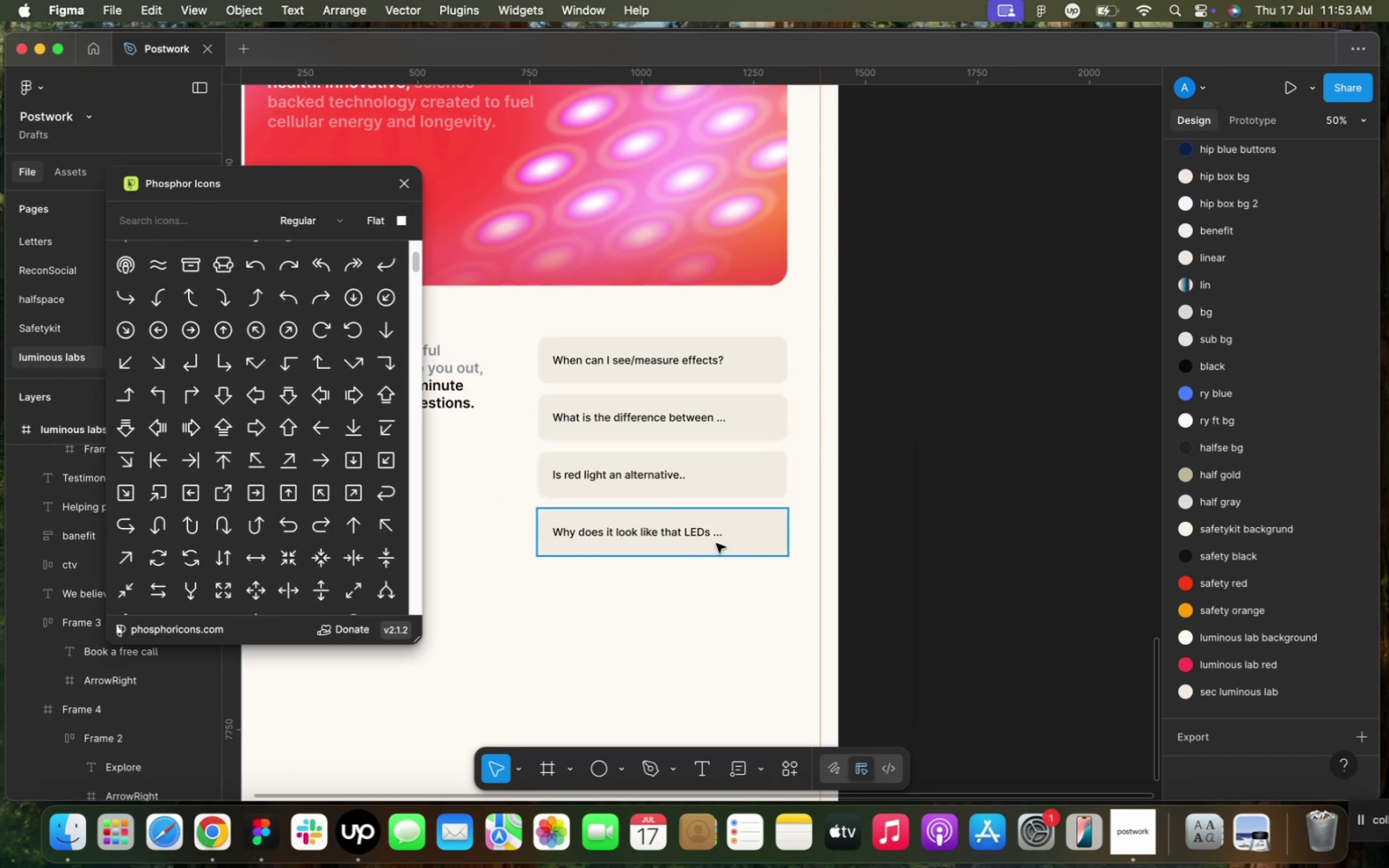 
left_click([753, 366])
 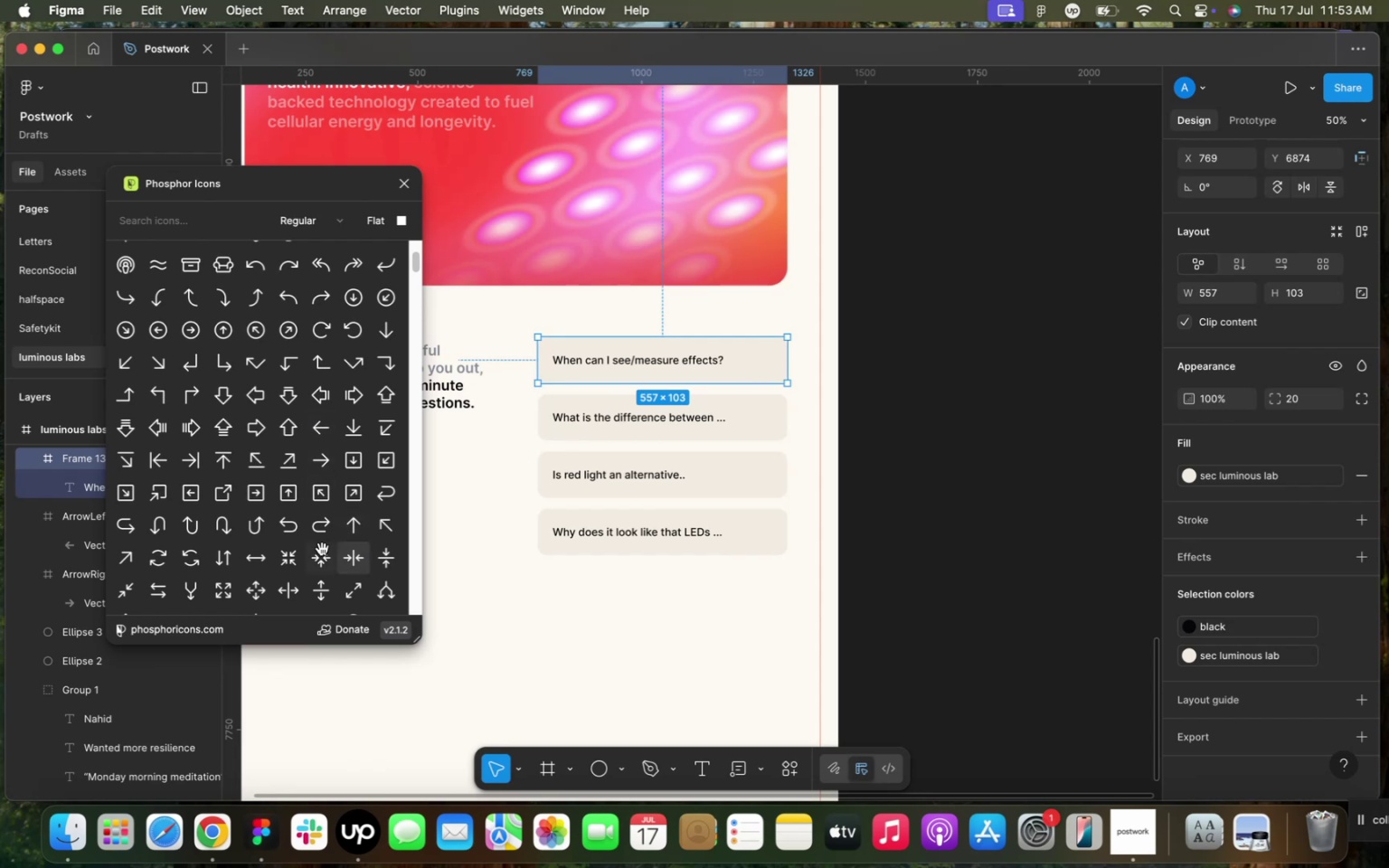 
scroll: coordinate [300, 548], scroll_direction: down, amount: 2.0
 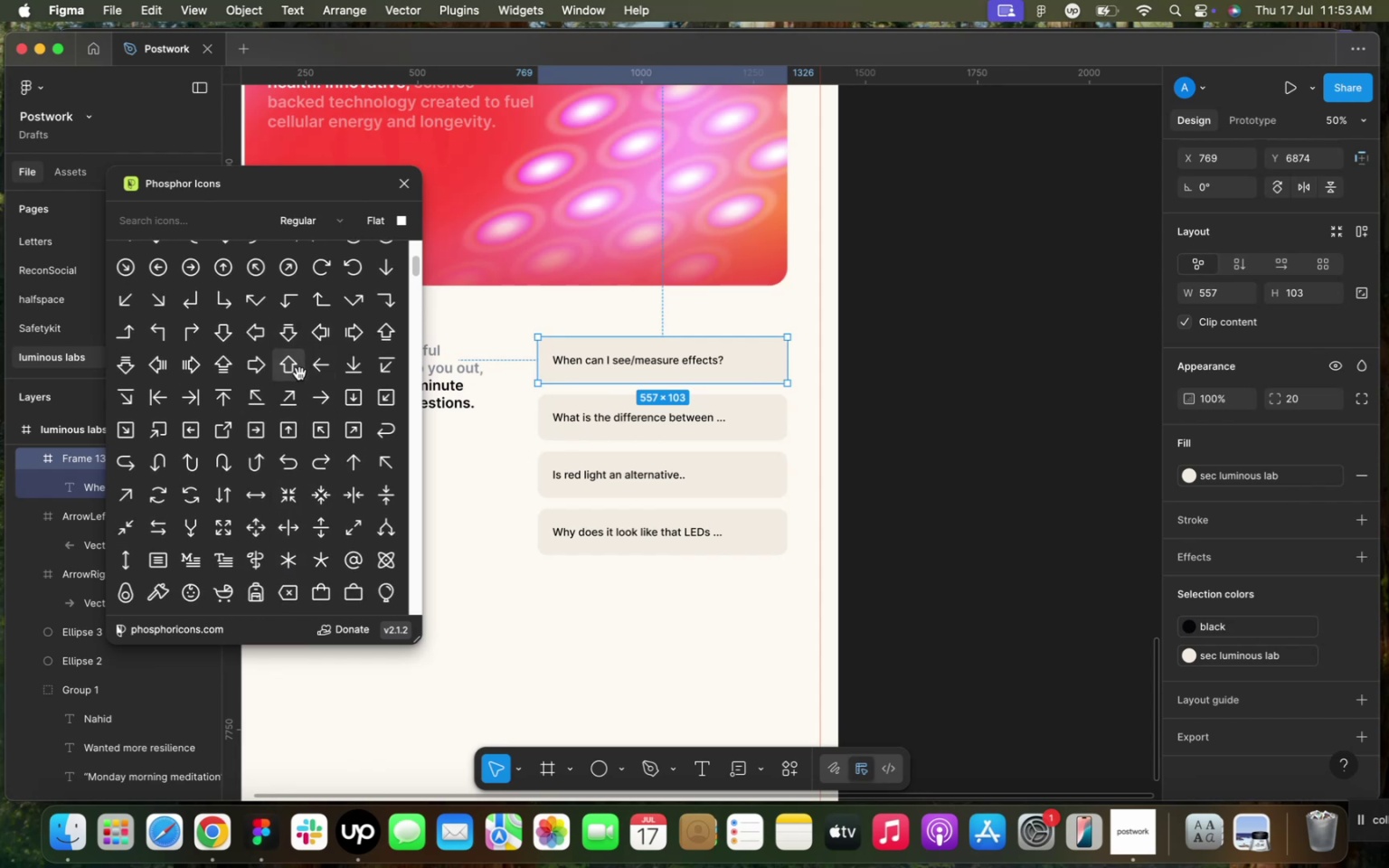 
scroll: coordinate [281, 356], scroll_direction: up, amount: 6.0
 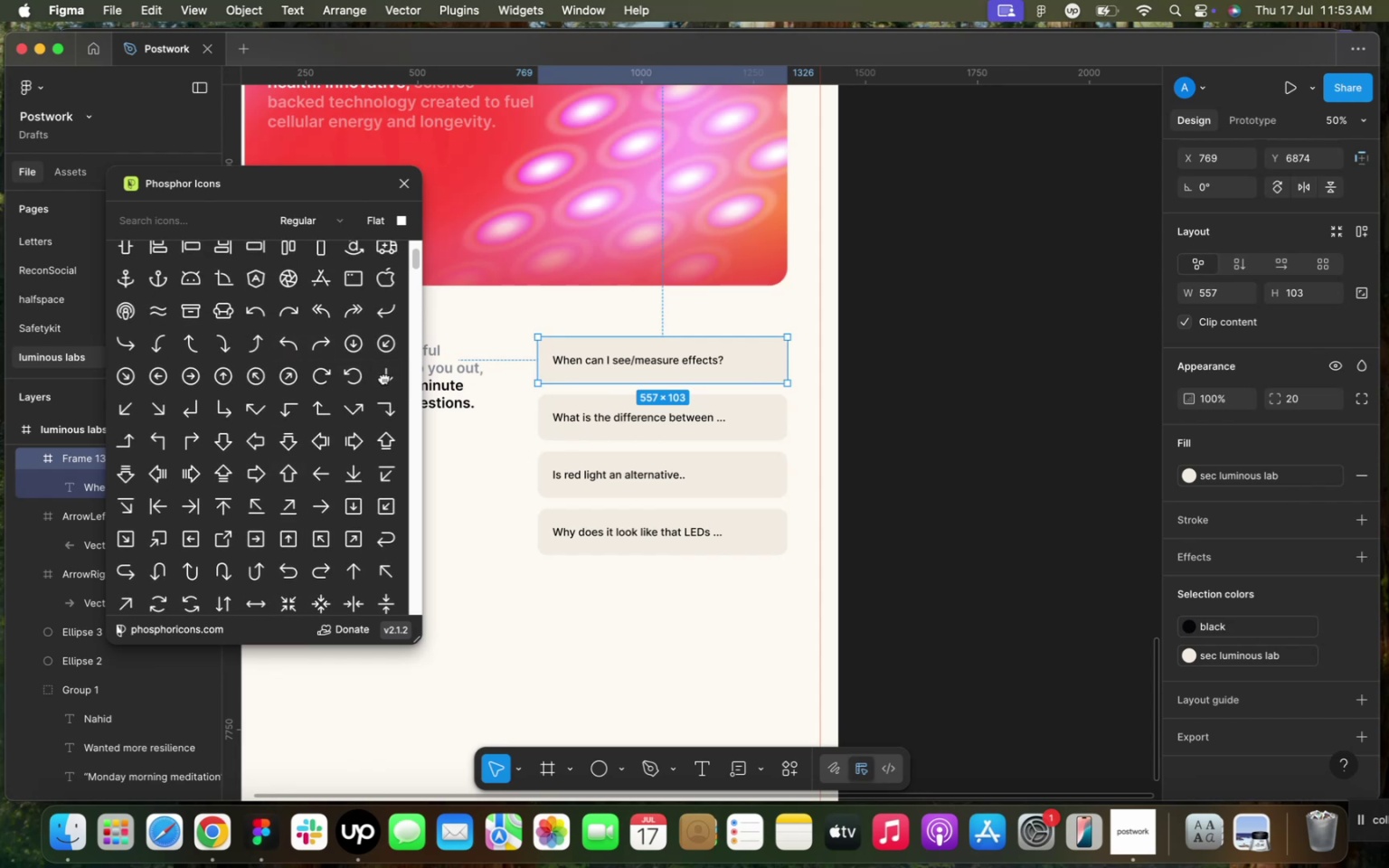 
left_click([383, 378])
 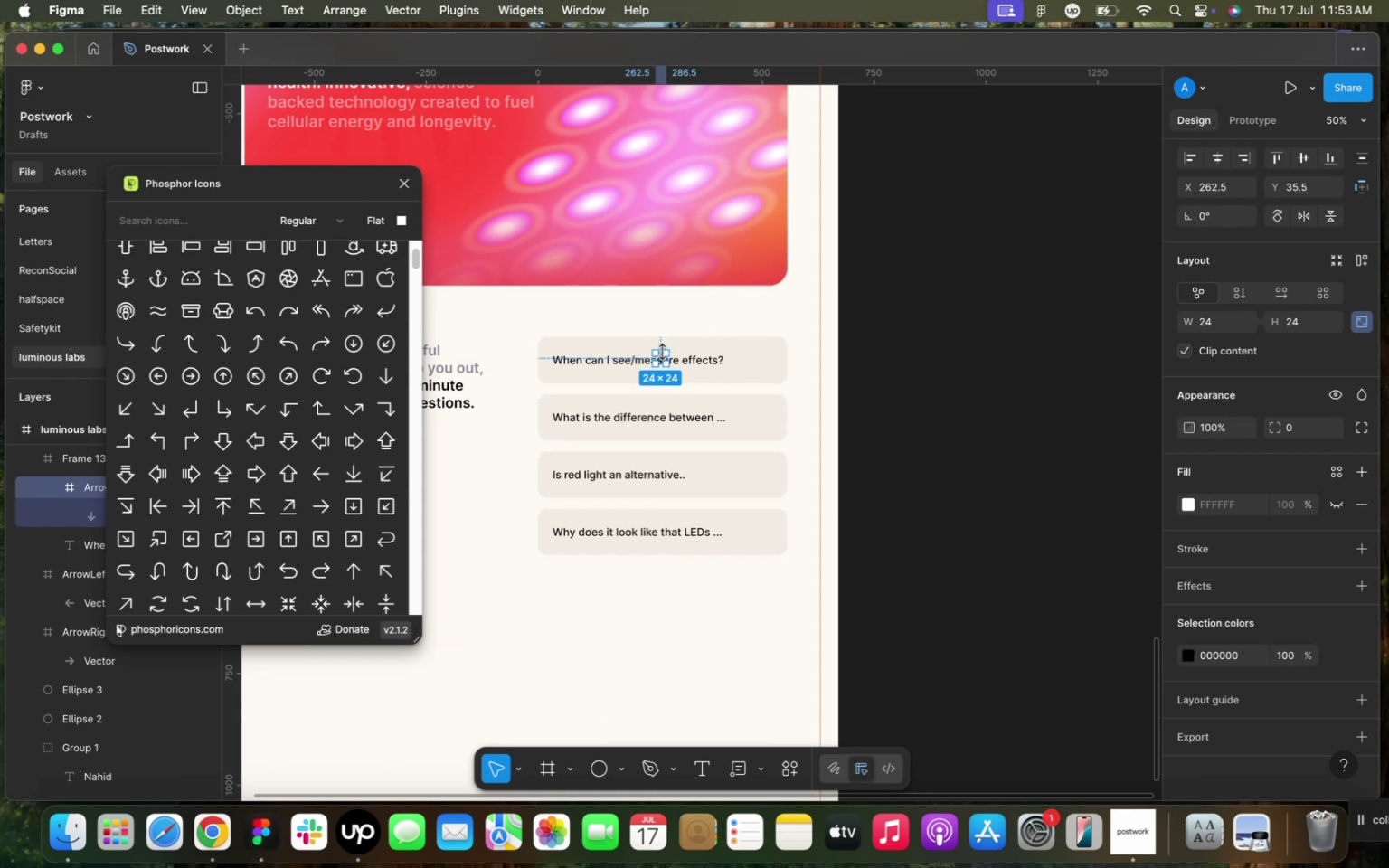 
left_click_drag(start_coordinate=[660, 357], to_coordinate=[761, 359])
 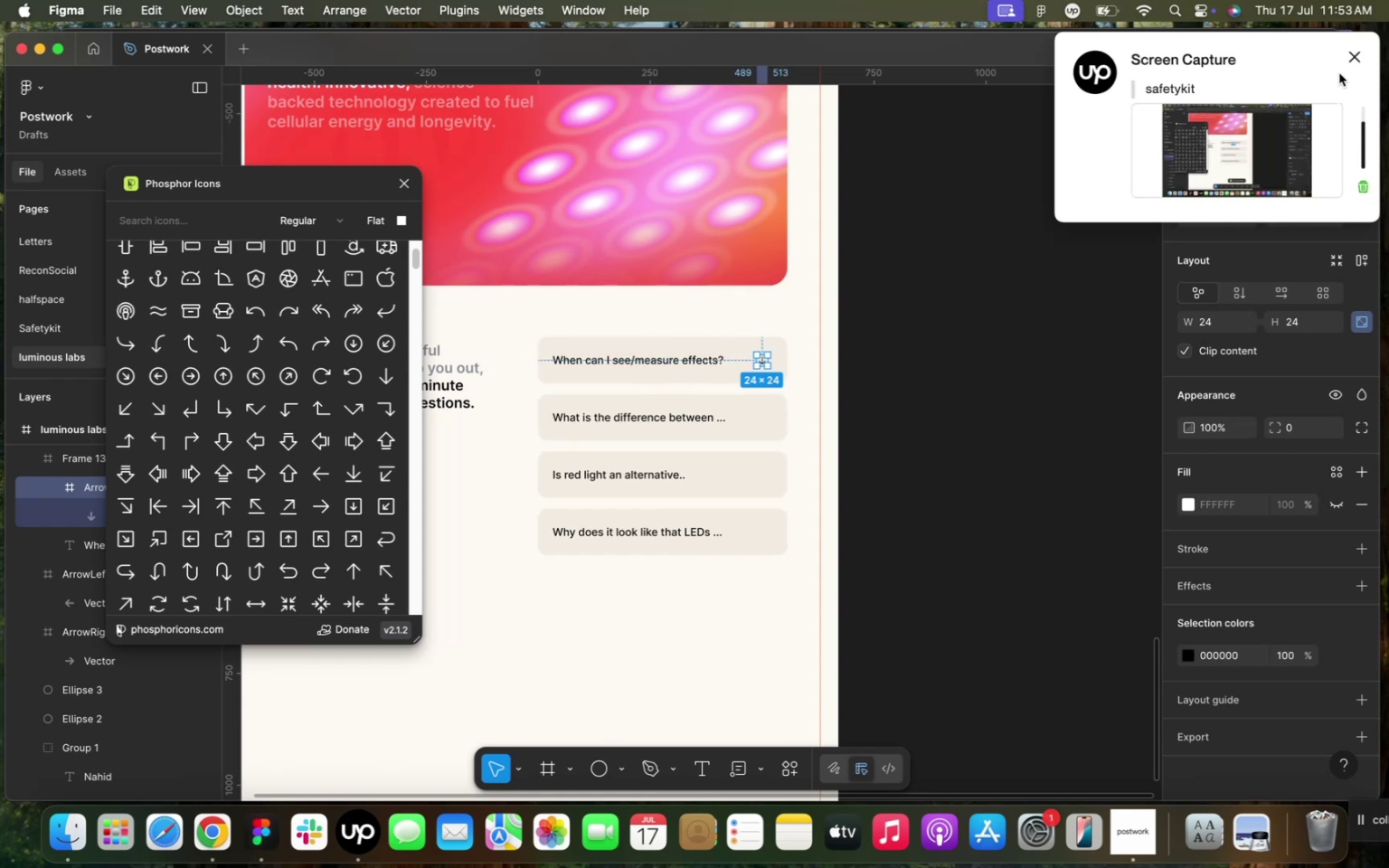 
left_click([1355, 60])
 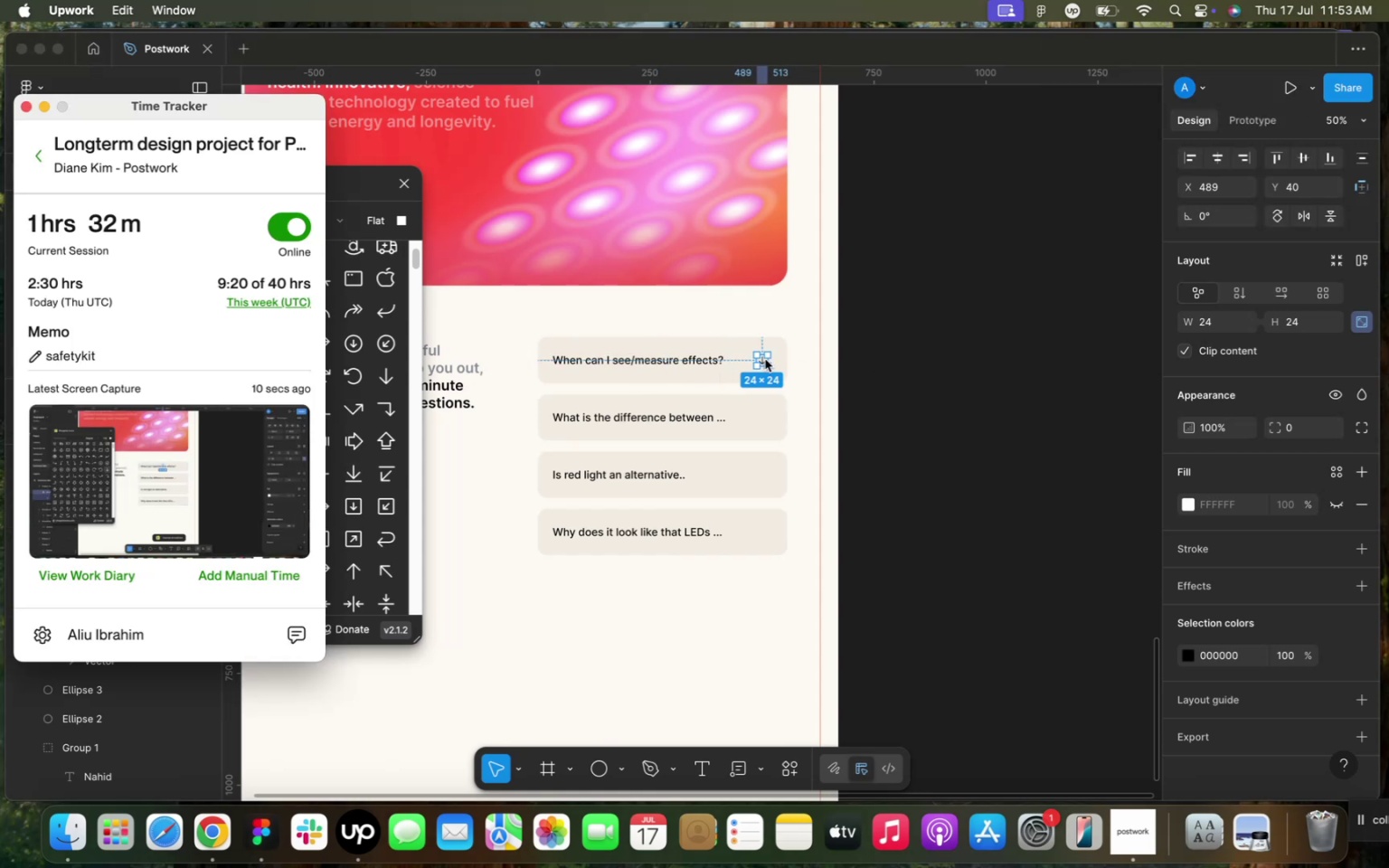 
left_click([765, 359])
 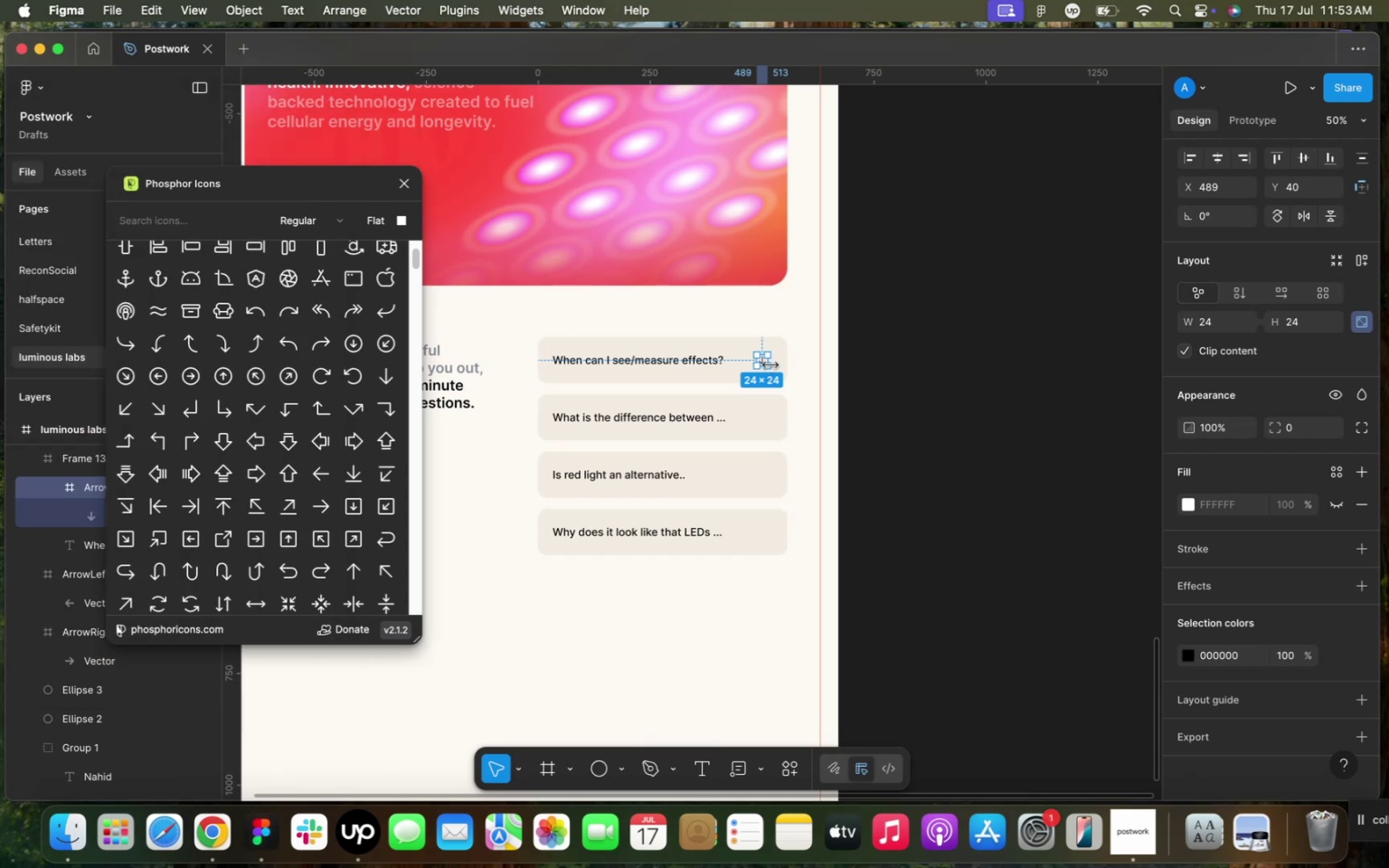 
hold_key(key=CommandLeft, duration=1.25)
 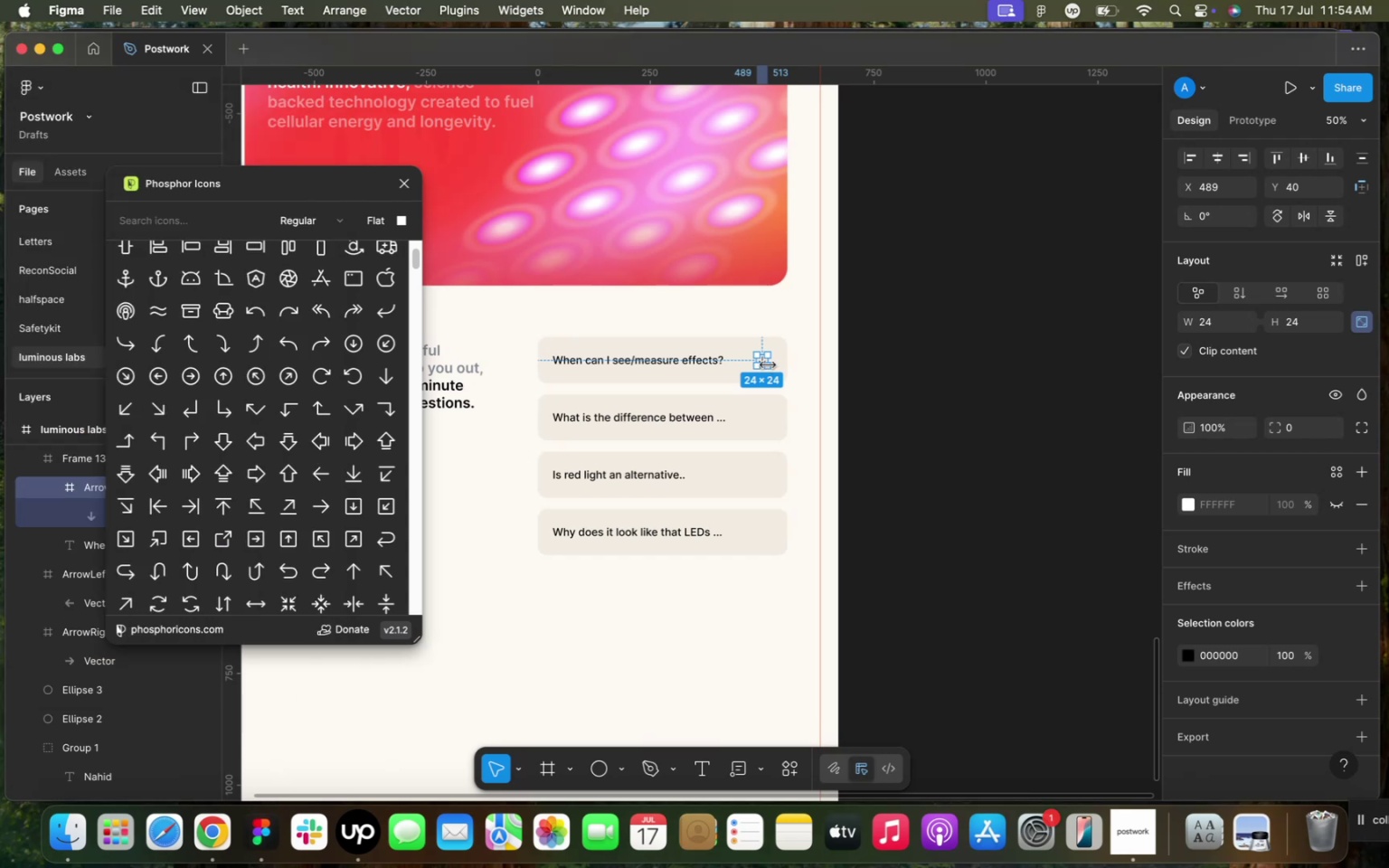 
wait(7.93)
 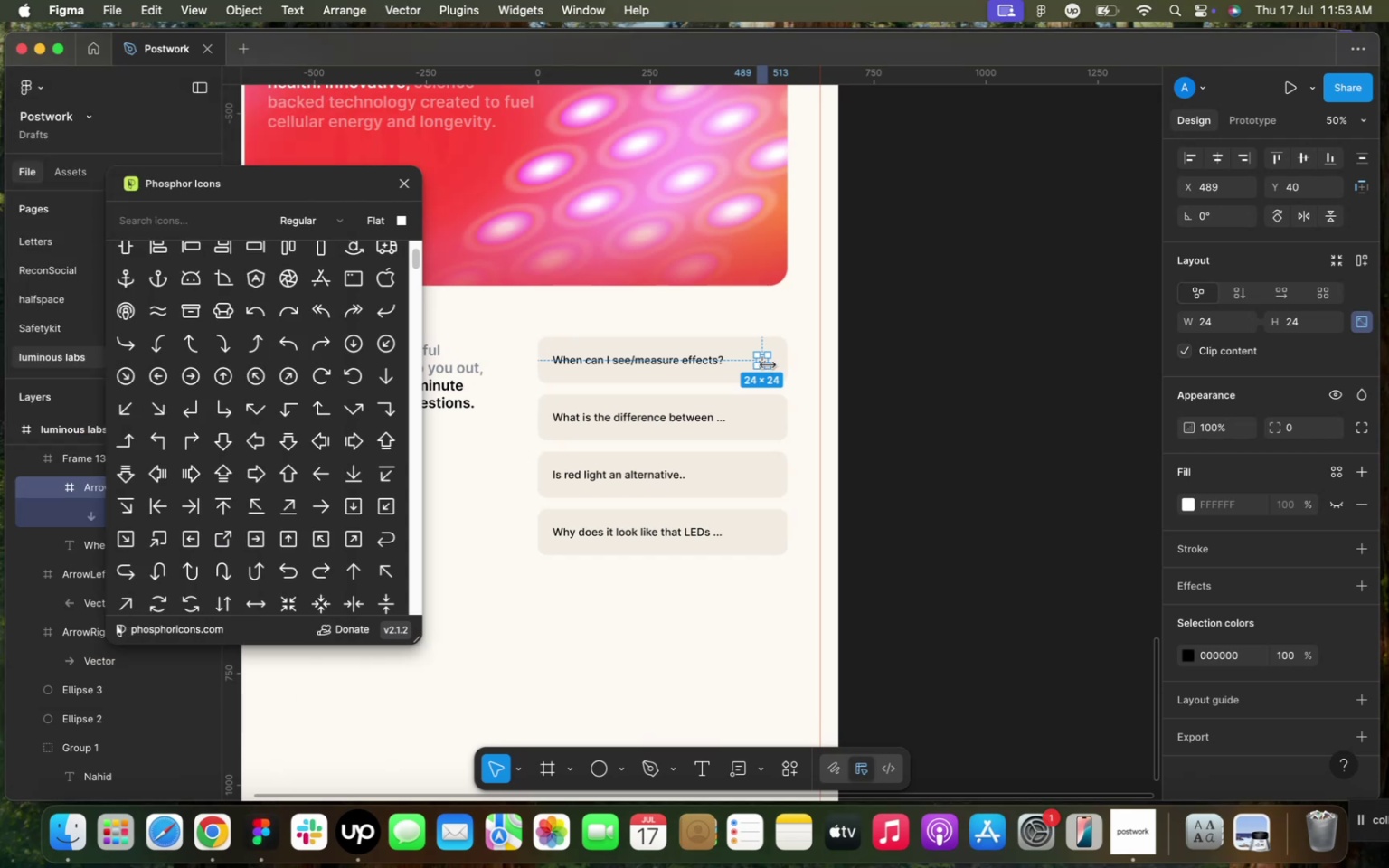 
key(Meta+D)
 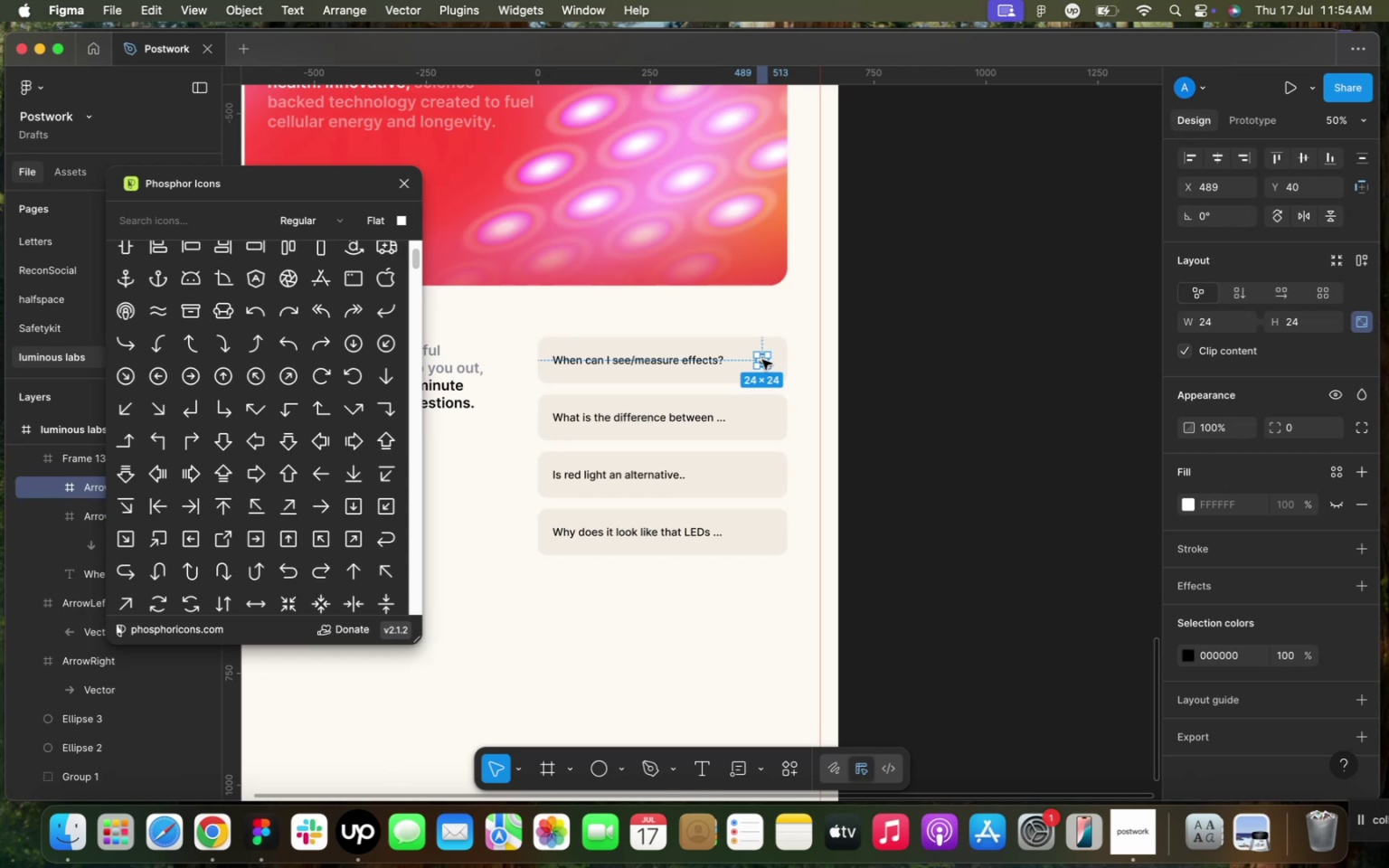 
left_click_drag(start_coordinate=[762, 360], to_coordinate=[761, 417])
 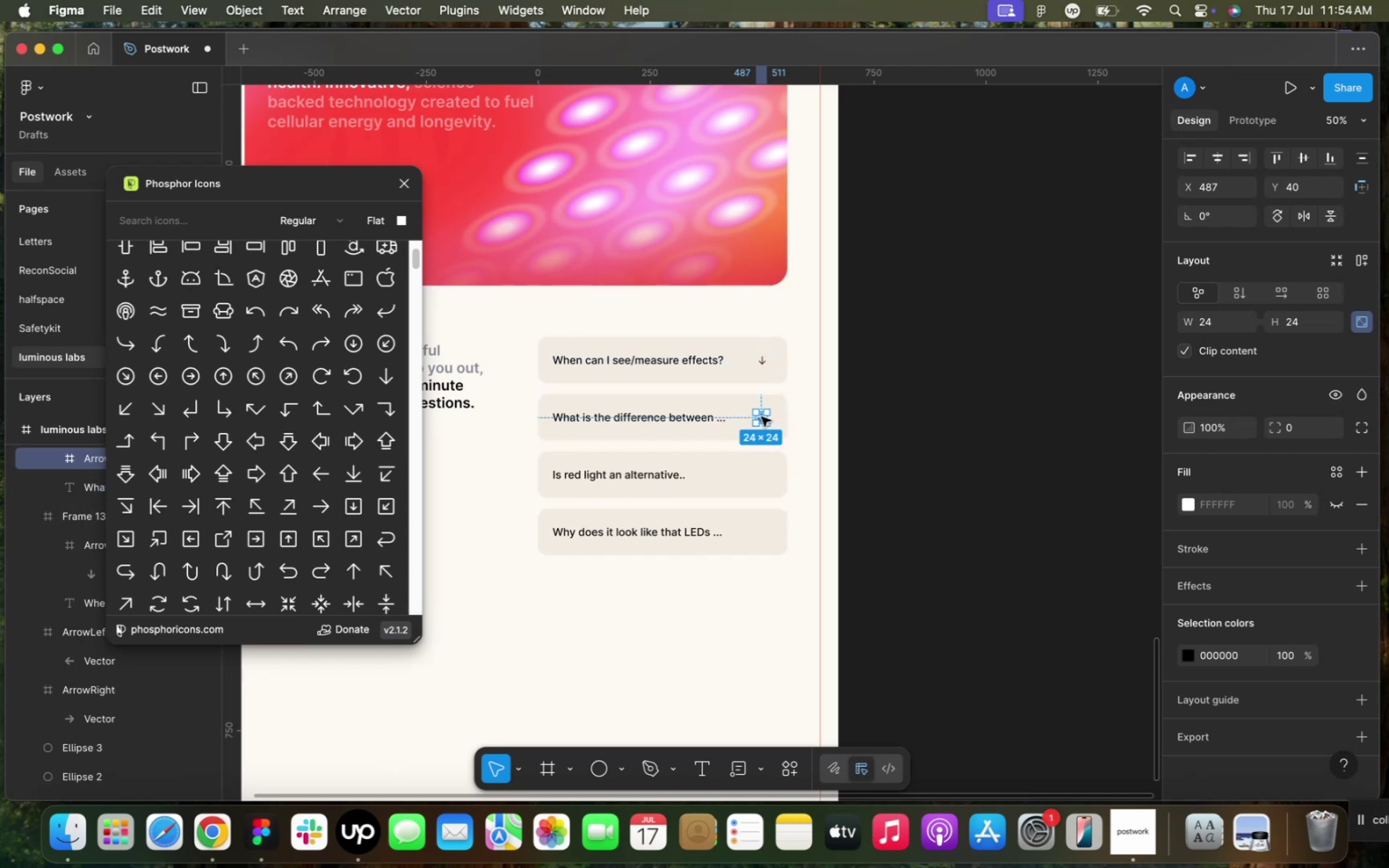 
key(Meta+D)
 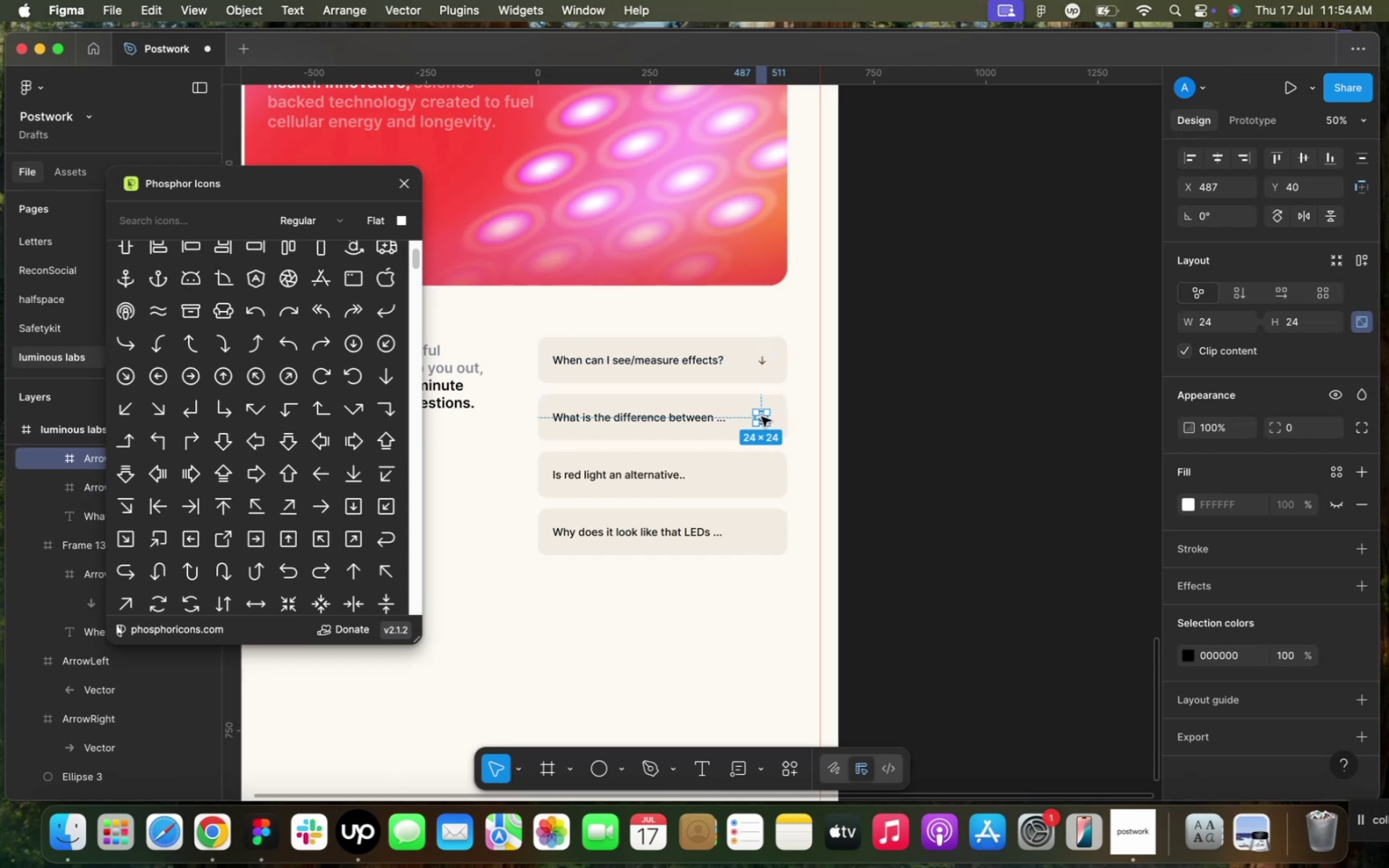 
left_click_drag(start_coordinate=[761, 417], to_coordinate=[762, 473])
 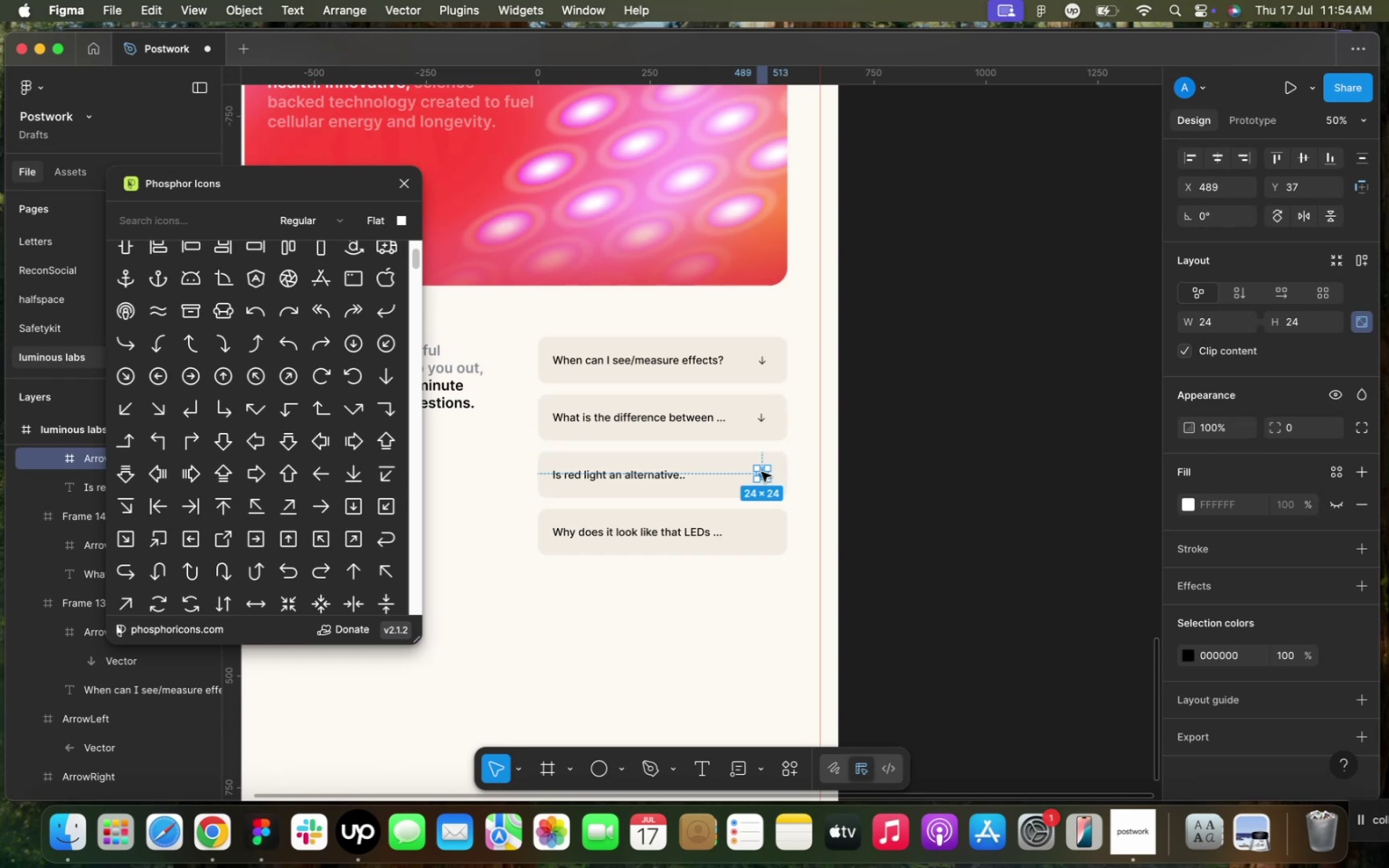 
key(Meta+D)
 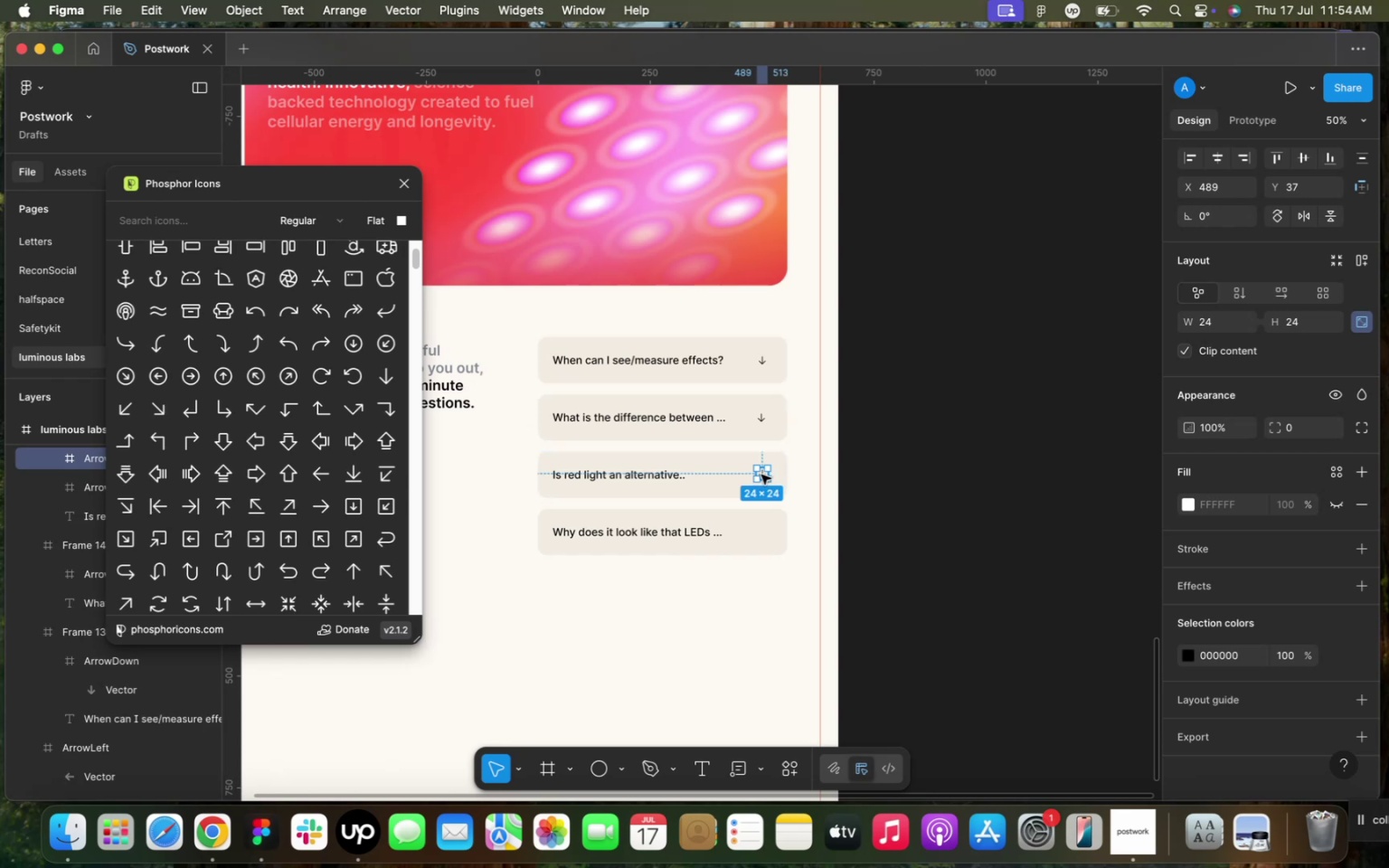 
left_click_drag(start_coordinate=[761, 472], to_coordinate=[762, 531])
 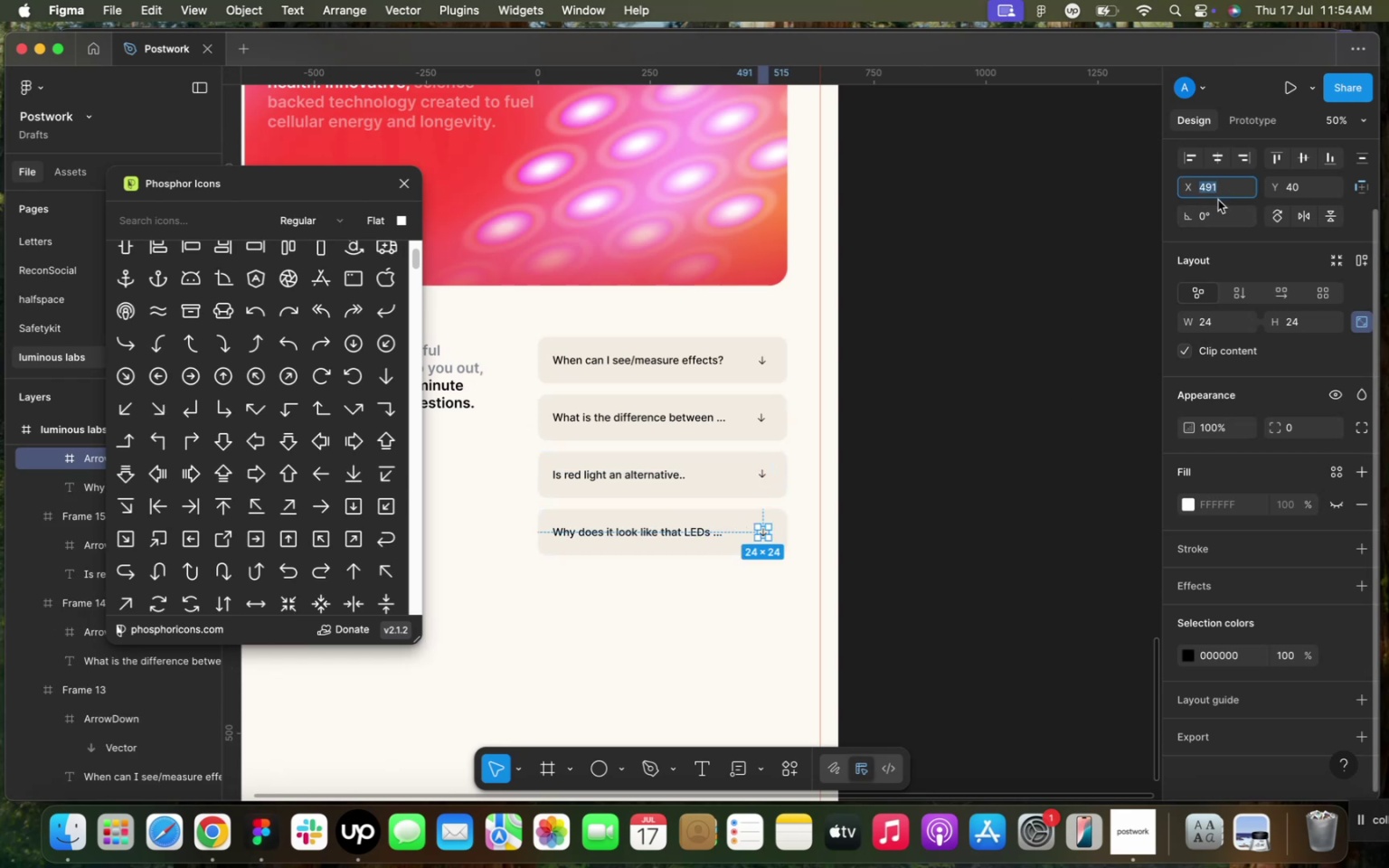 
type(489)
 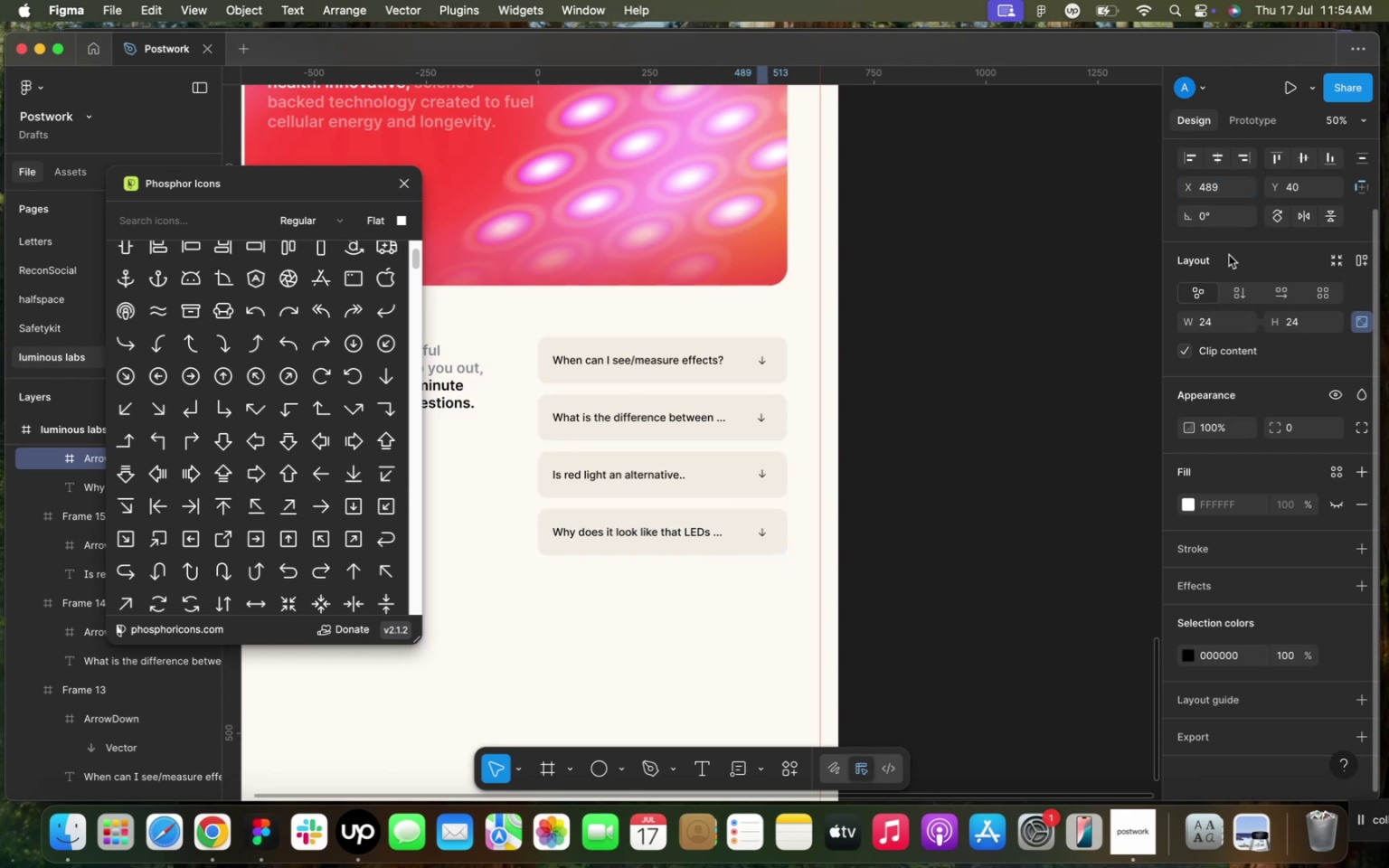 
left_click([1233, 253])
 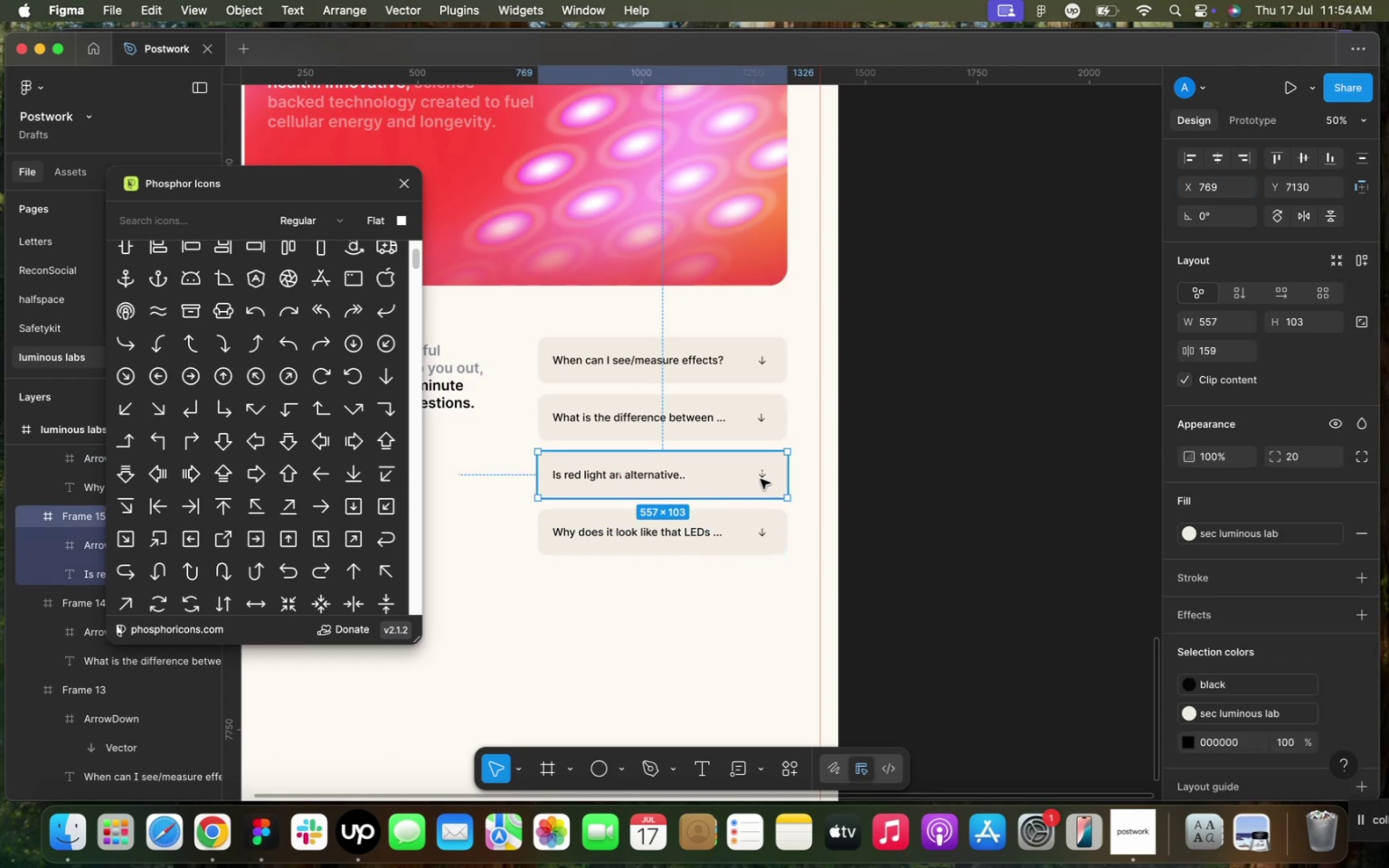 
double_click([761, 479])
 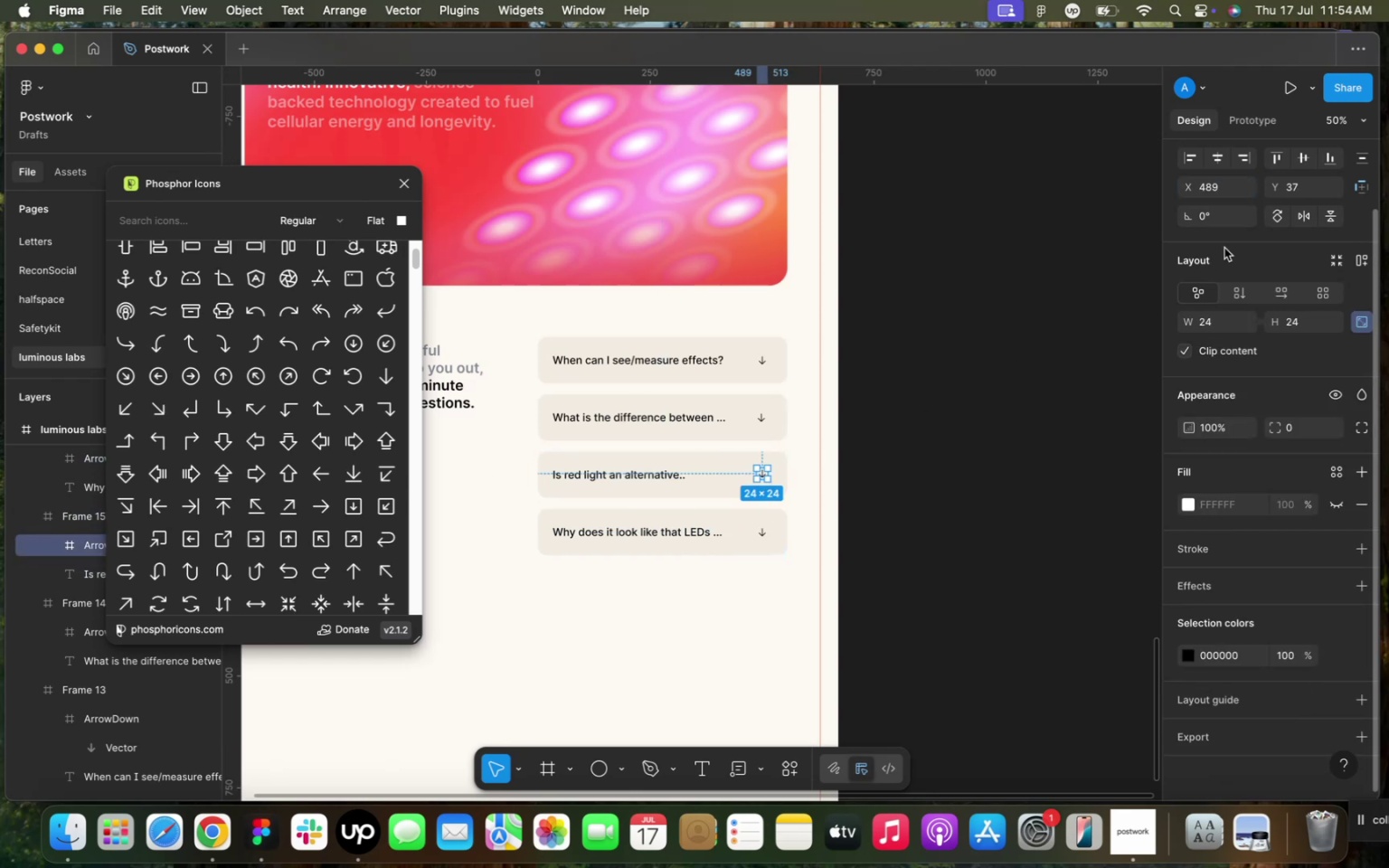 
left_click([1223, 183])
 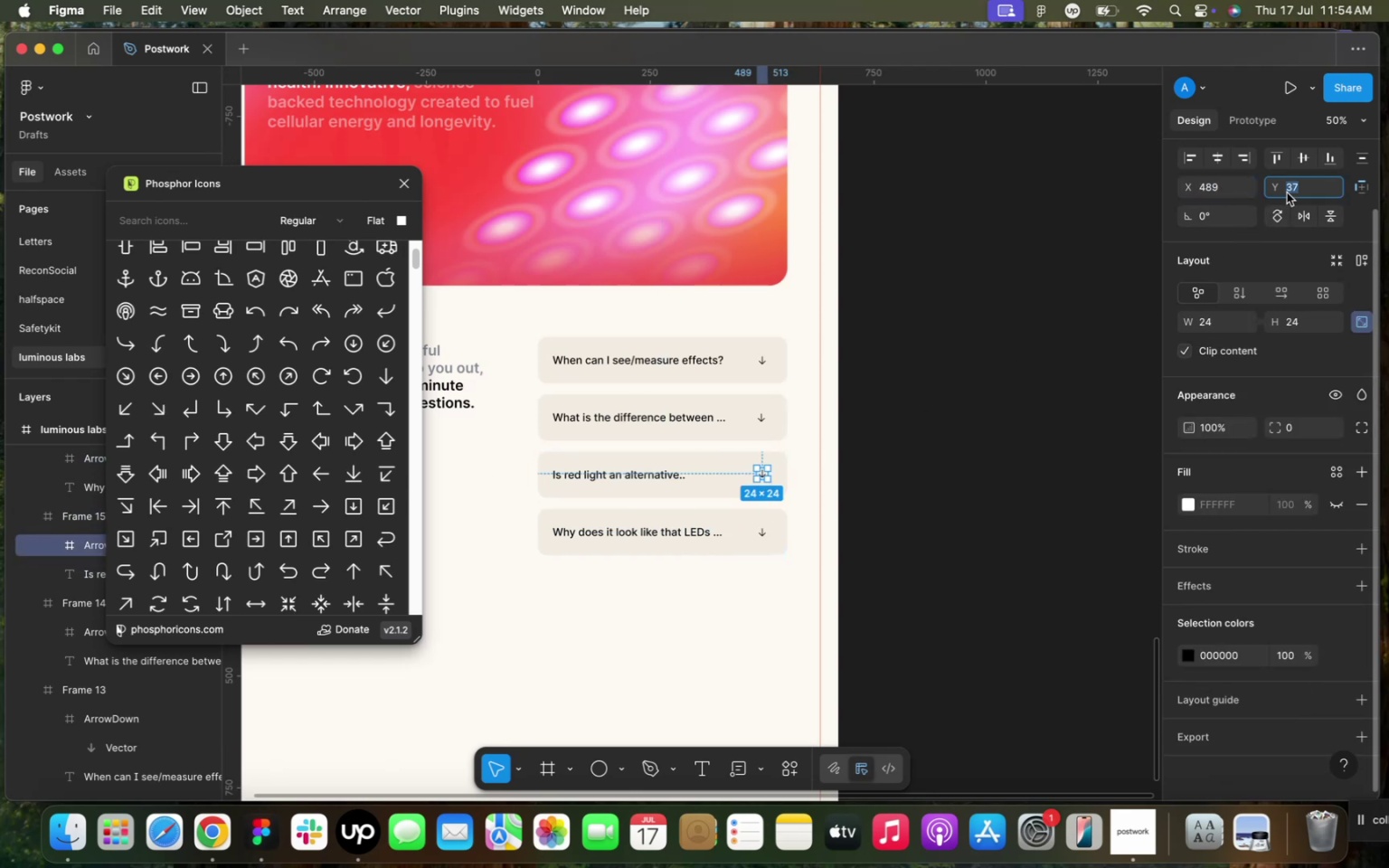 
left_click([1287, 193])
 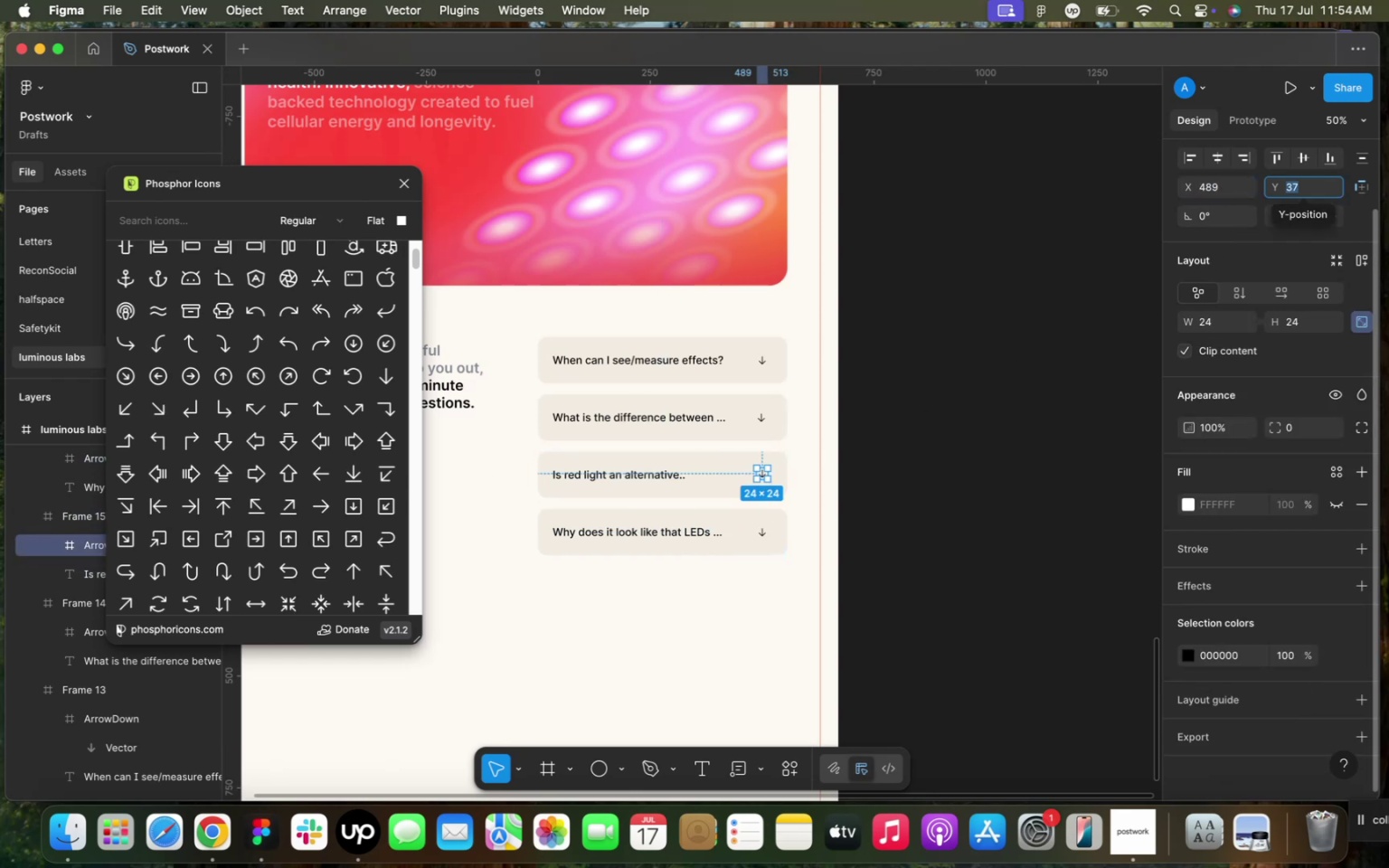 
type(40)
 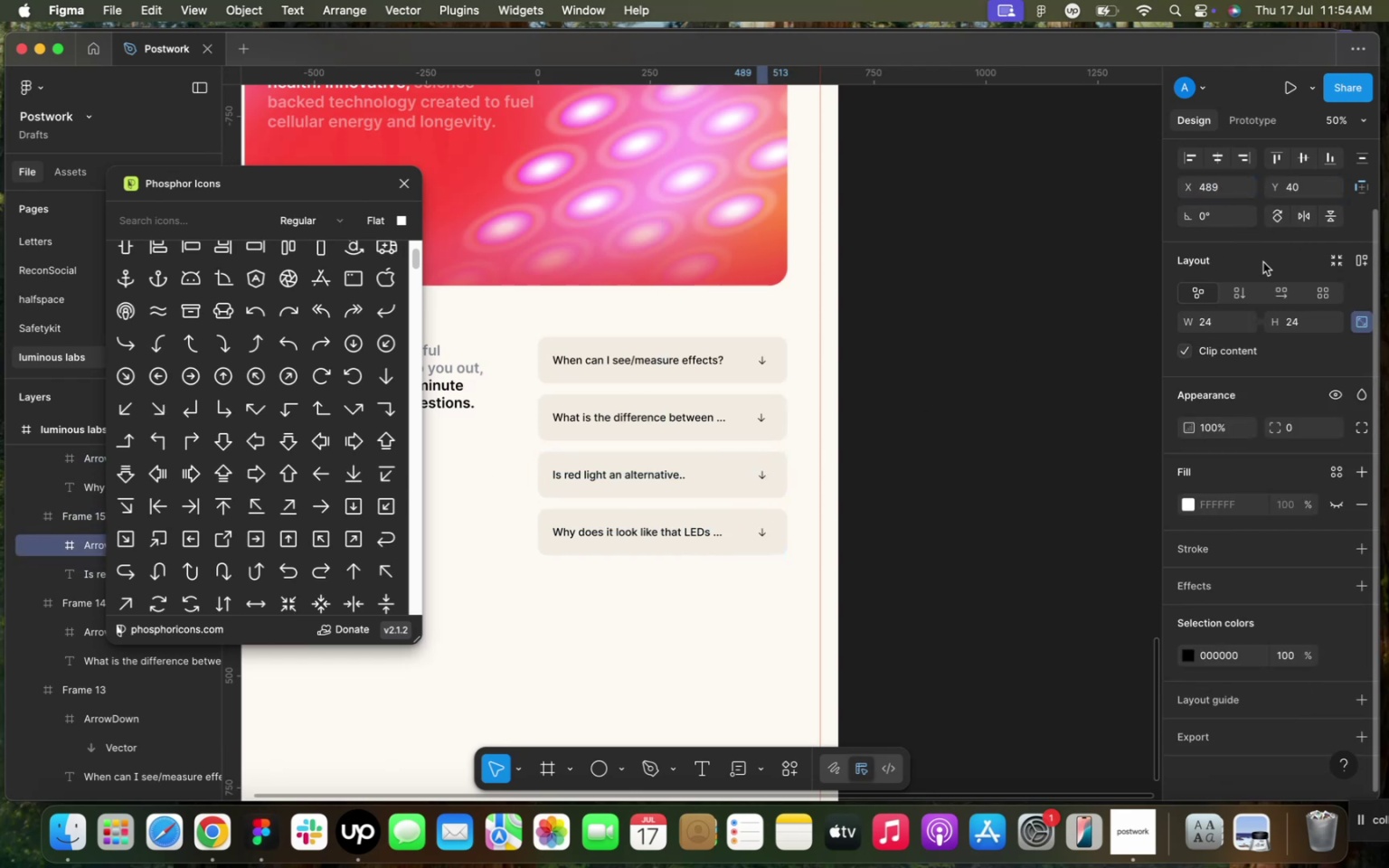 
left_click([1268, 262])
 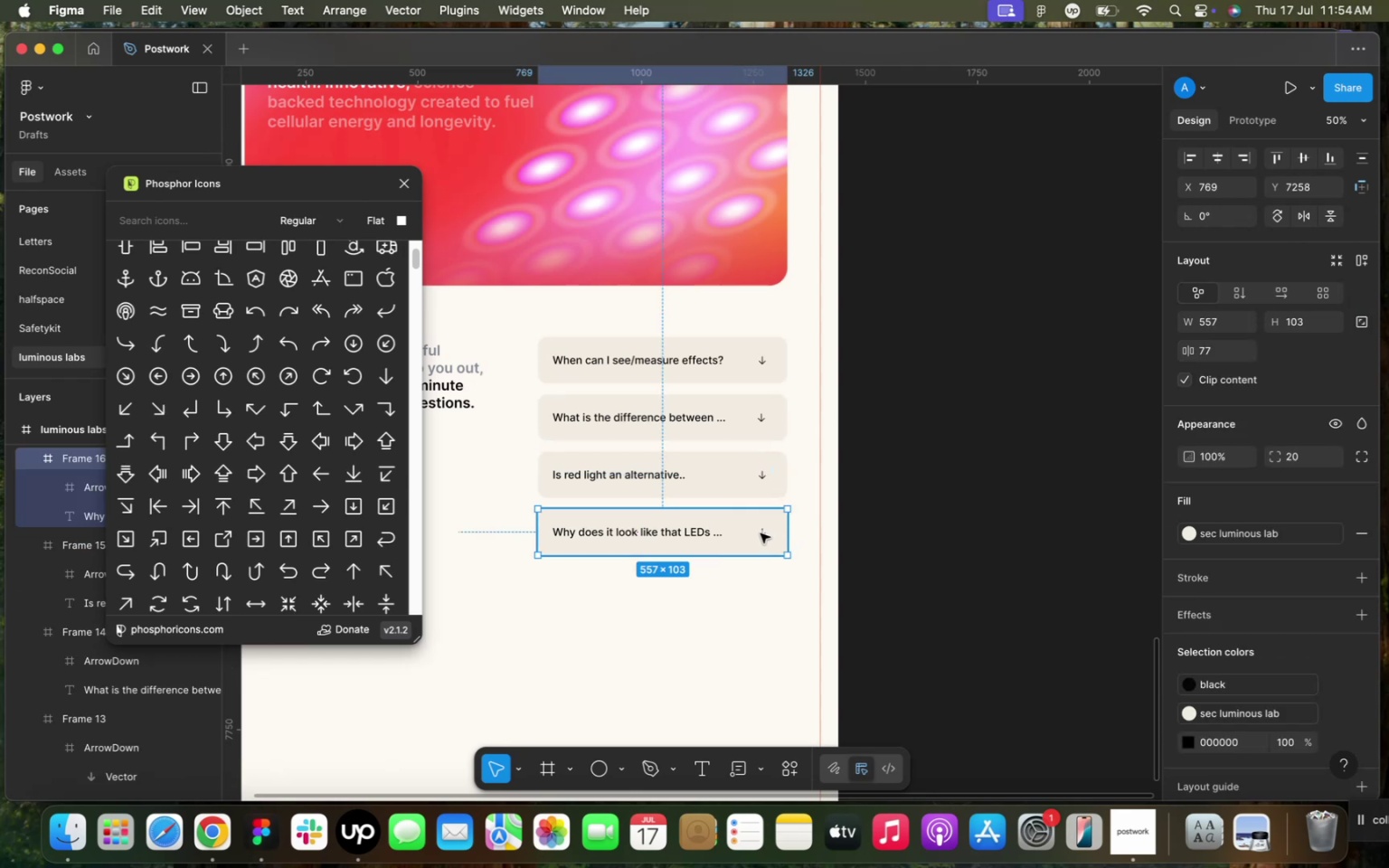 
double_click([761, 533])
 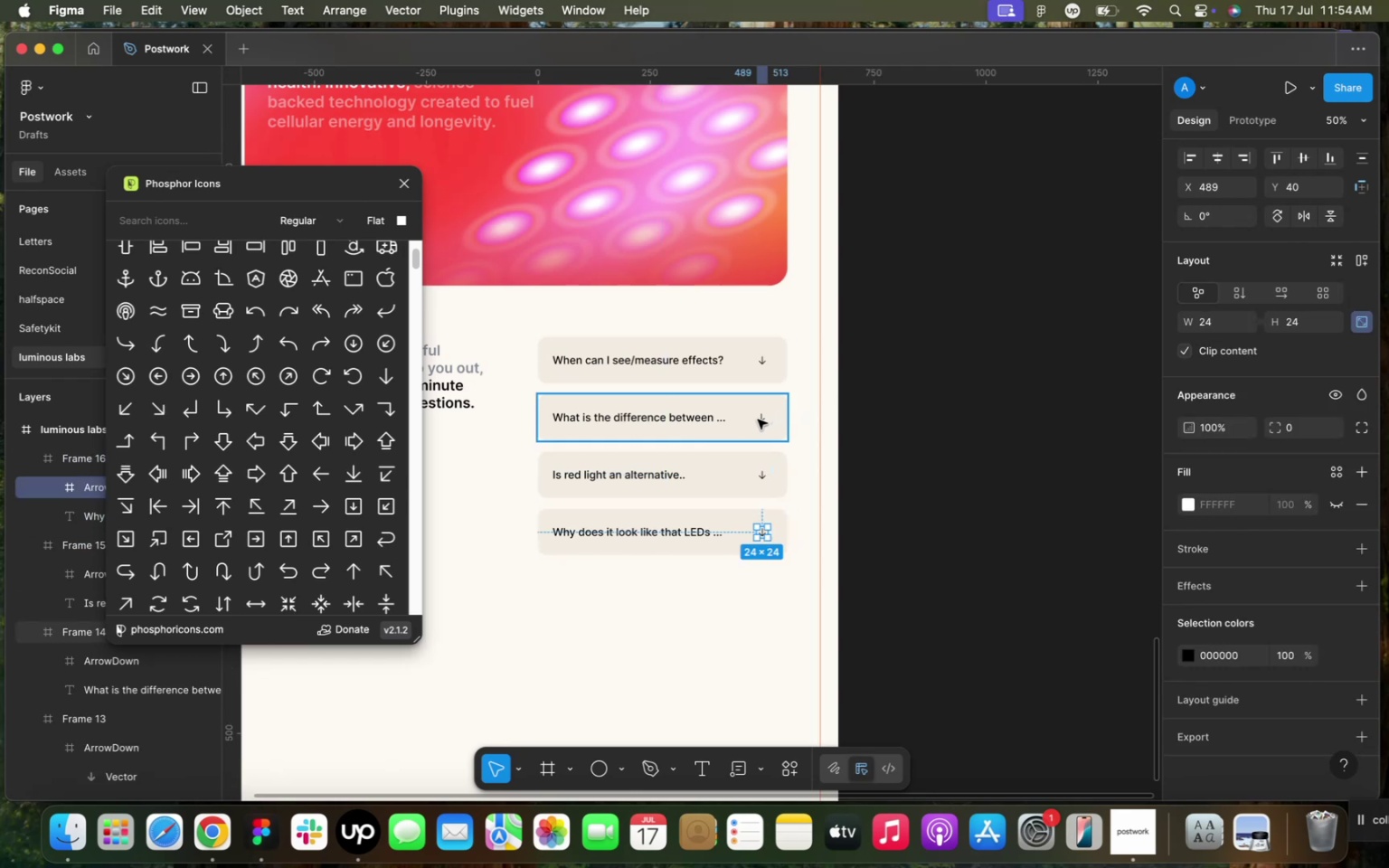 
double_click([758, 420])
 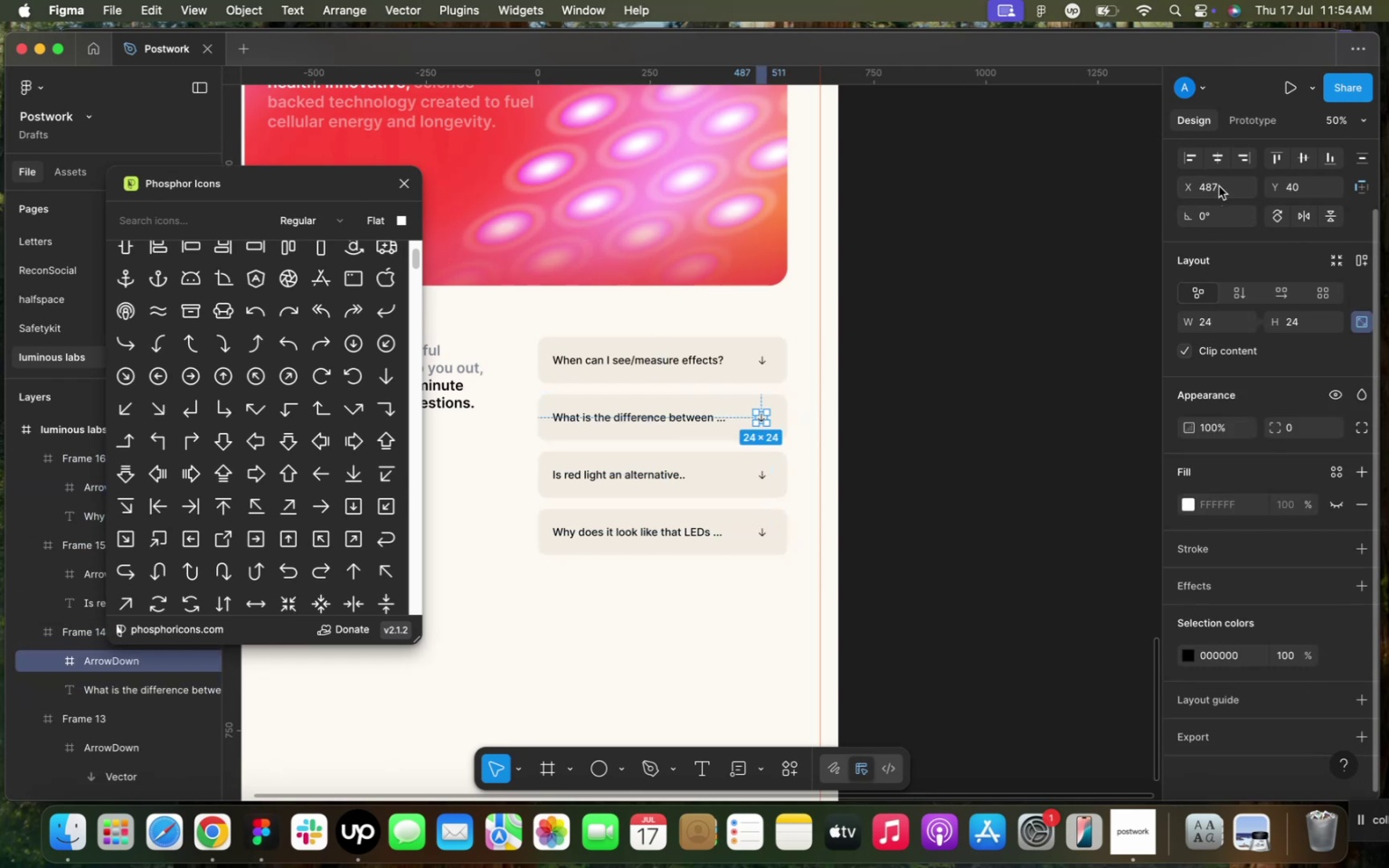 
left_click([1219, 186])
 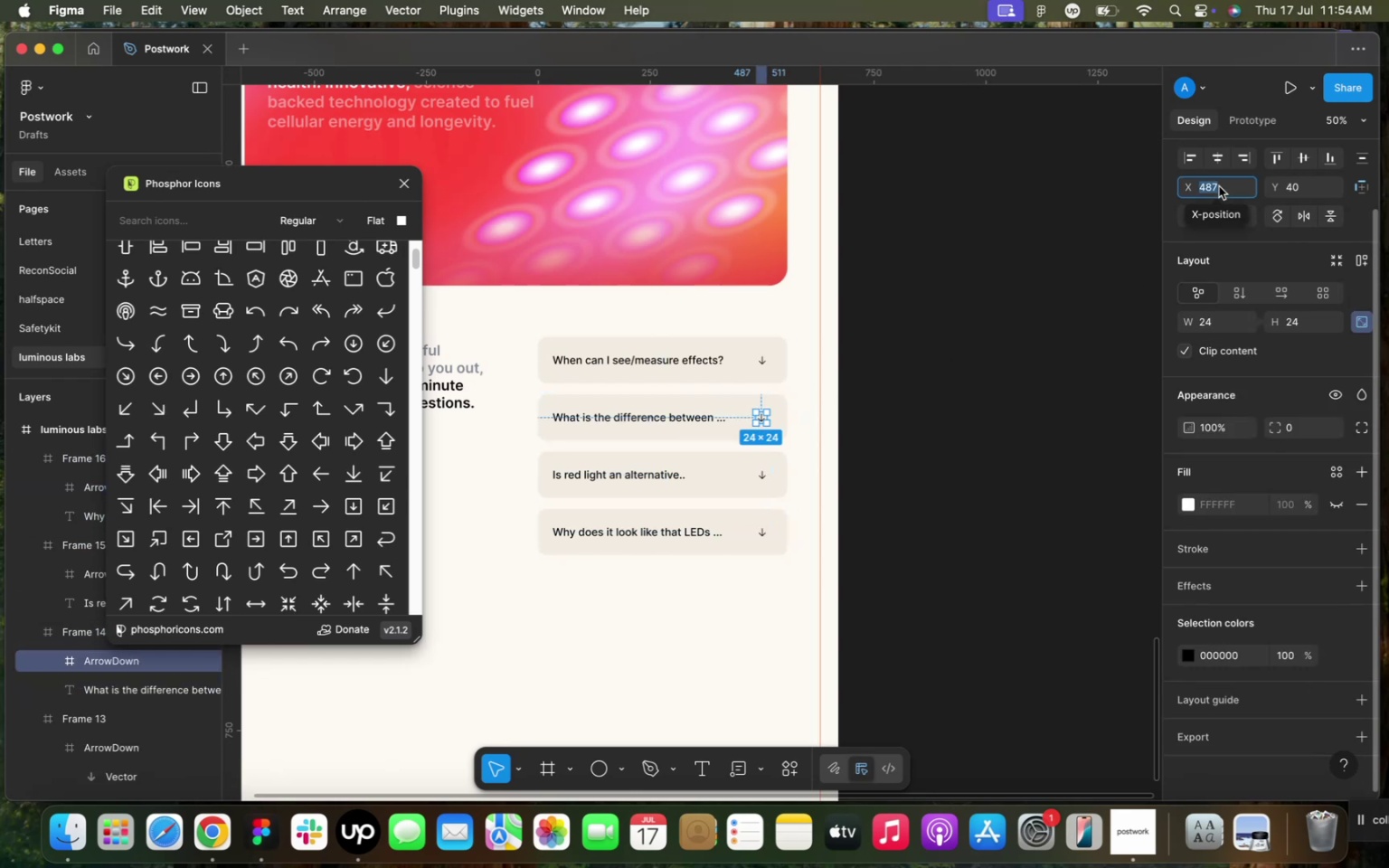 
type(489)
 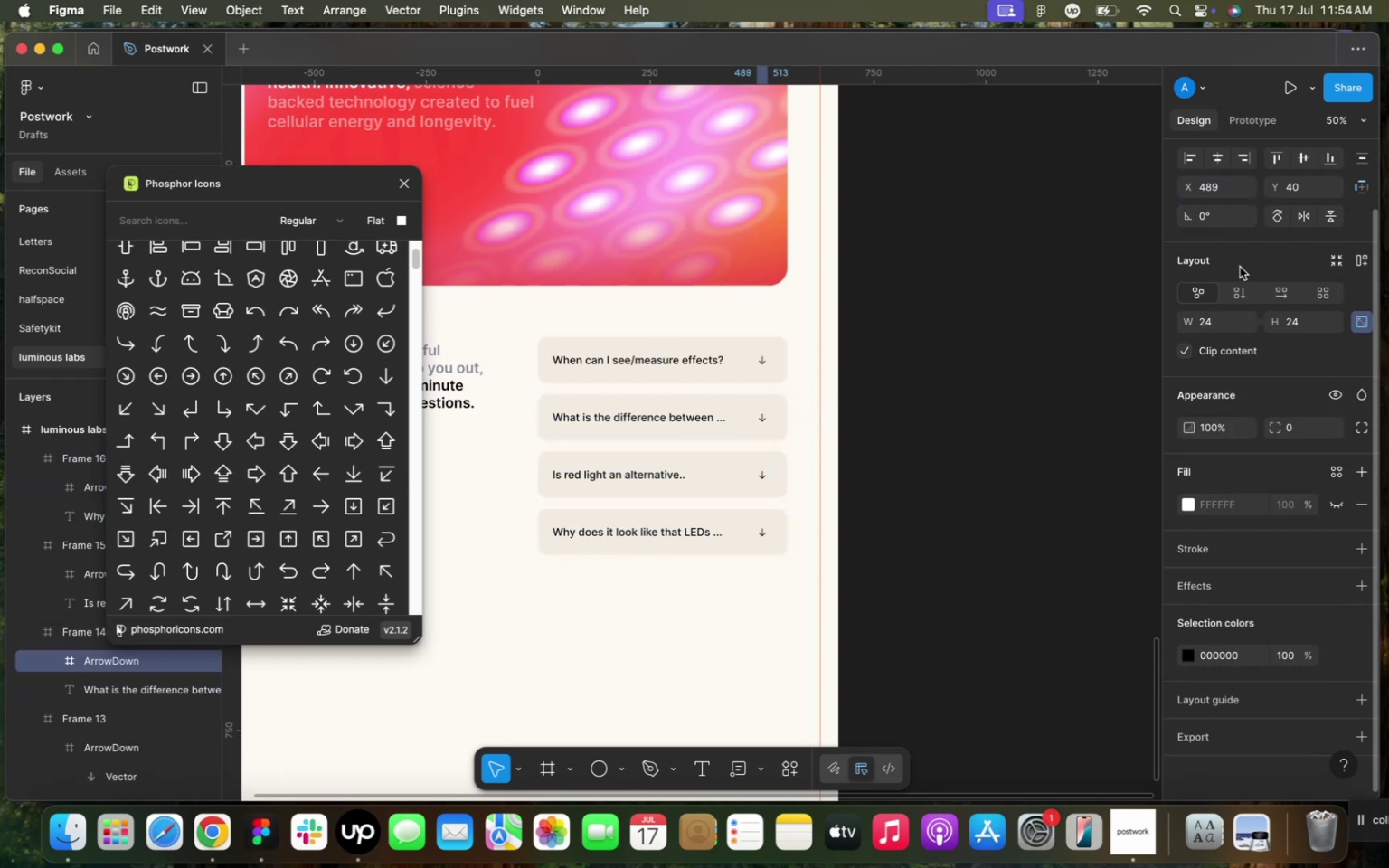 
left_click([1240, 267])
 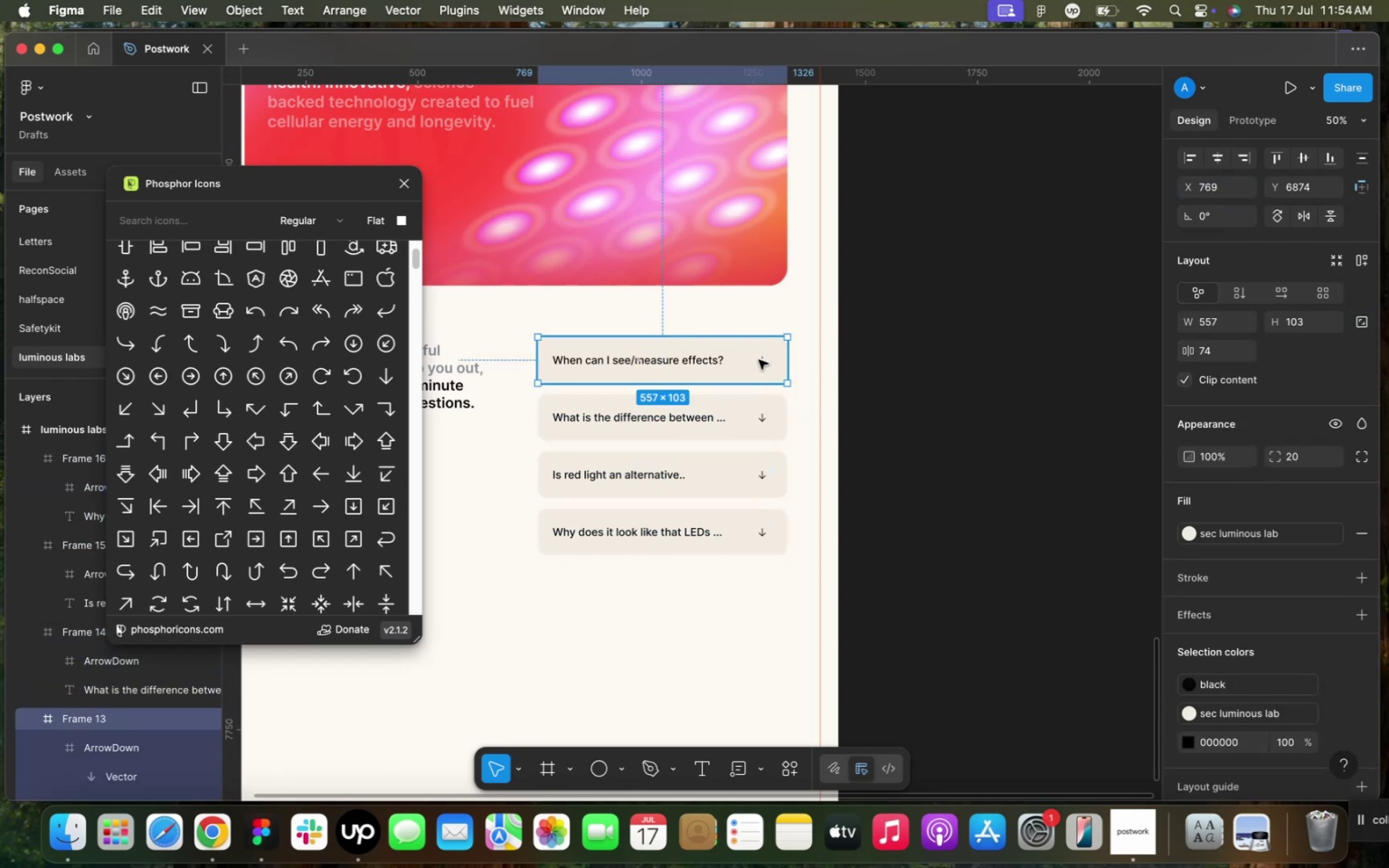 
double_click([759, 360])
 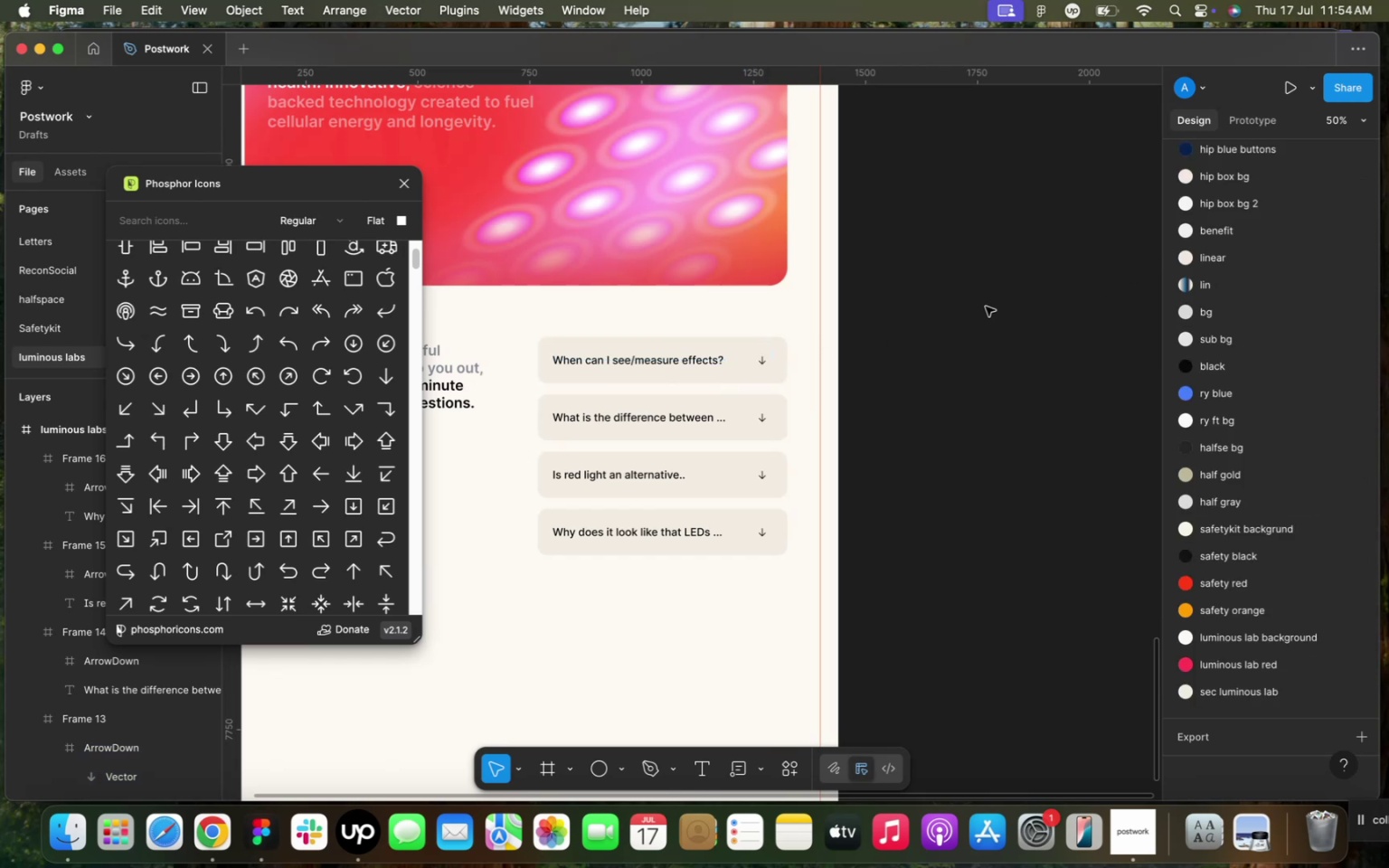 
scroll: coordinate [949, 382], scroll_direction: down, amount: 6.0
 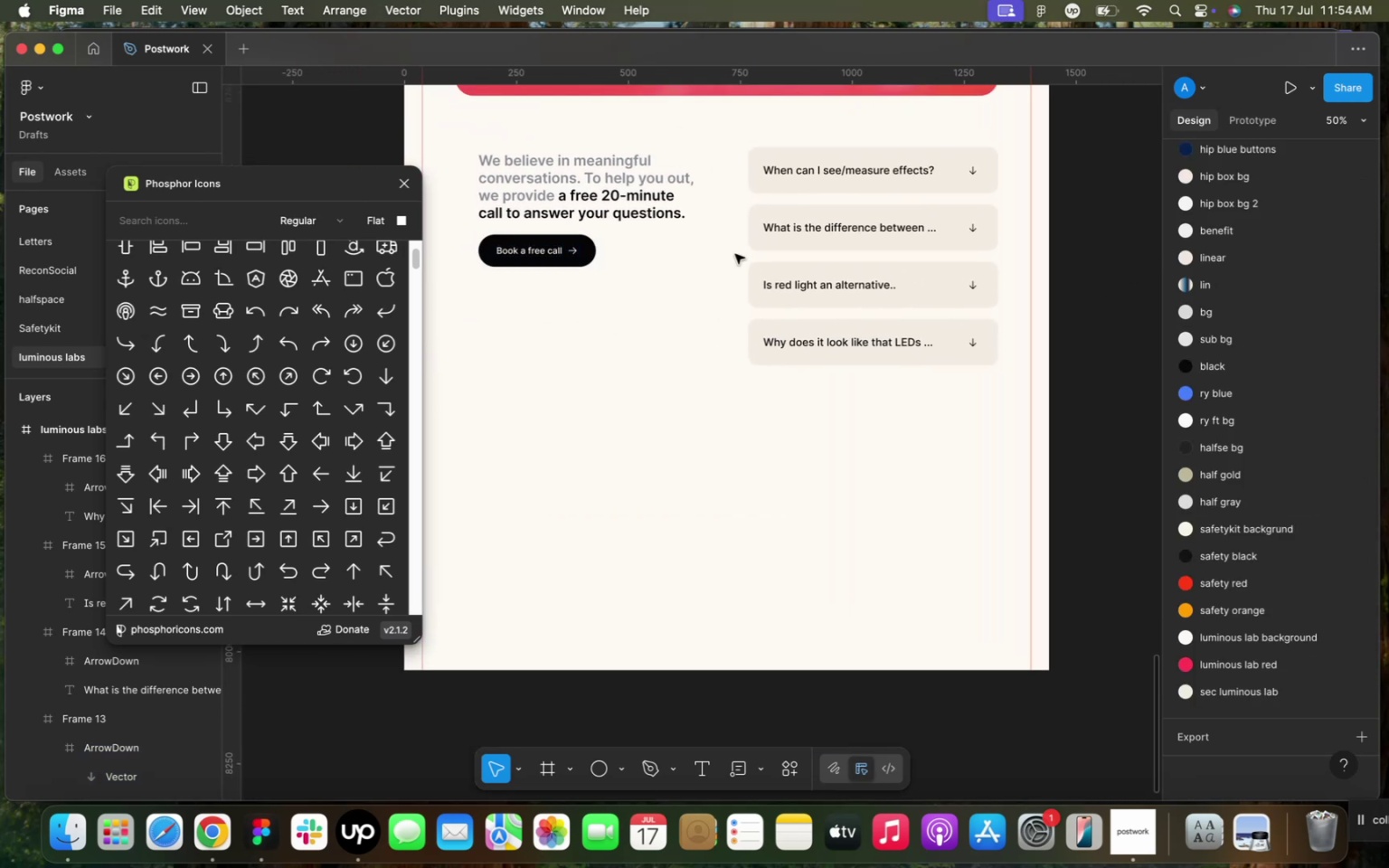 
wait(6.27)
 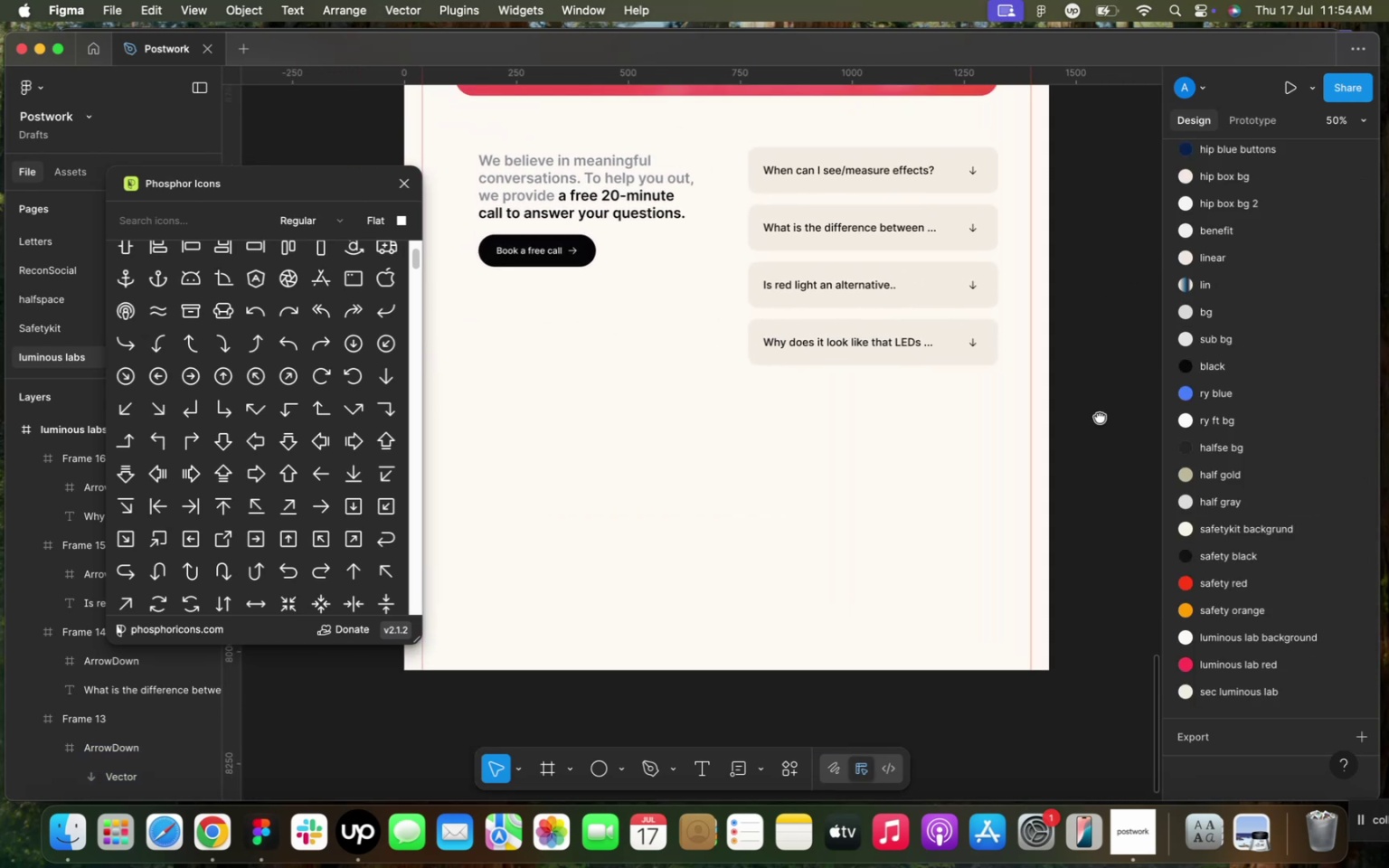 
left_click([167, 230])
 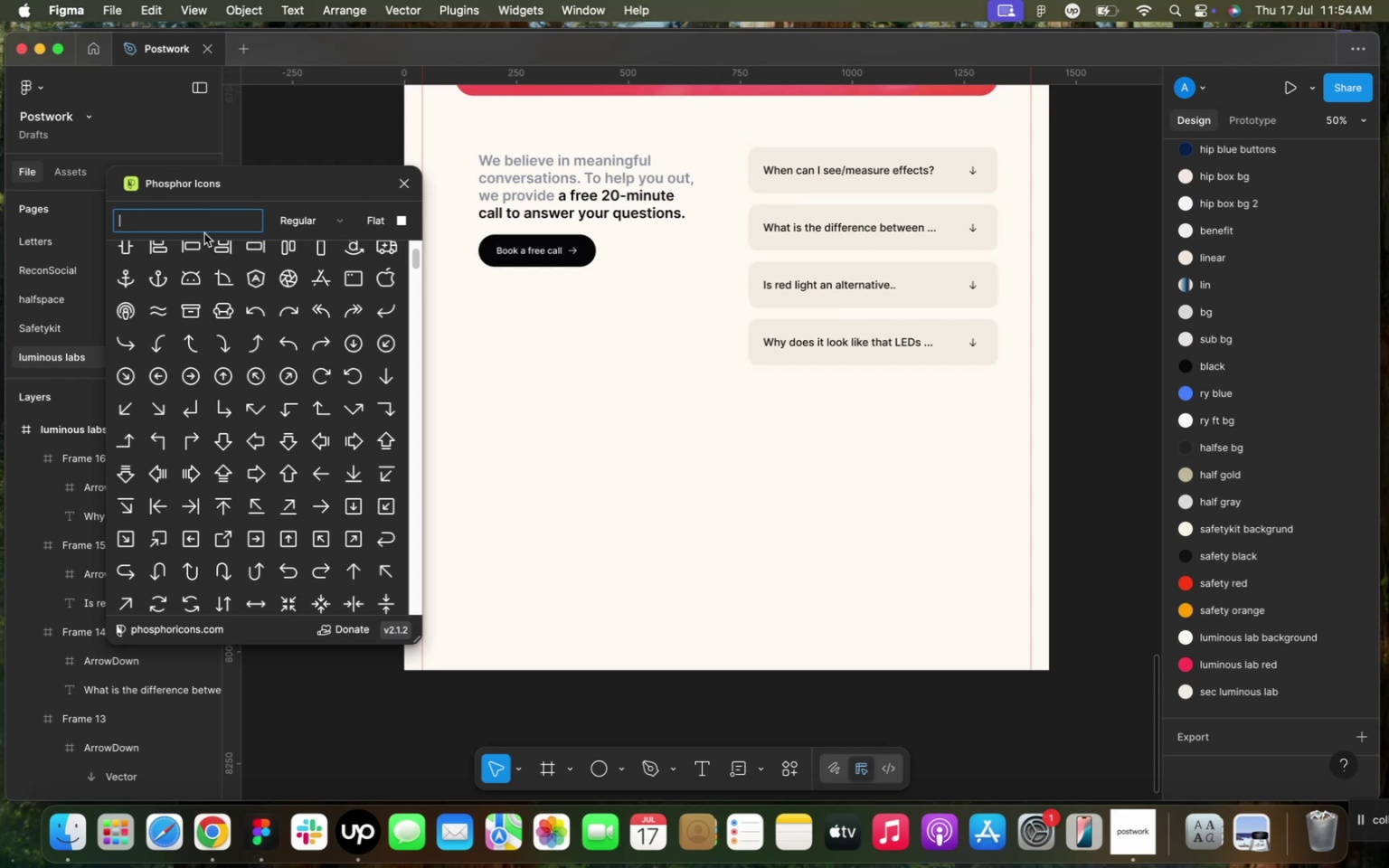 
type(insta)
 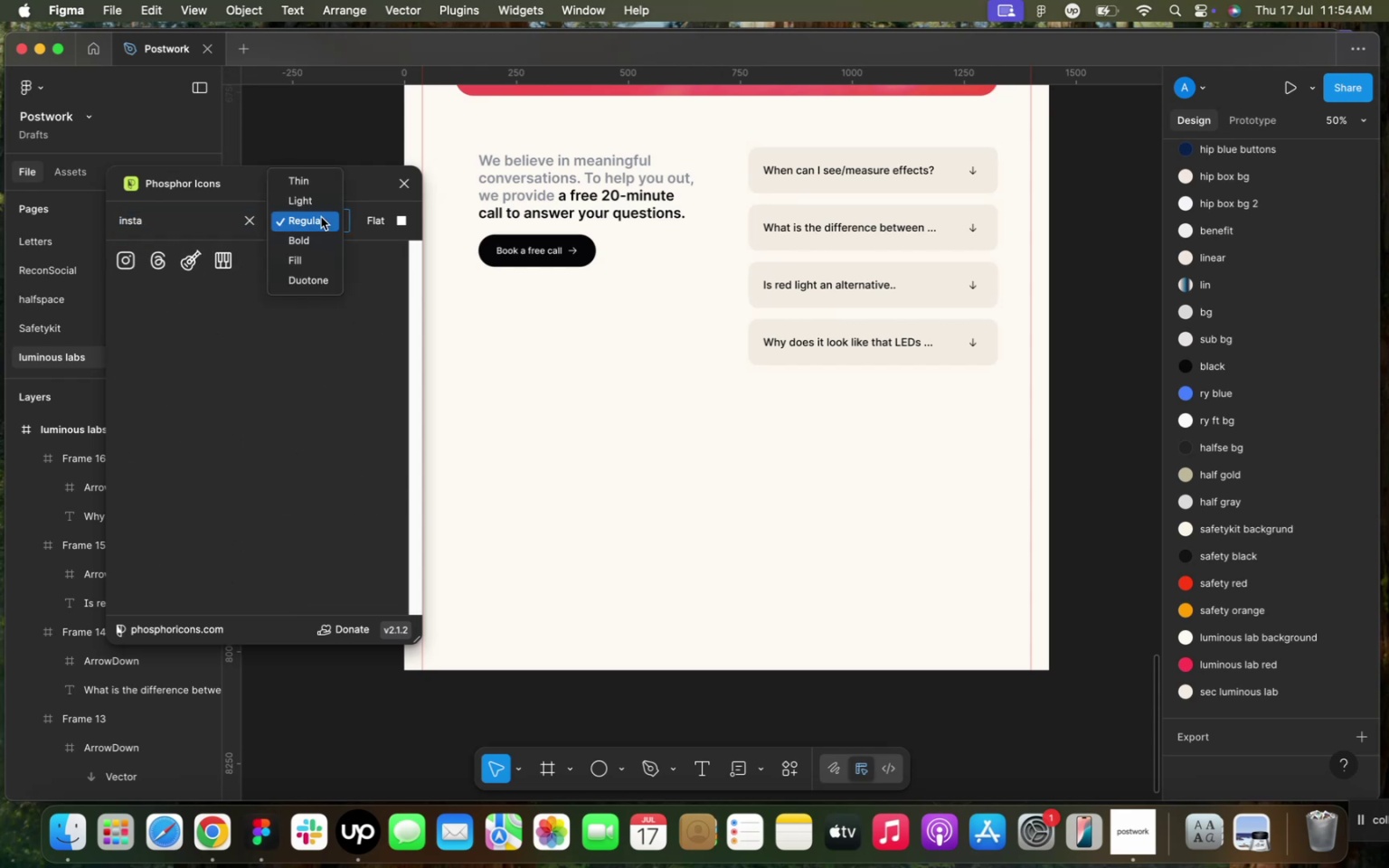 
left_click([311, 261])
 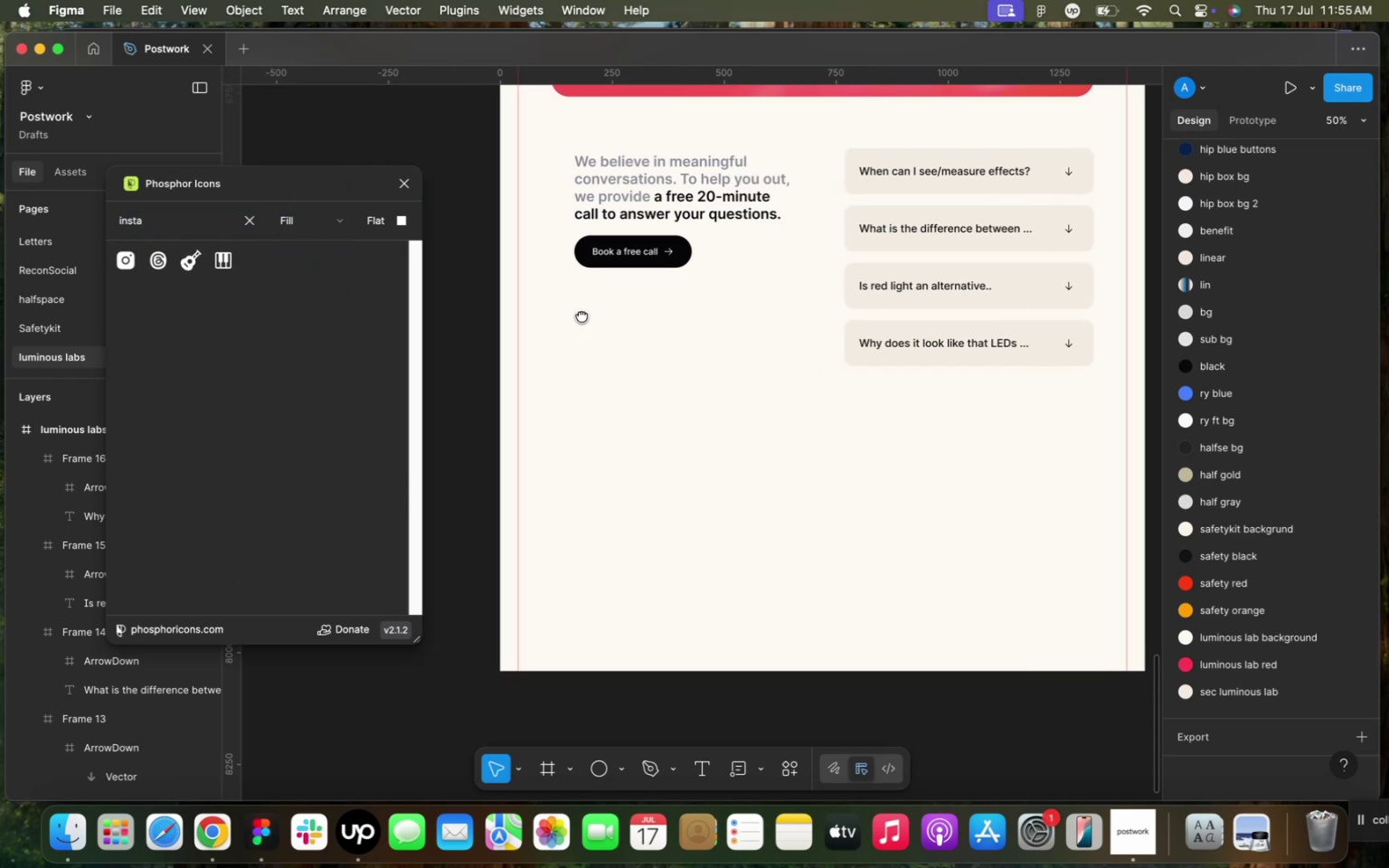 
left_click([321, 219])
 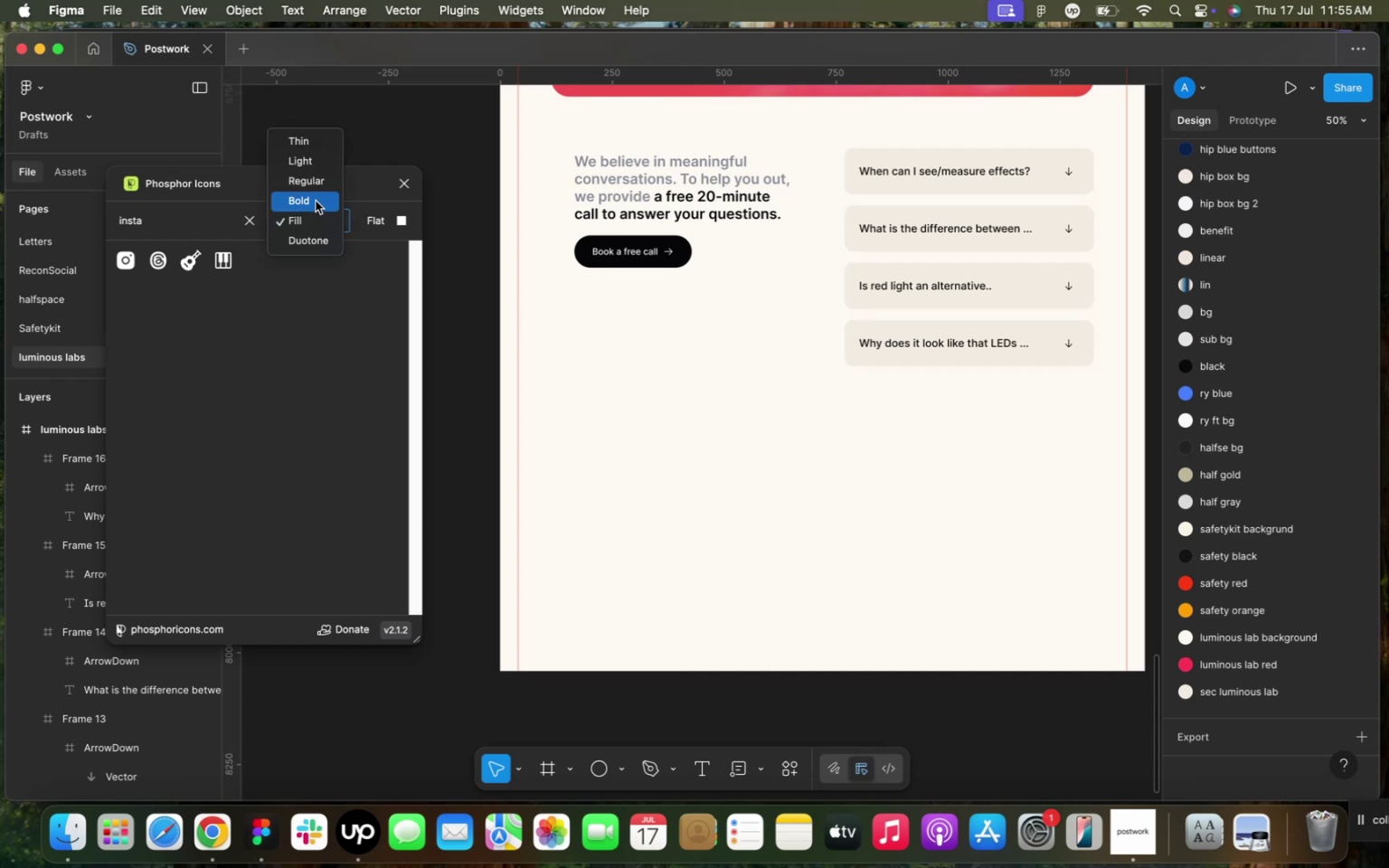 
left_click([316, 201])
 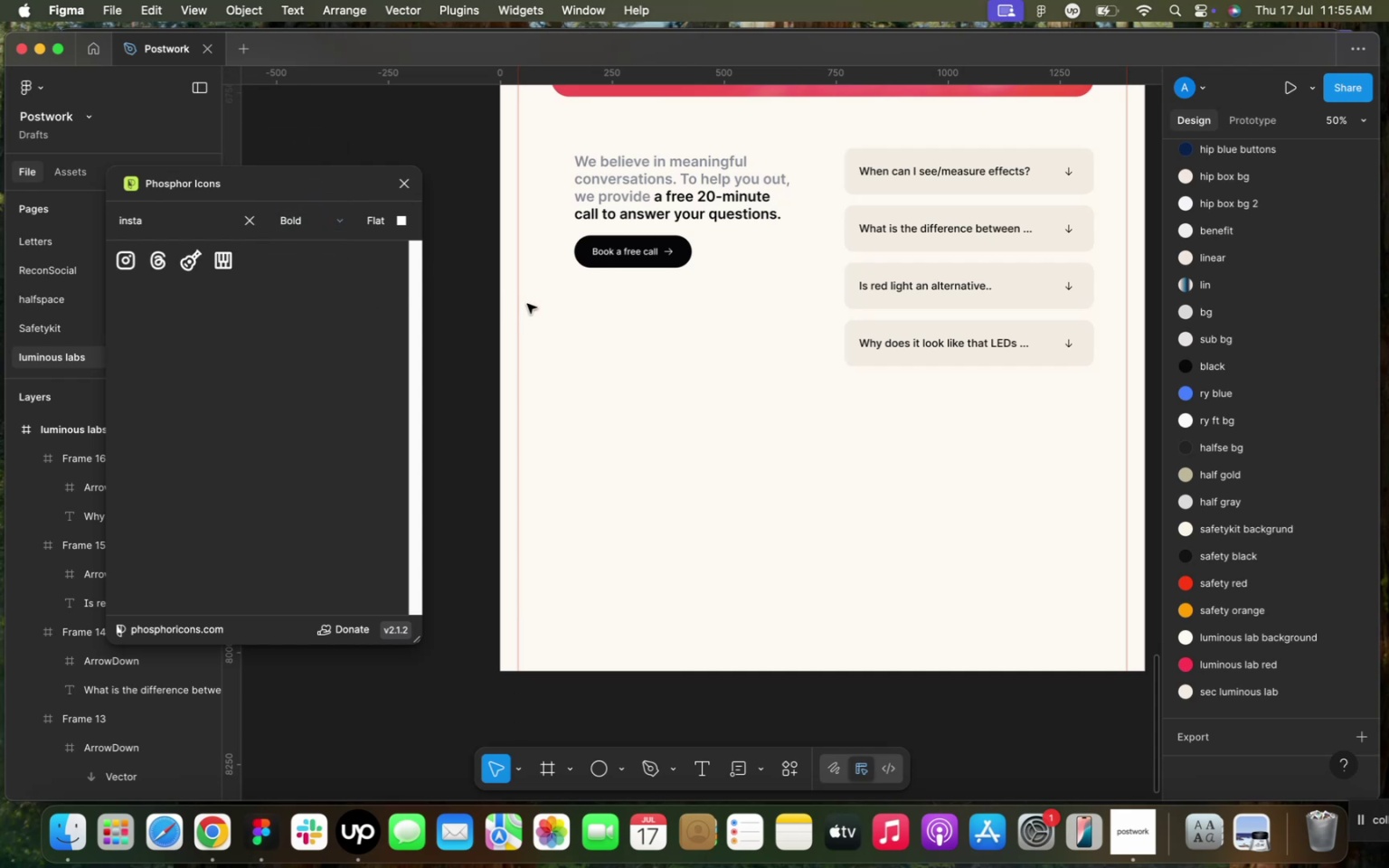 
scroll: coordinate [528, 304], scroll_direction: down, amount: 1.0
 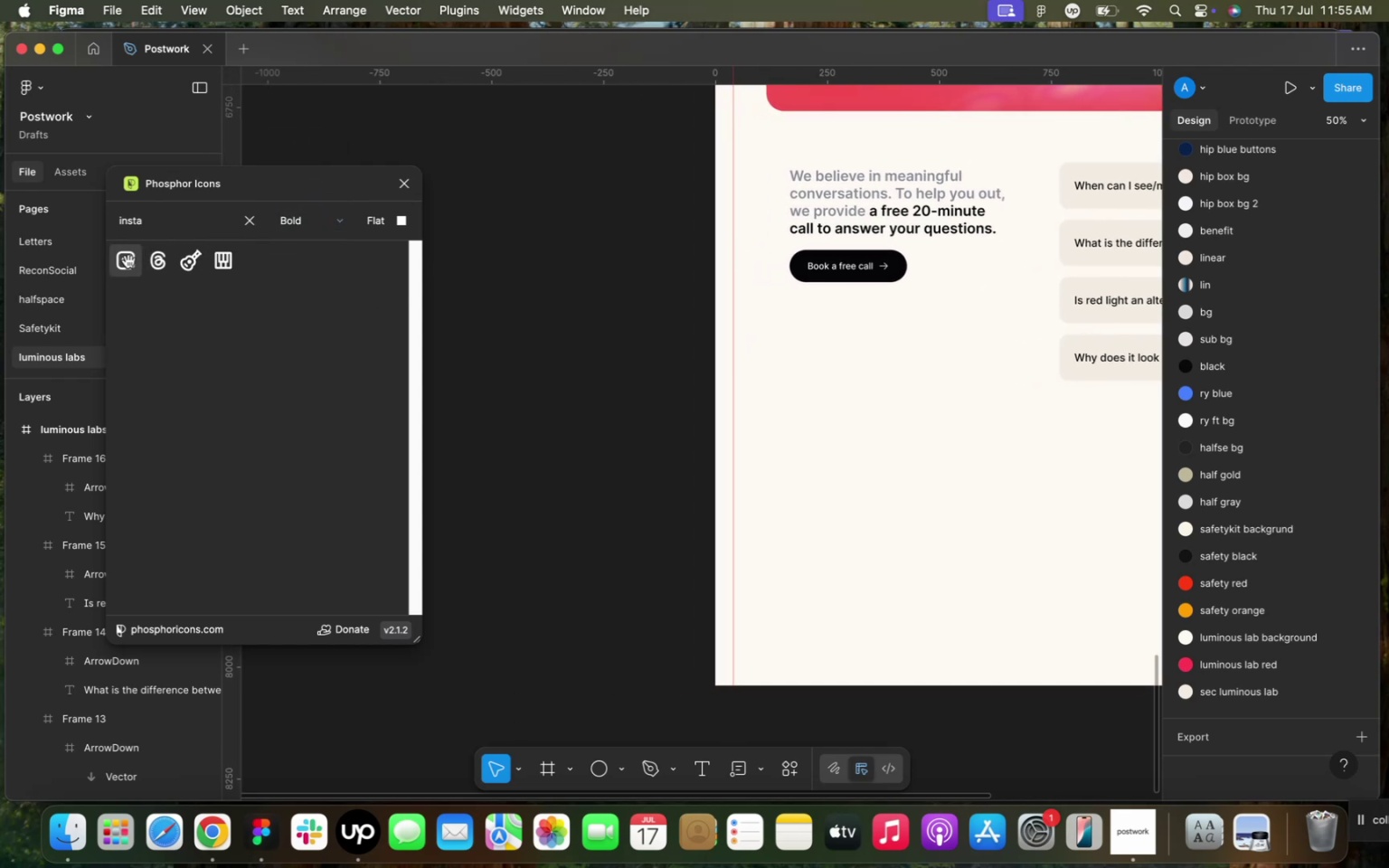 
left_click([128, 261])
 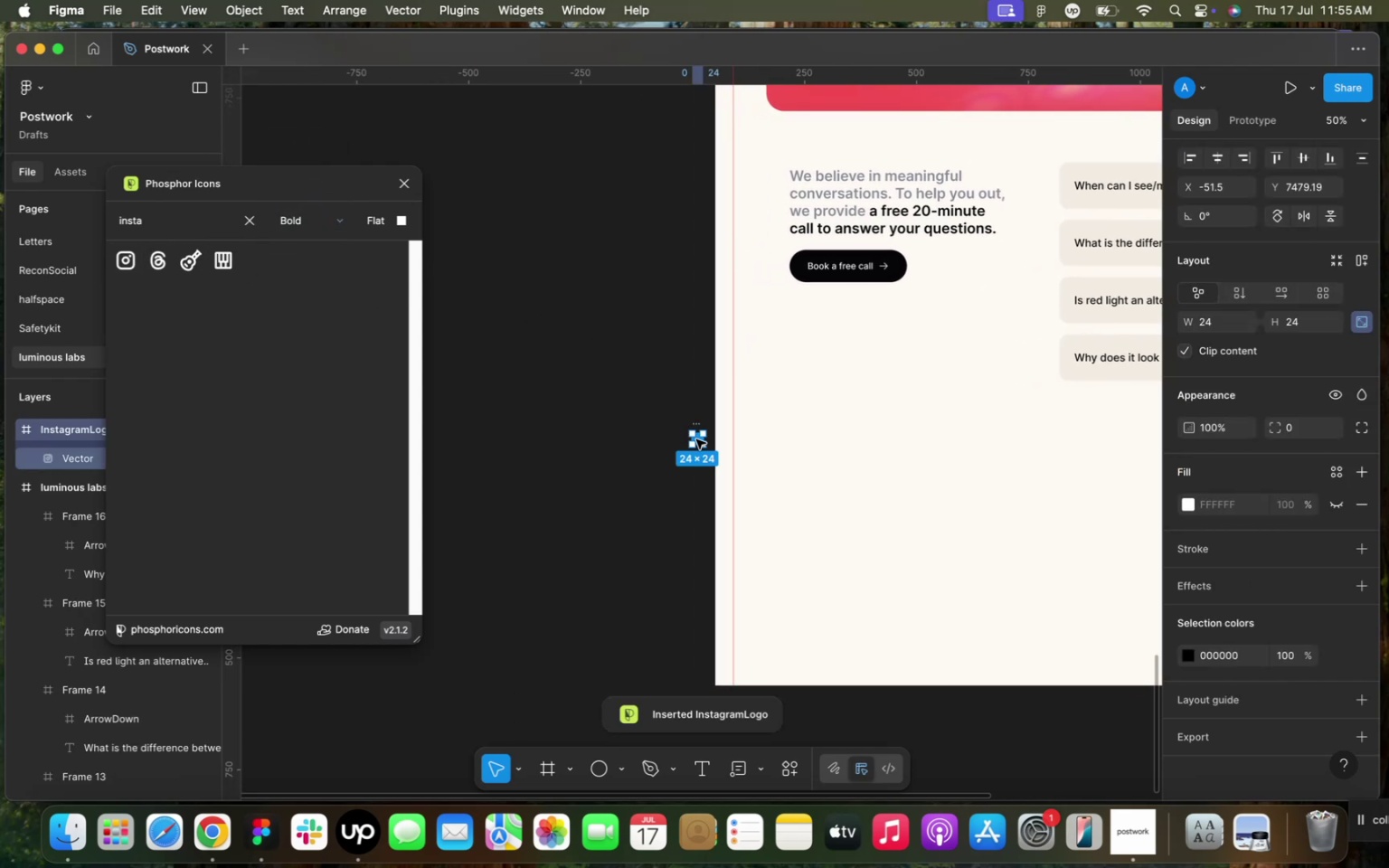 
left_click_drag(start_coordinate=[699, 441], to_coordinate=[468, 338])
 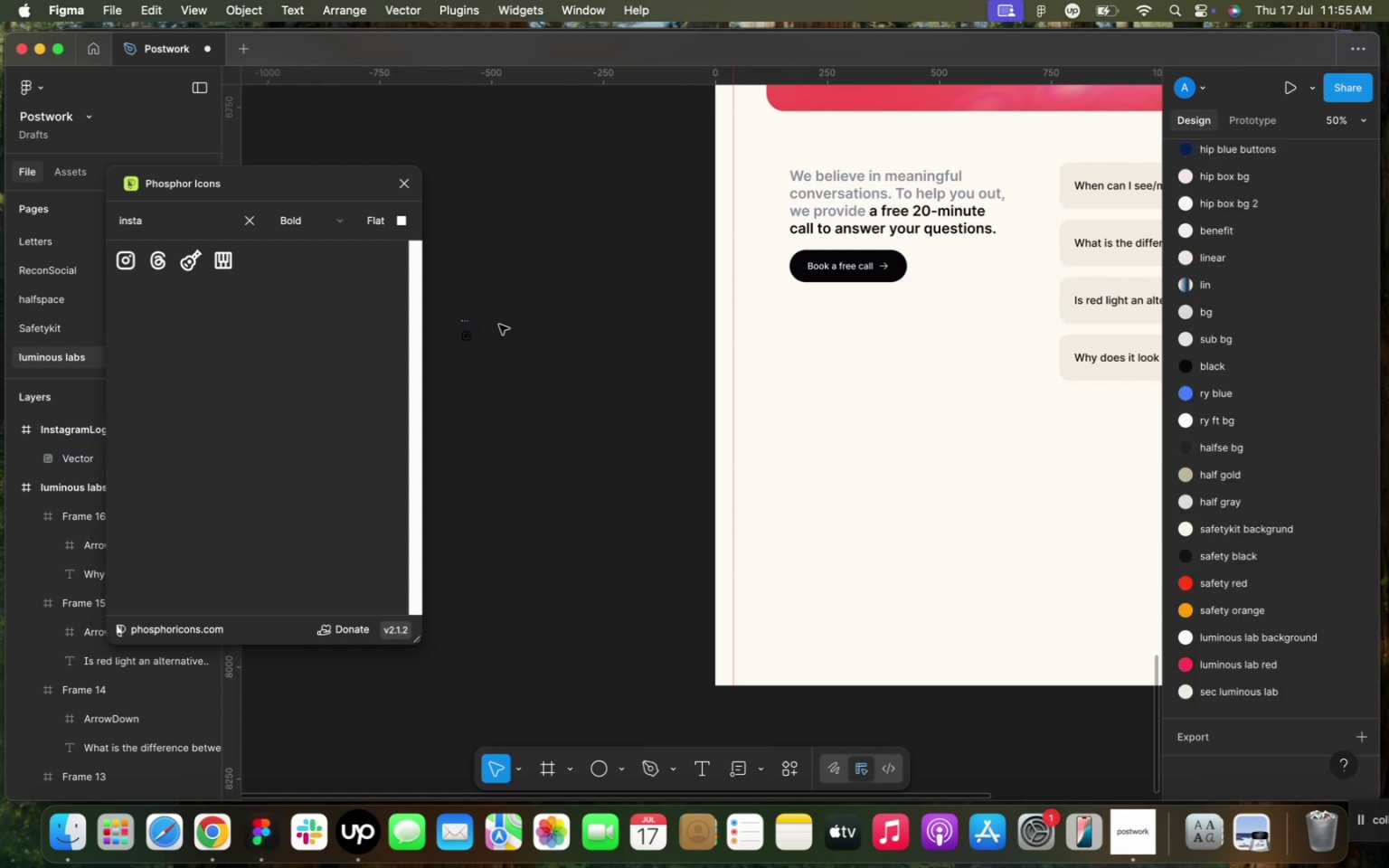 
left_click([499, 325])
 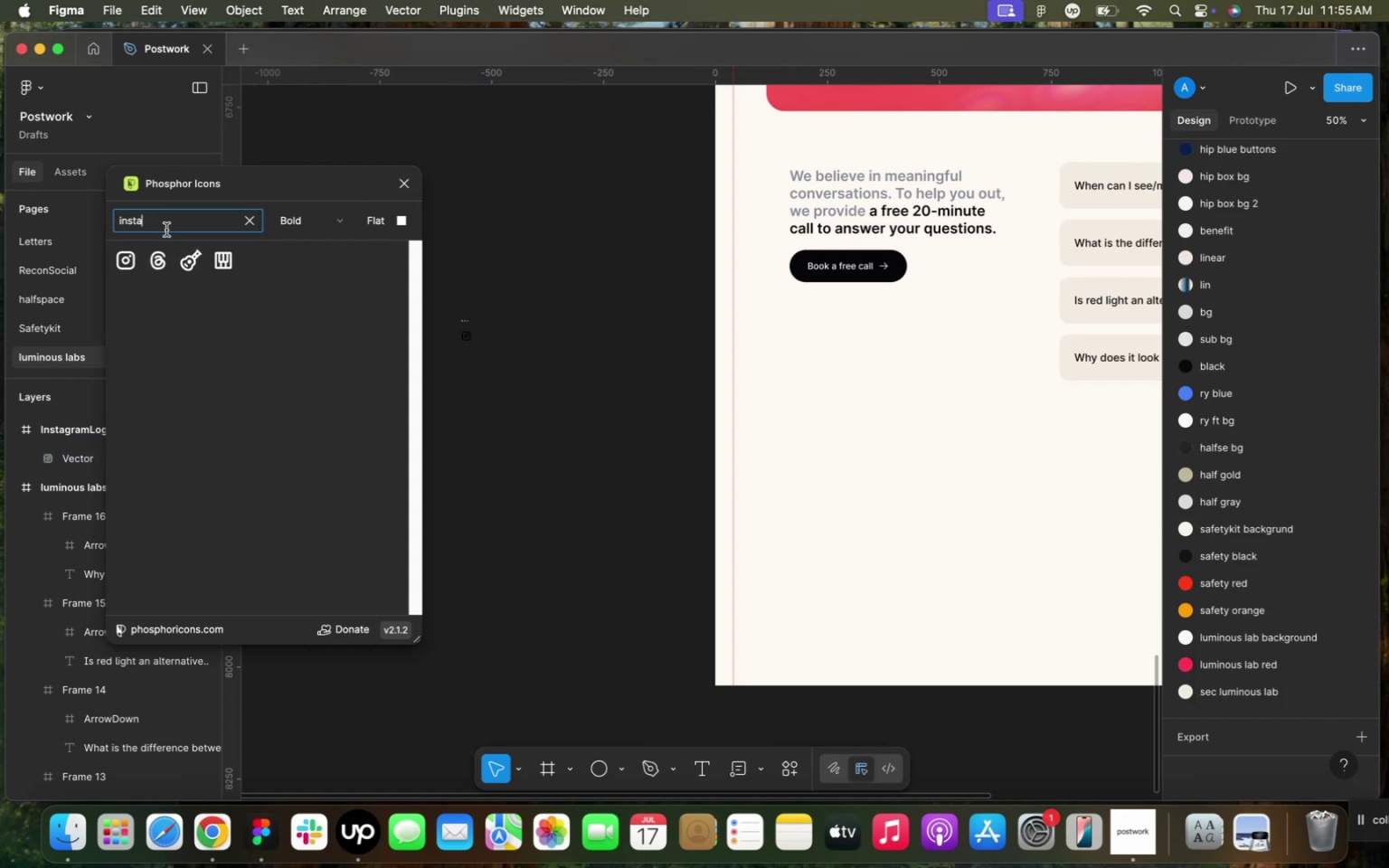 
double_click([166, 230])
 